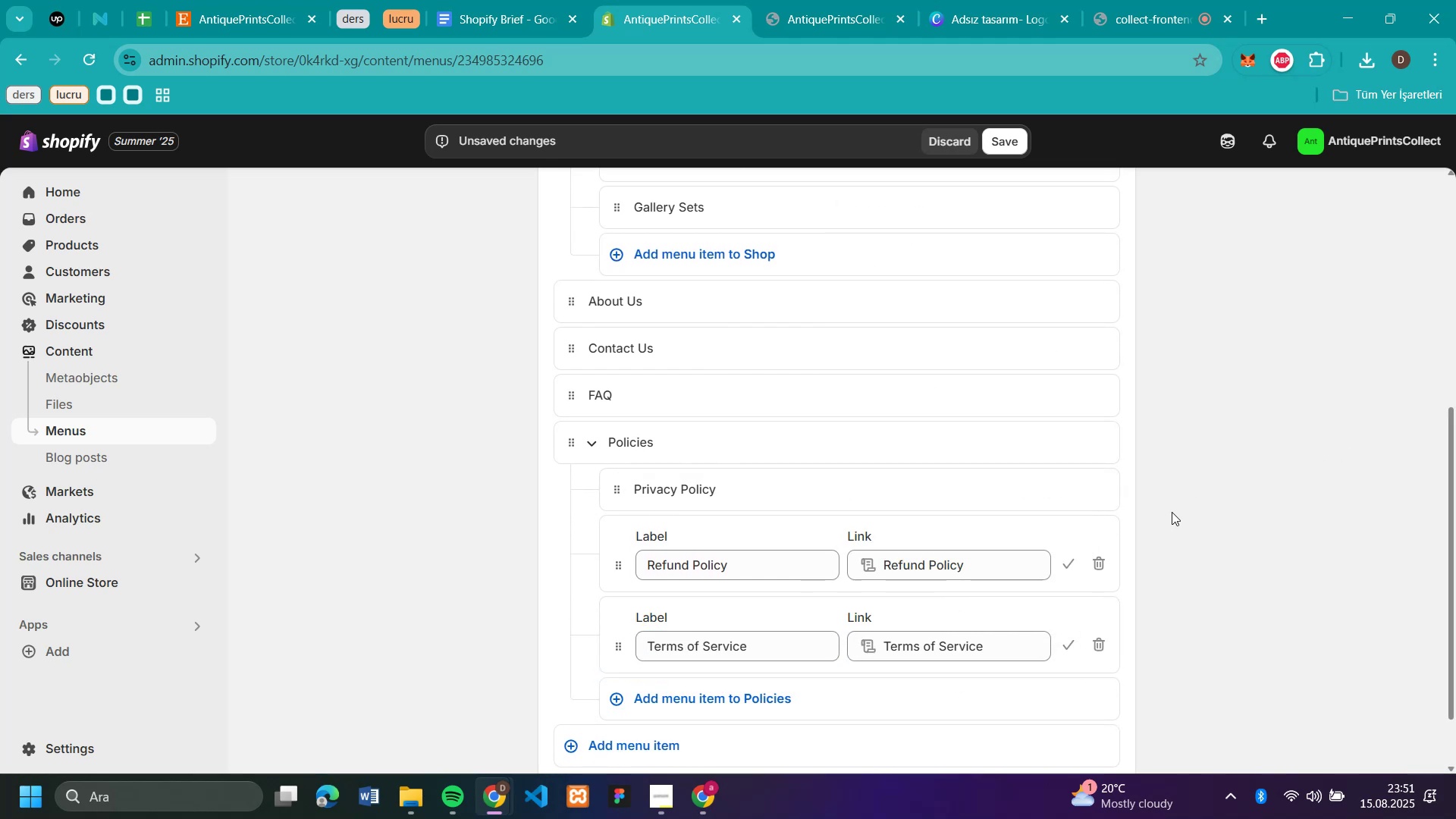 
left_click([1172, 512])
 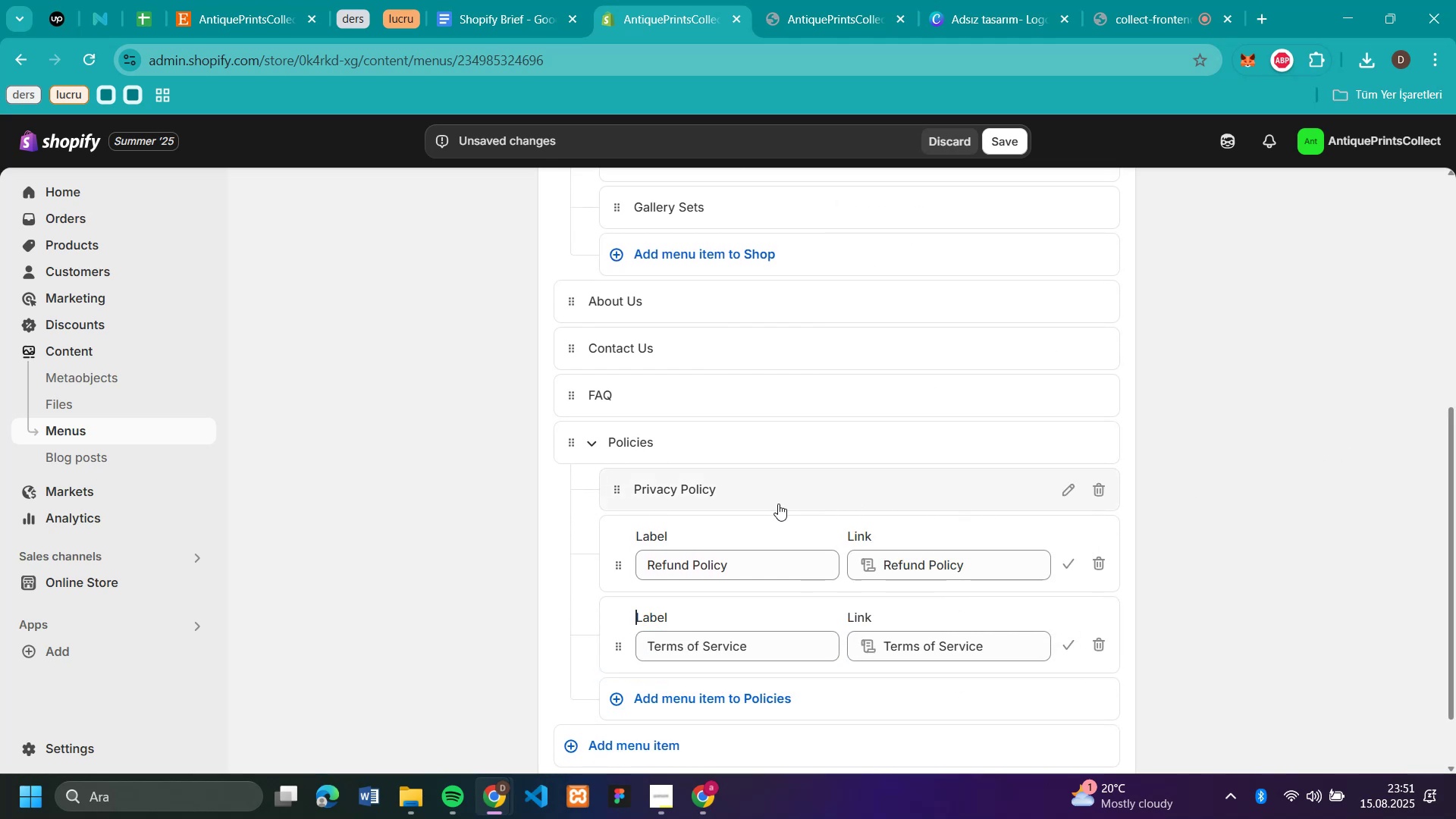 
left_click([694, 702])
 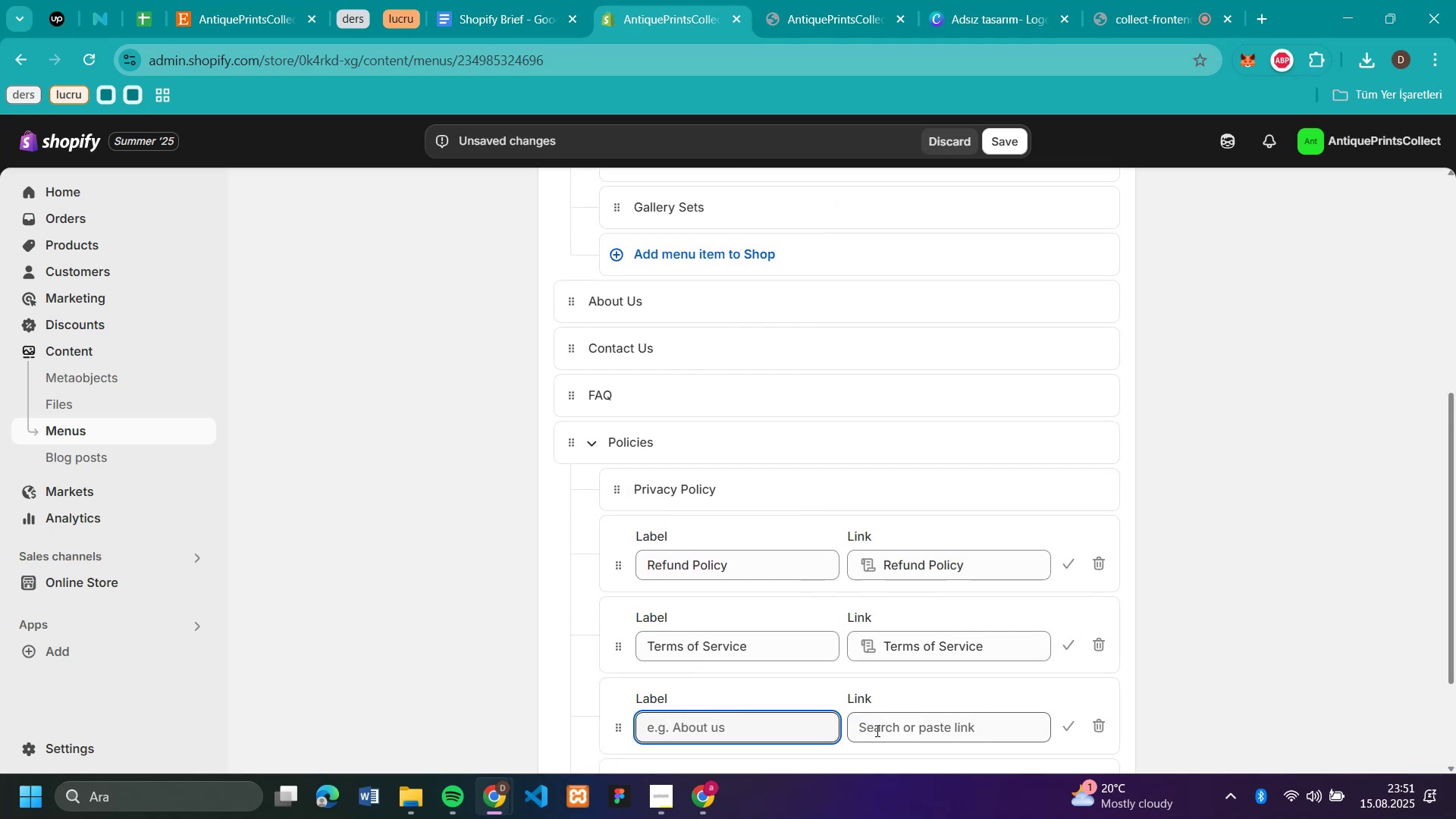 
left_click([888, 724])
 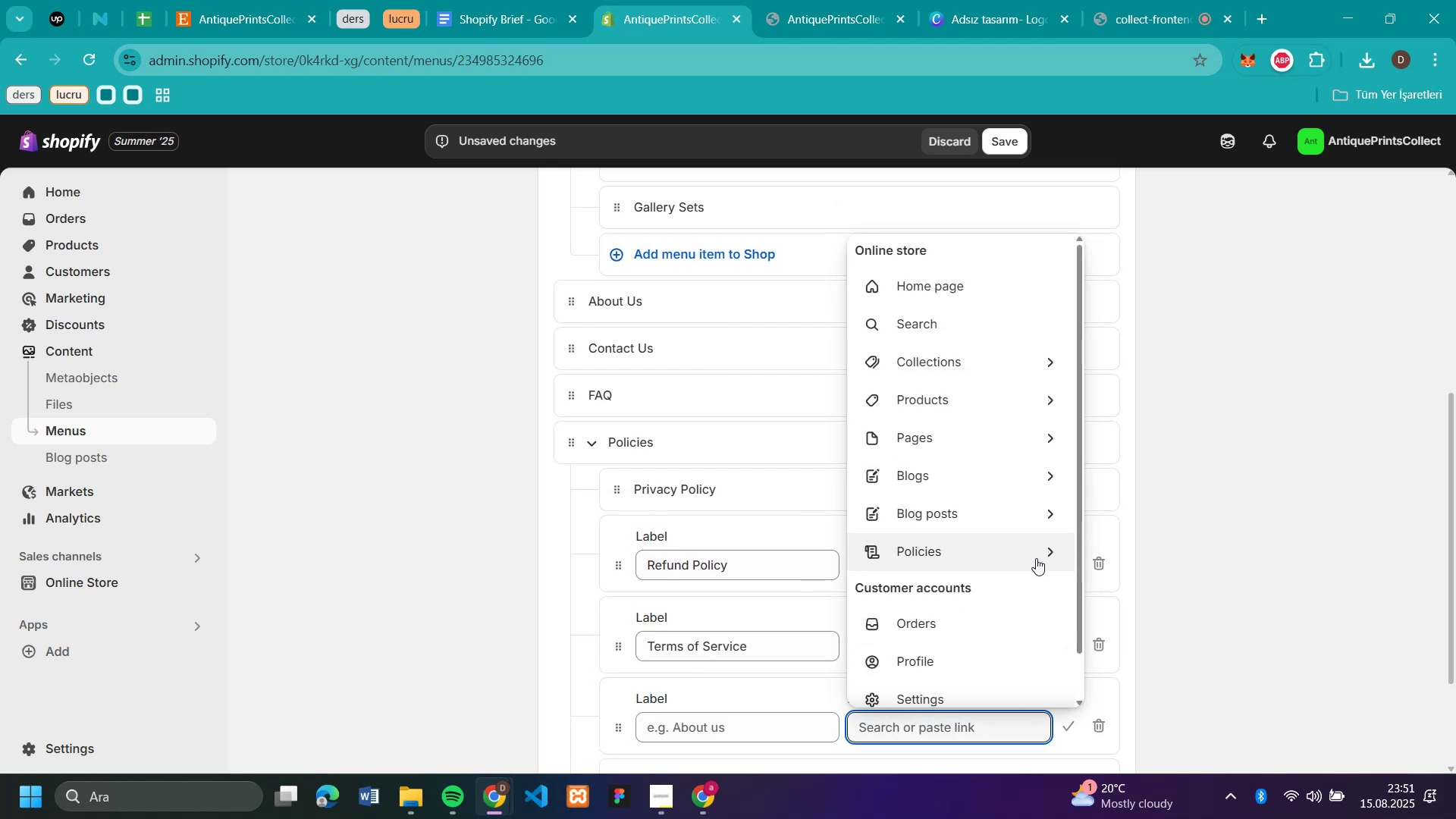 
left_click([1036, 558])
 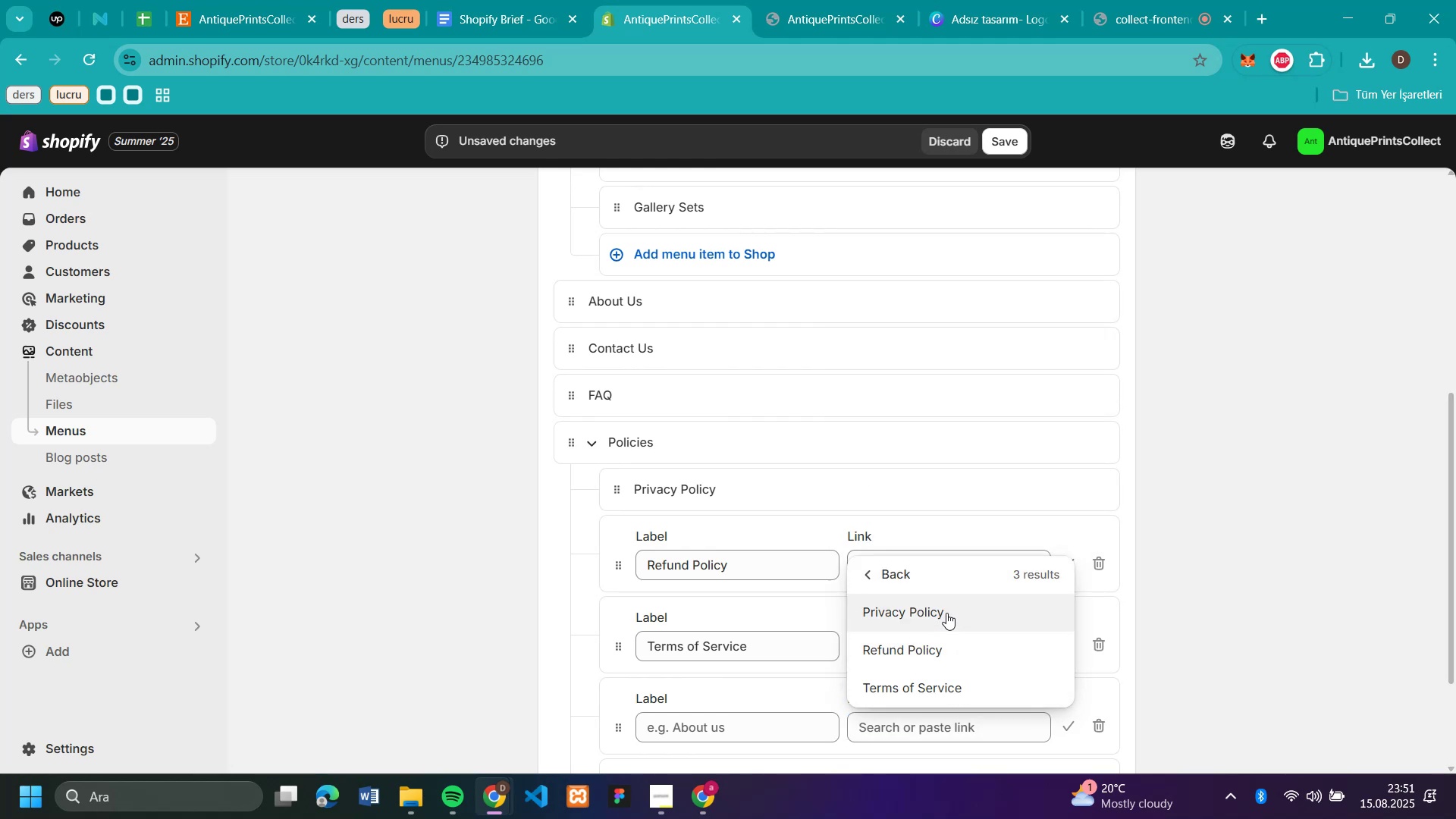 
left_click([1337, 565])
 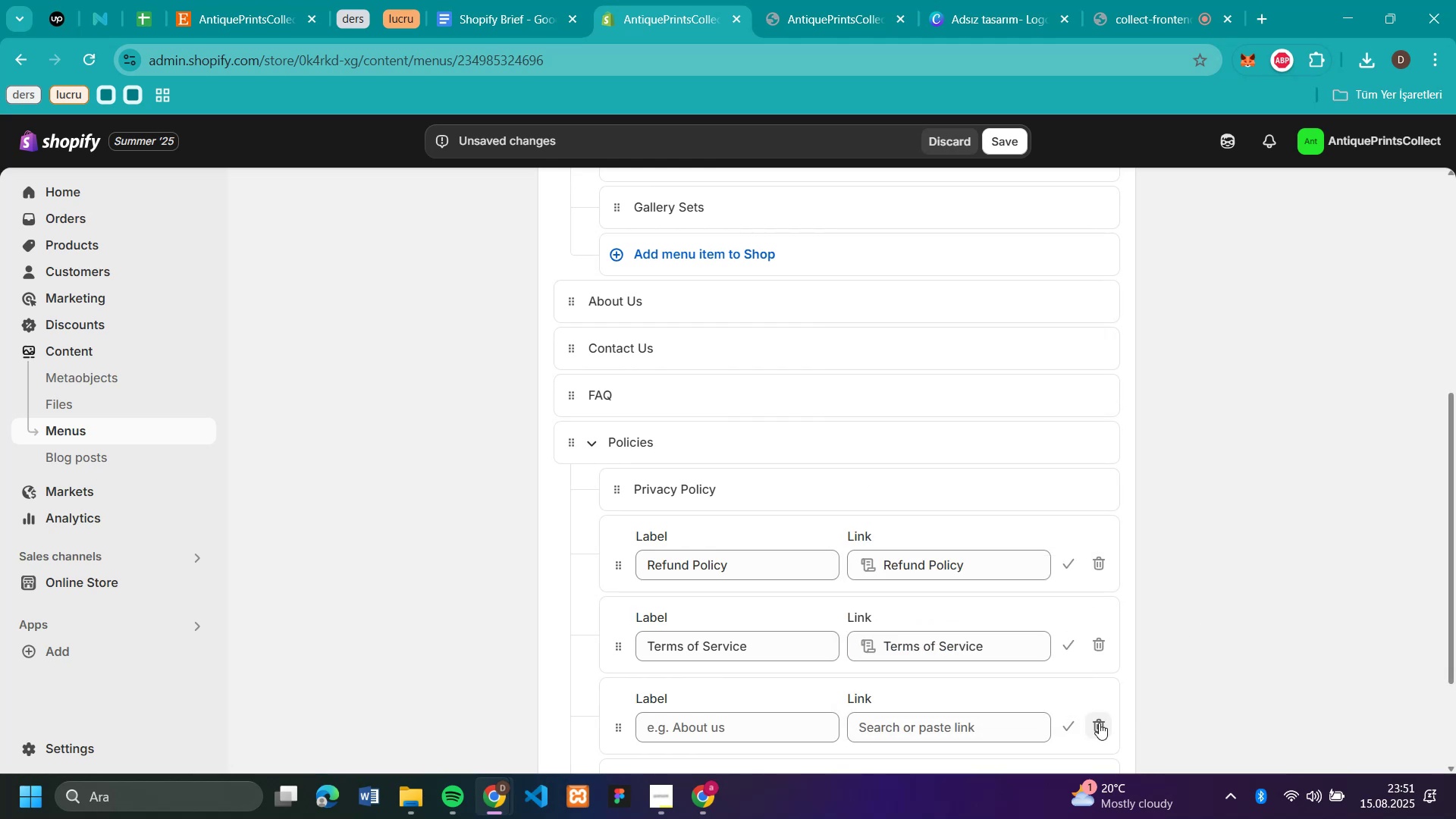 
left_click([1098, 723])
 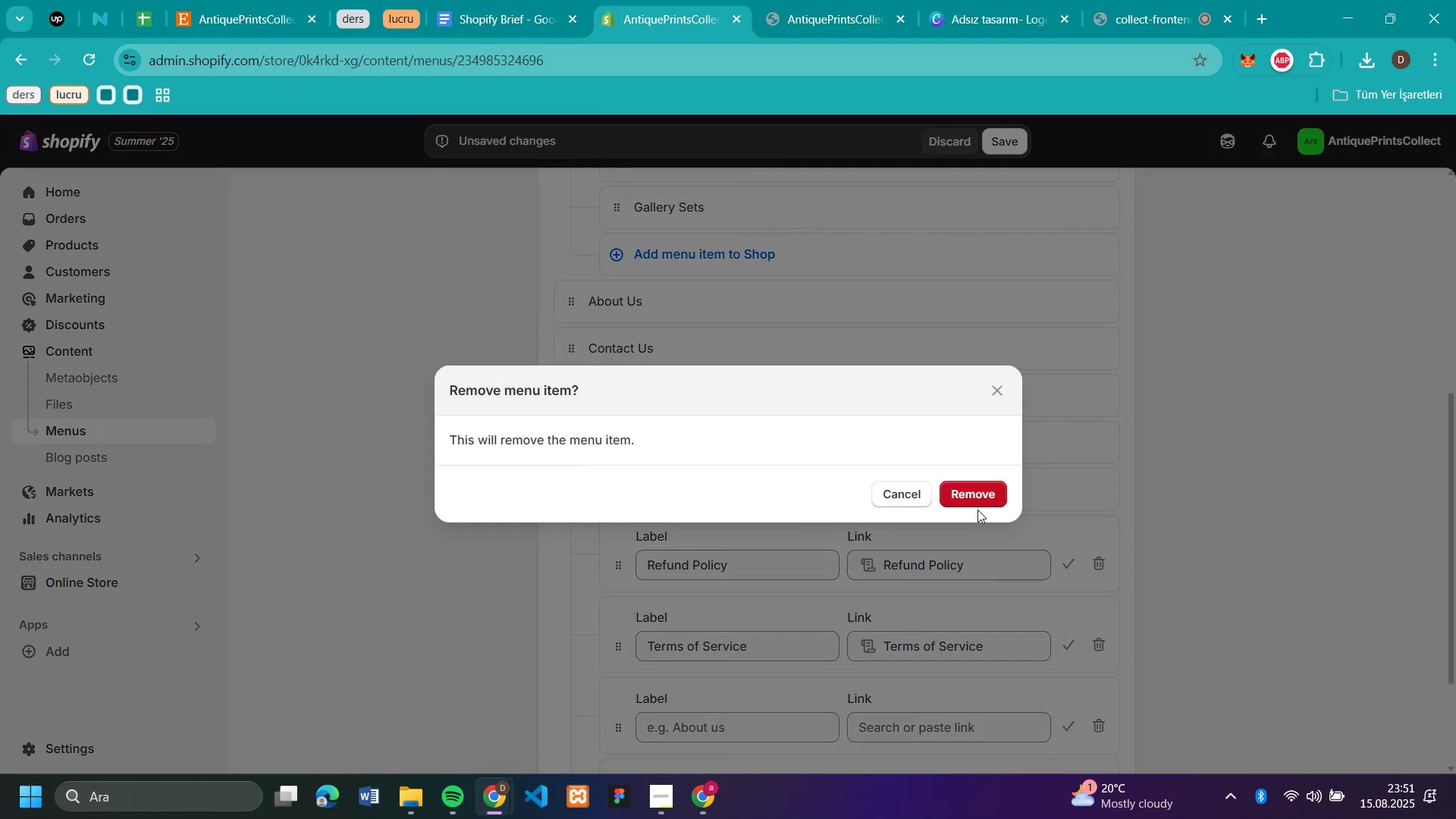 
left_click([986, 498])
 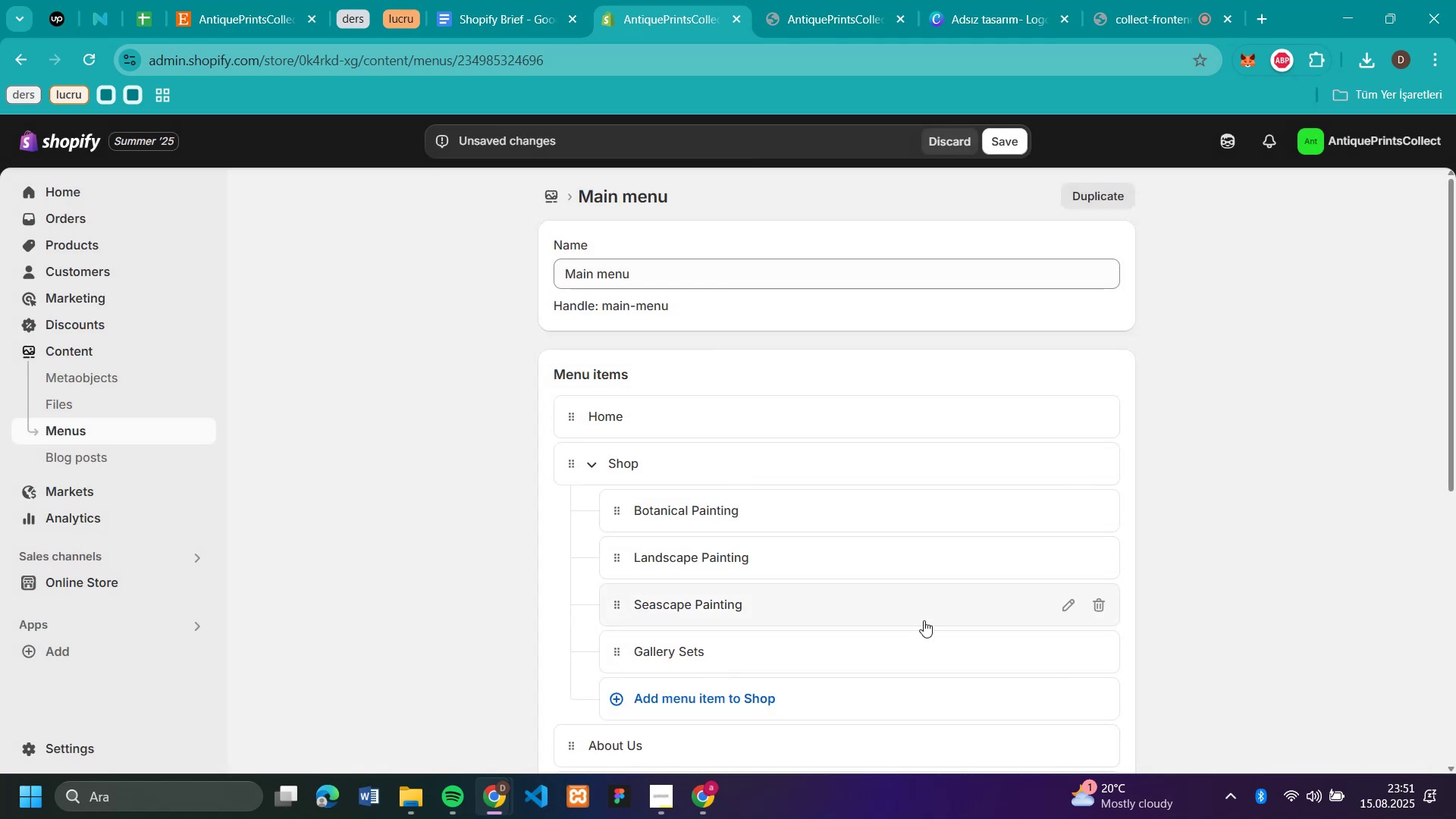 
scroll: coordinate [845, 620], scroll_direction: down, amount: 7.0
 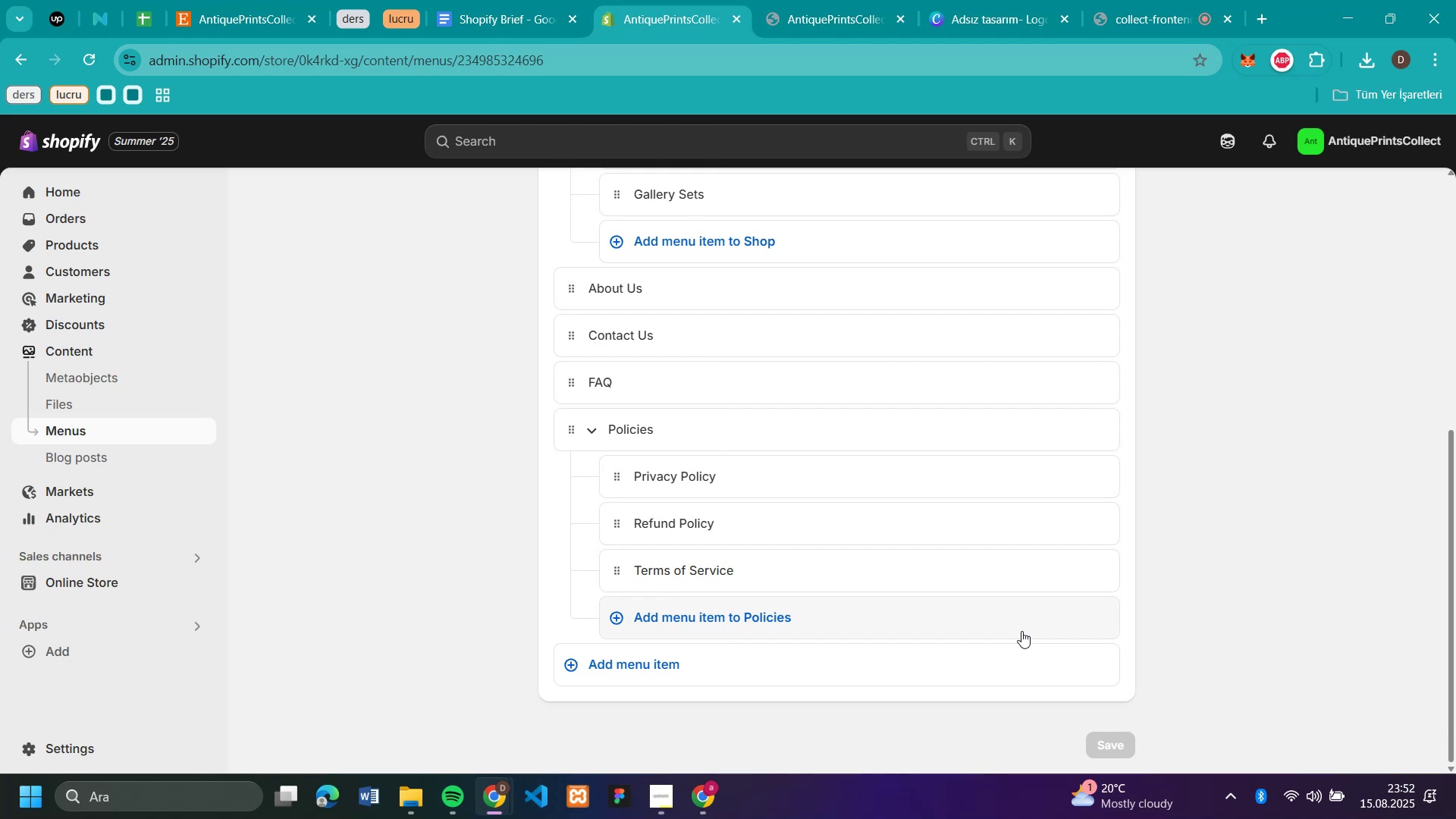 
wait(17.79)
 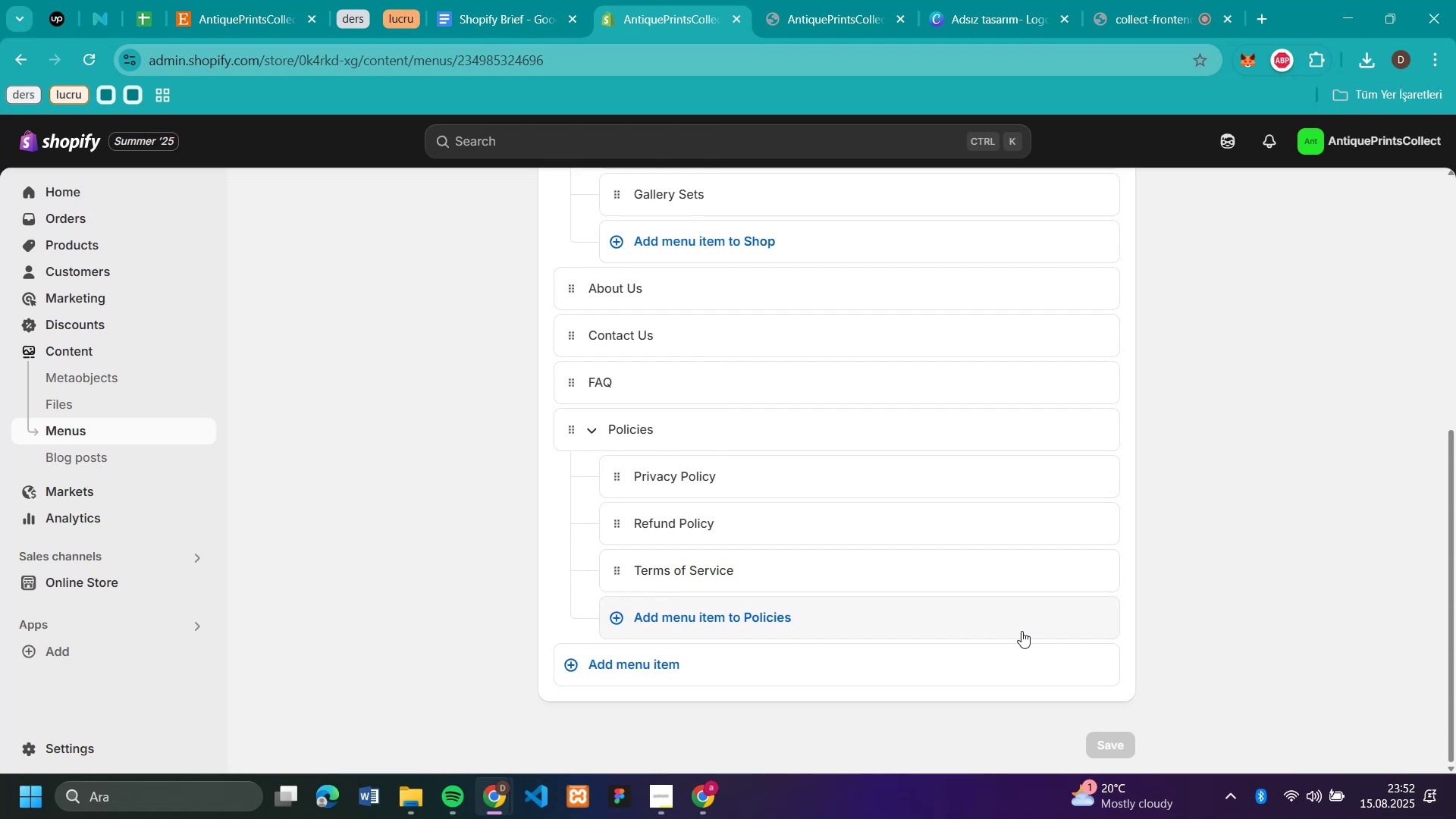 
scroll: coordinate [701, 391], scroll_direction: up, amount: 10.0
 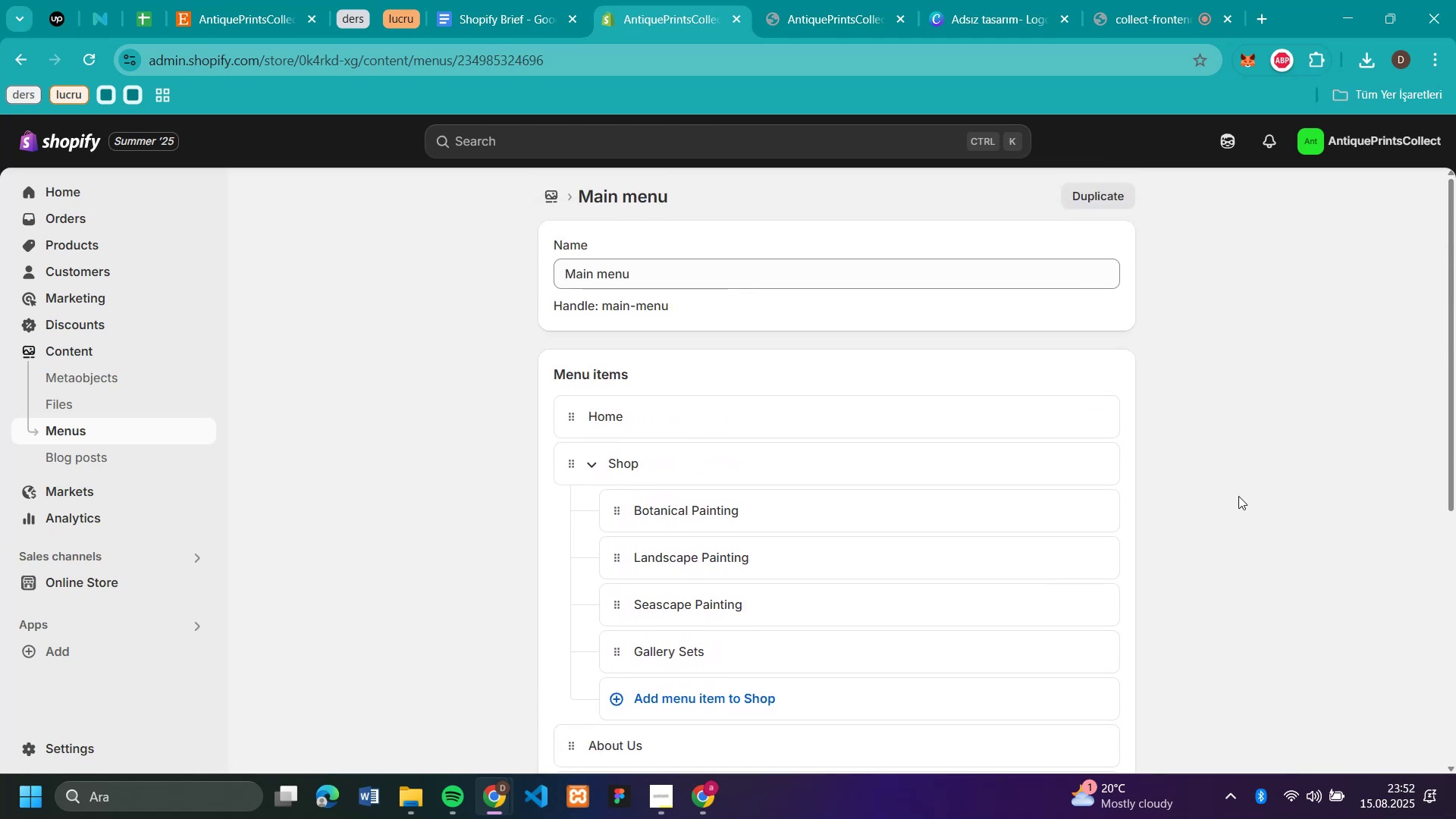 
scroll: coordinate [1240, 497], scroll_direction: down, amount: 8.0
 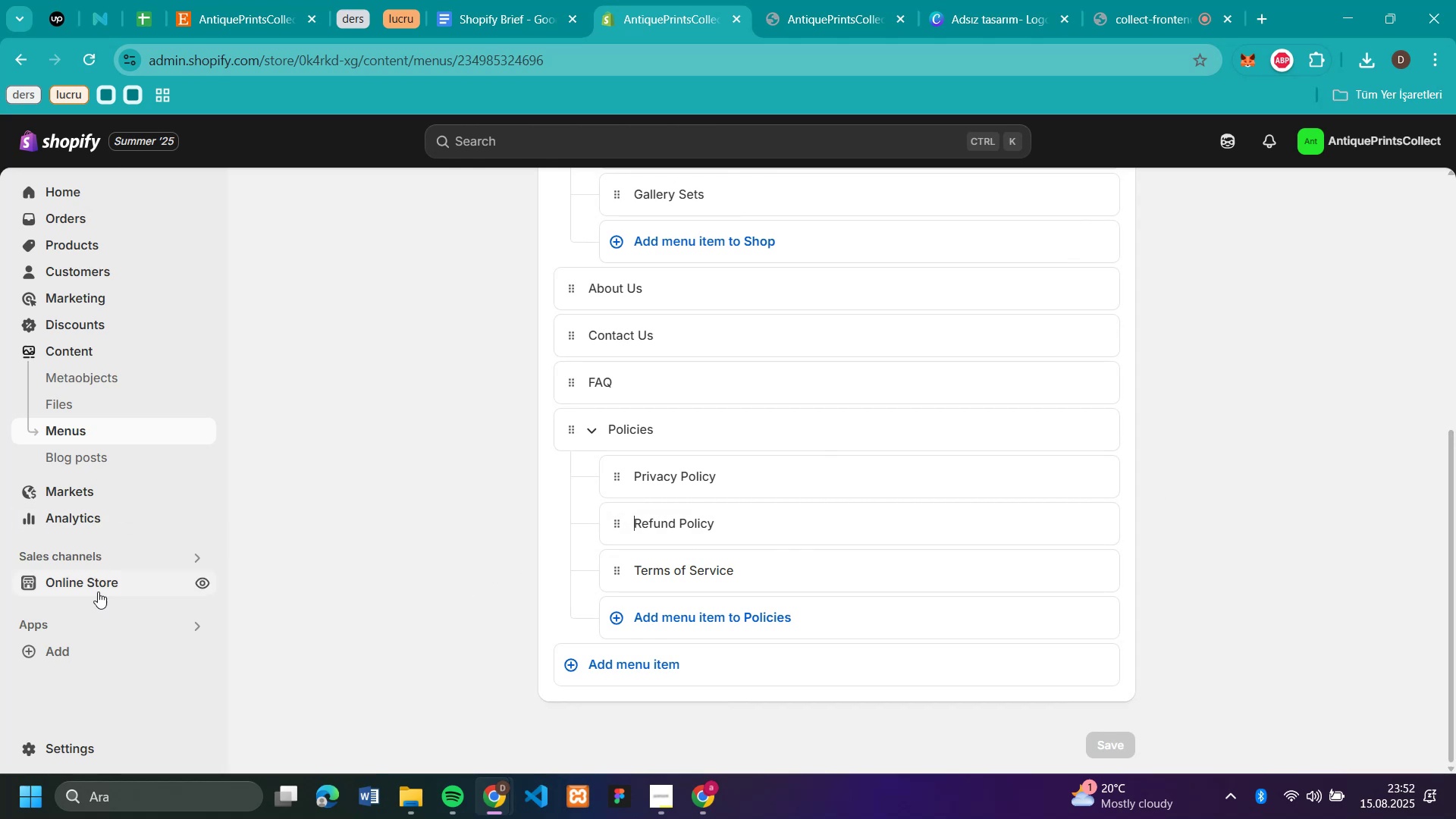 
left_click([102, 581])
 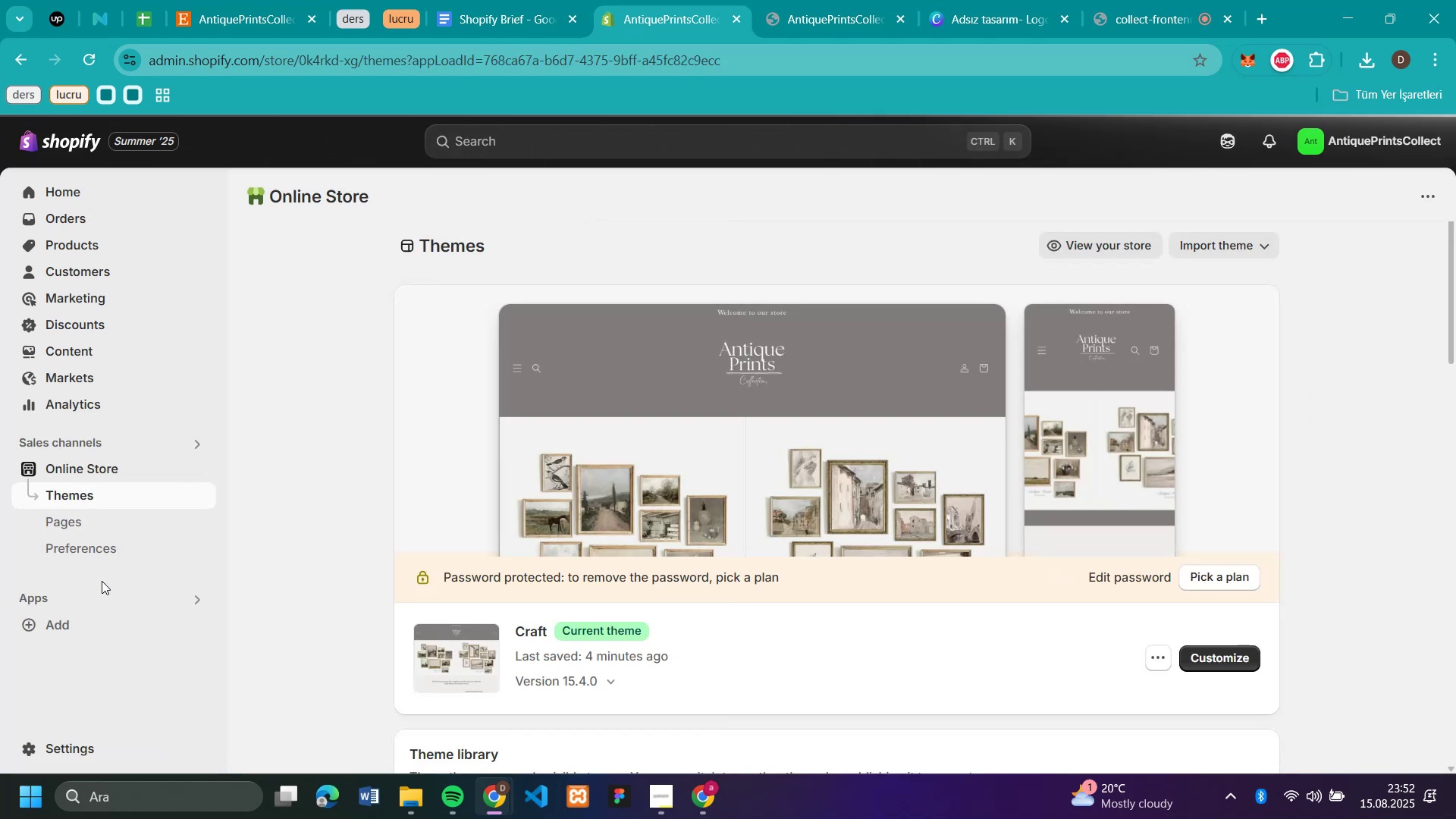 
wait(5.08)
 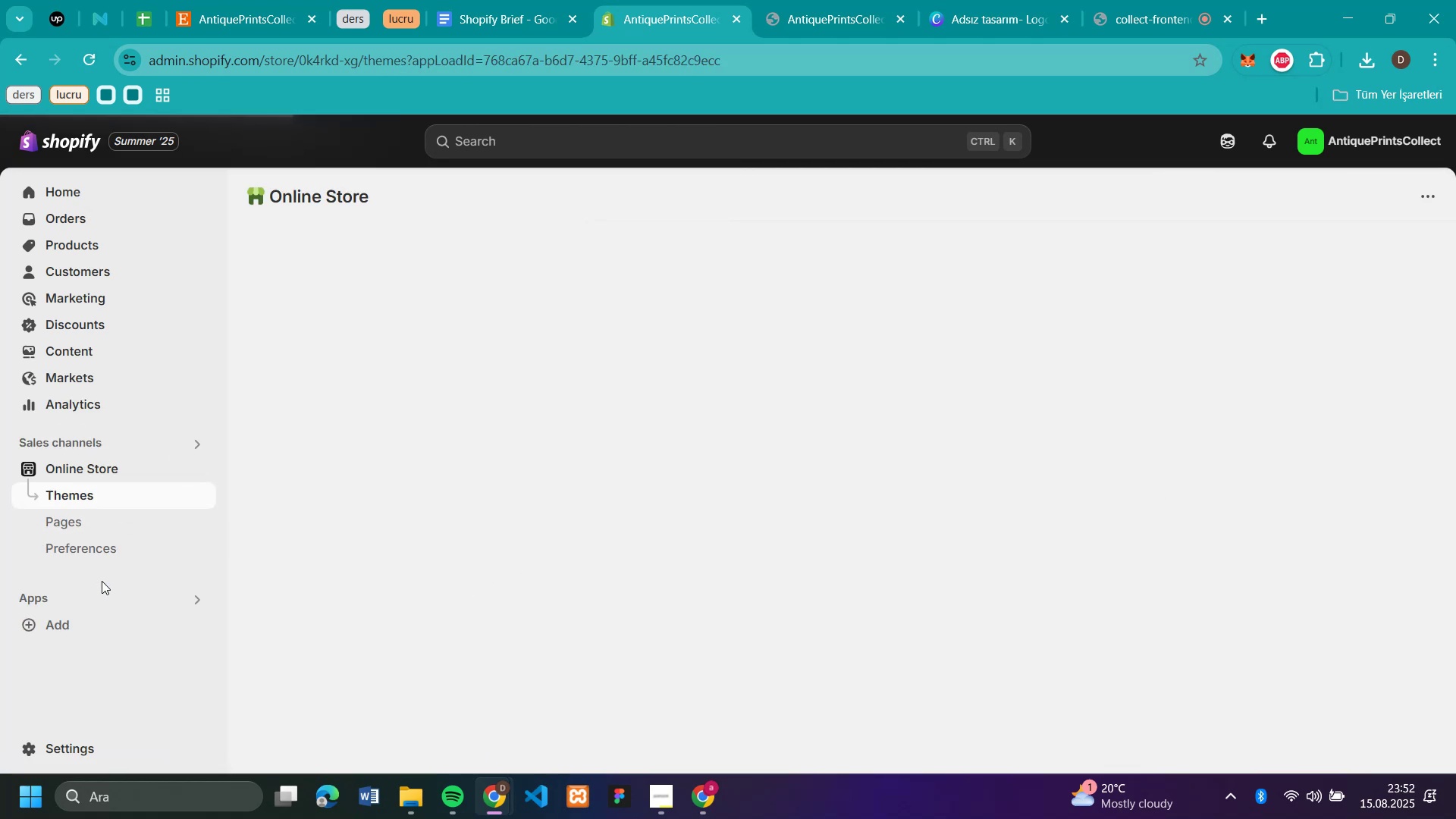 
left_click([1220, 657])
 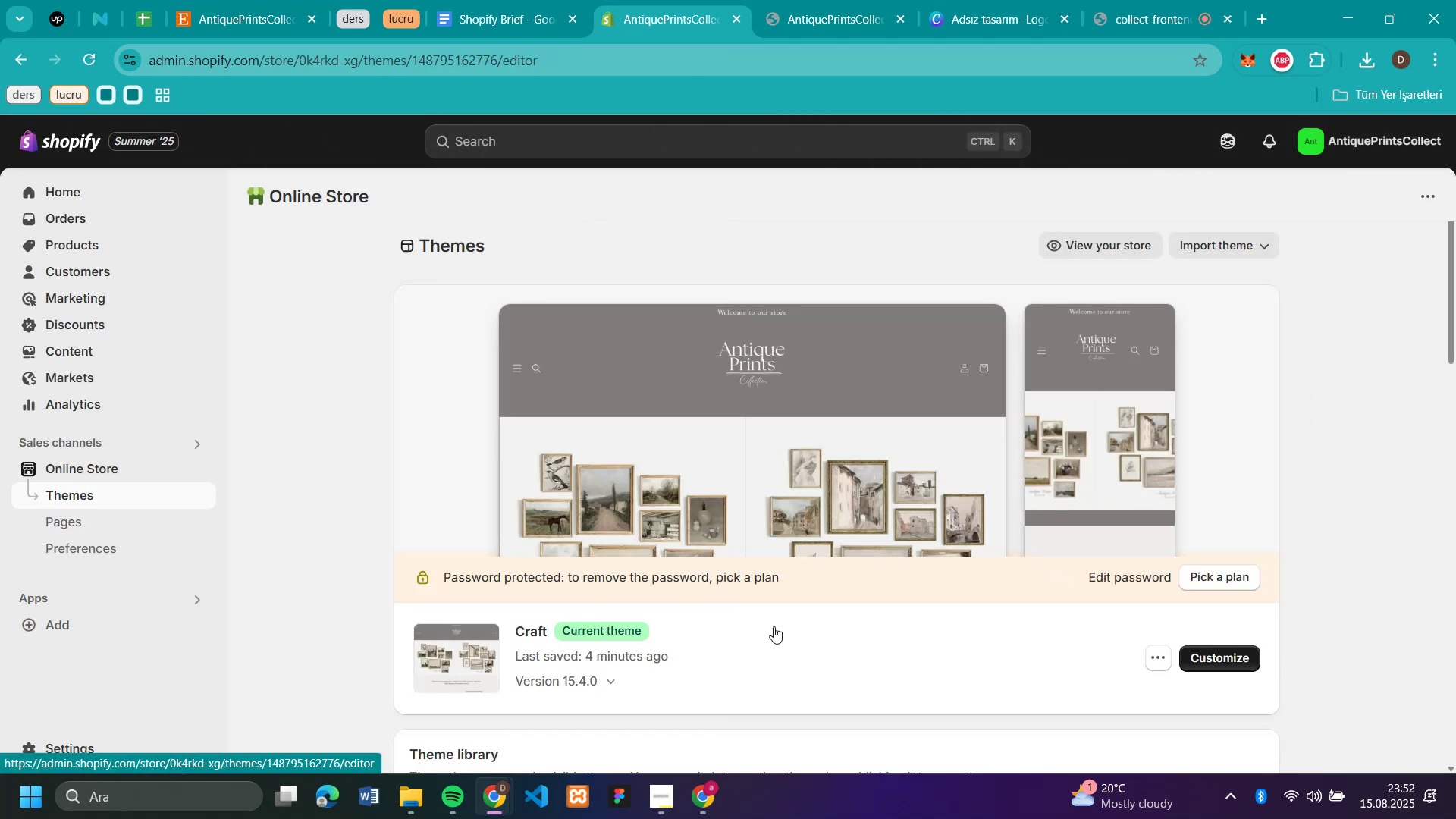 
mouse_move([203, 504])
 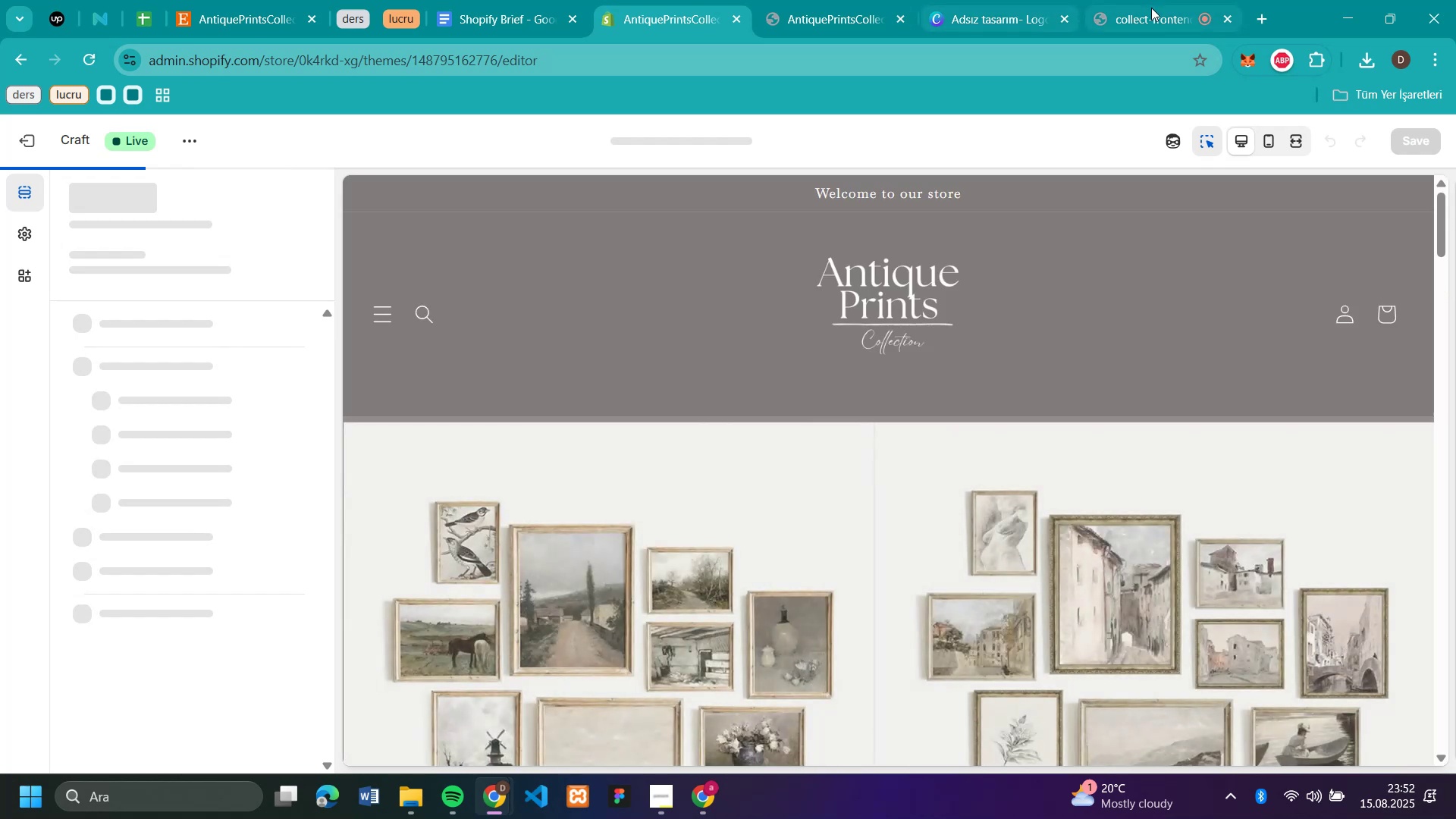 
left_click([1159, 10])
 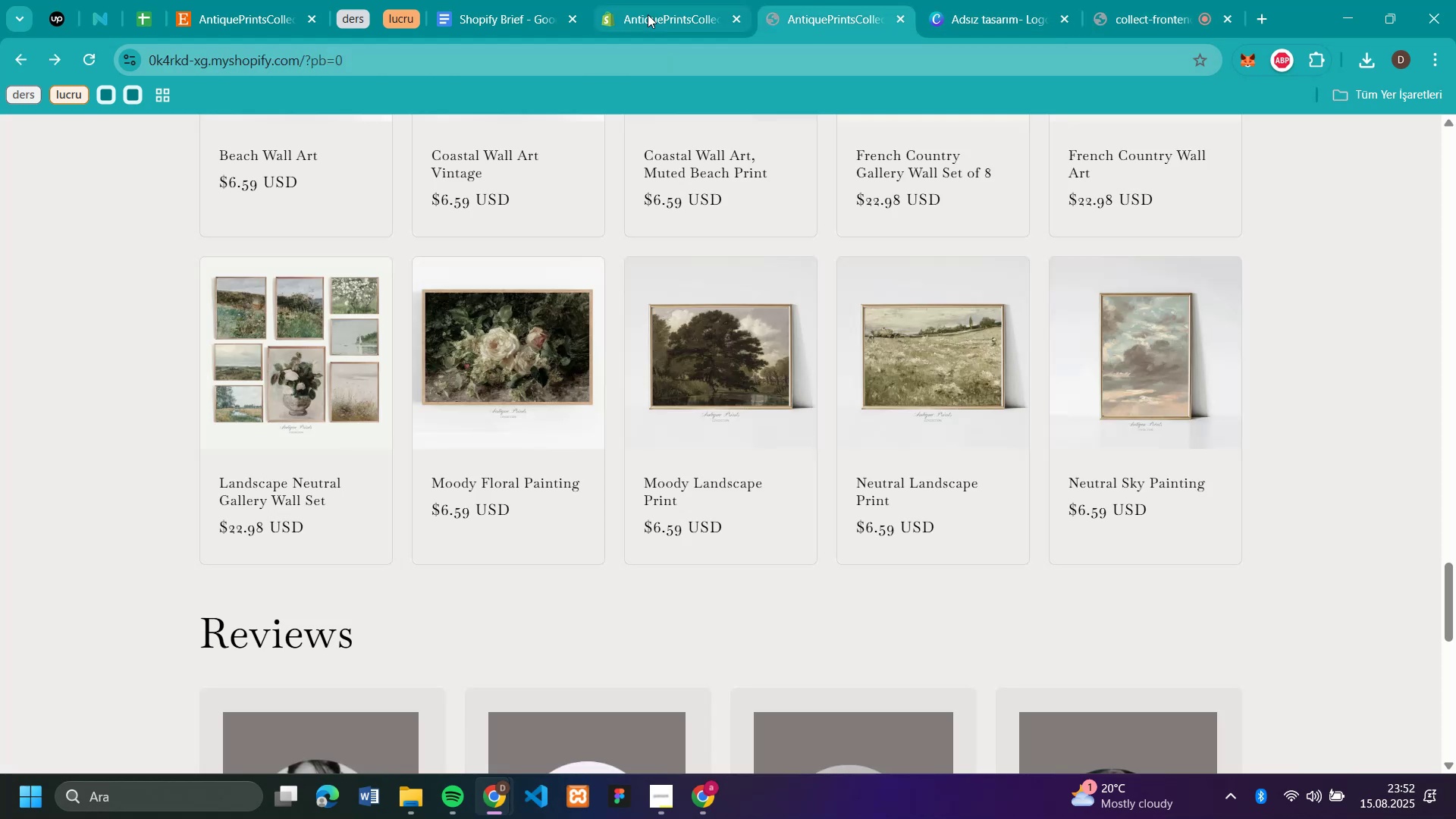 
scroll: coordinate [1307, 382], scroll_direction: up, amount: 42.0
 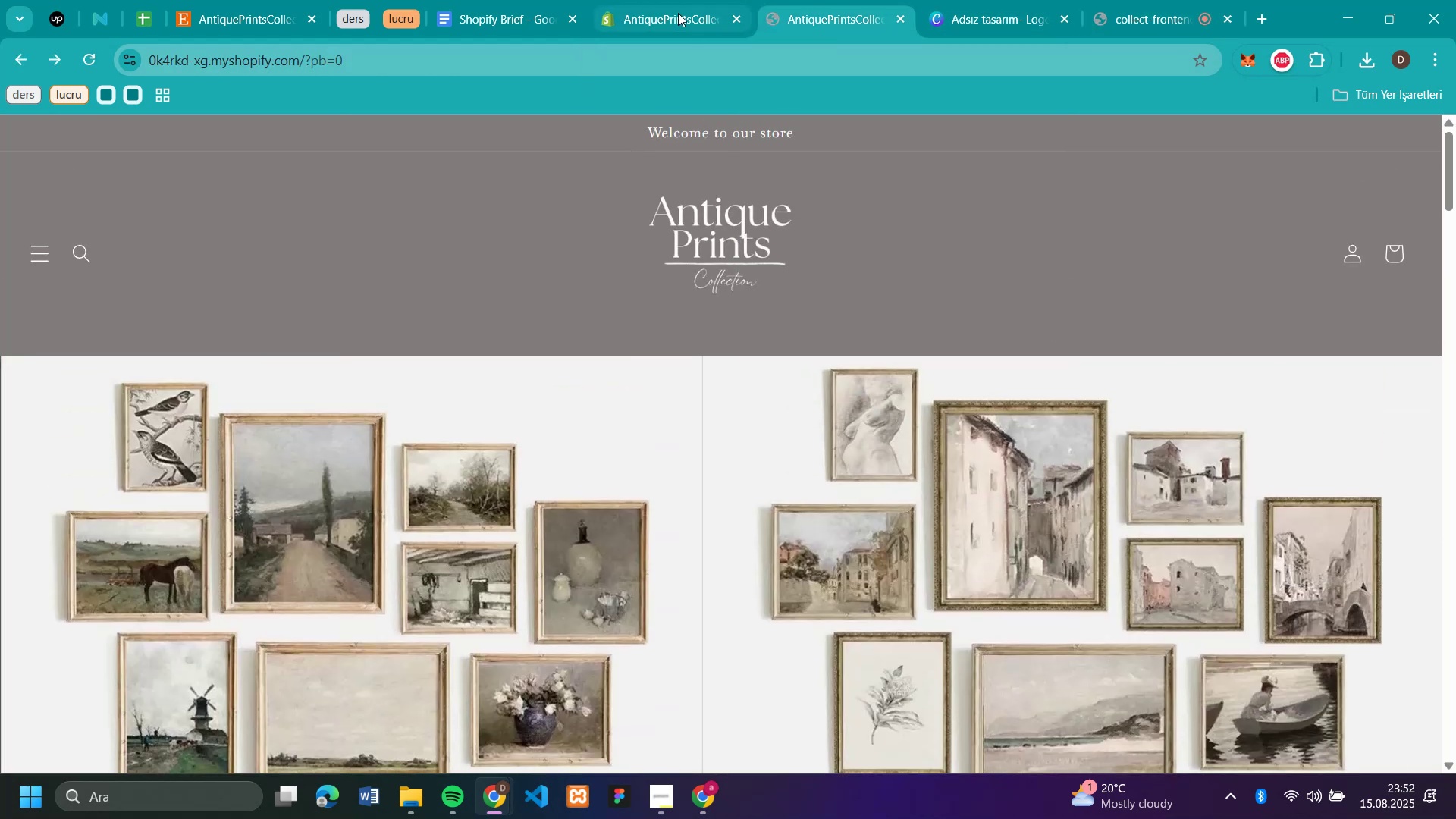 
left_click([673, 13])
 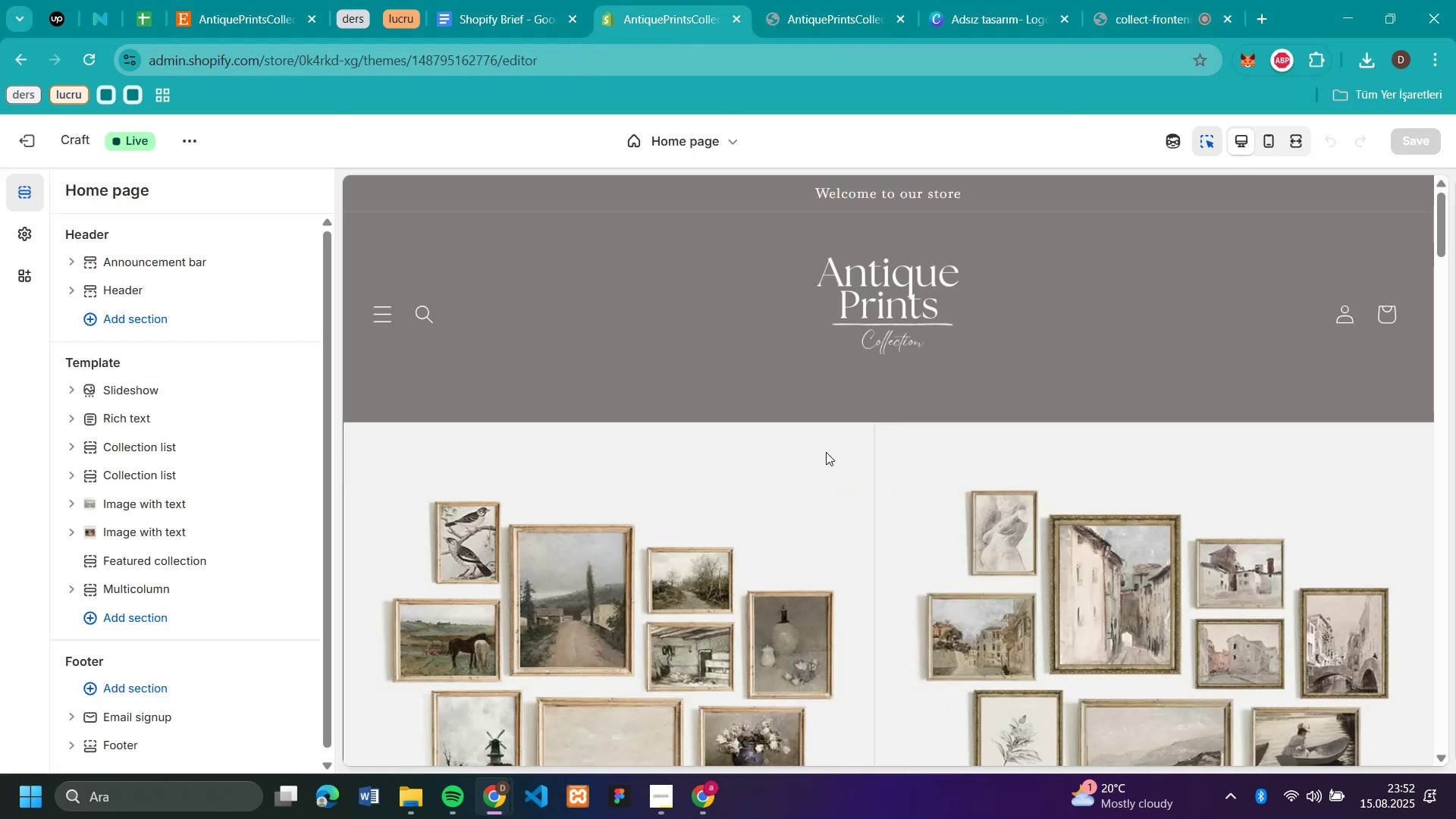 
scroll: coordinate [899, 557], scroll_direction: down, amount: 19.0
 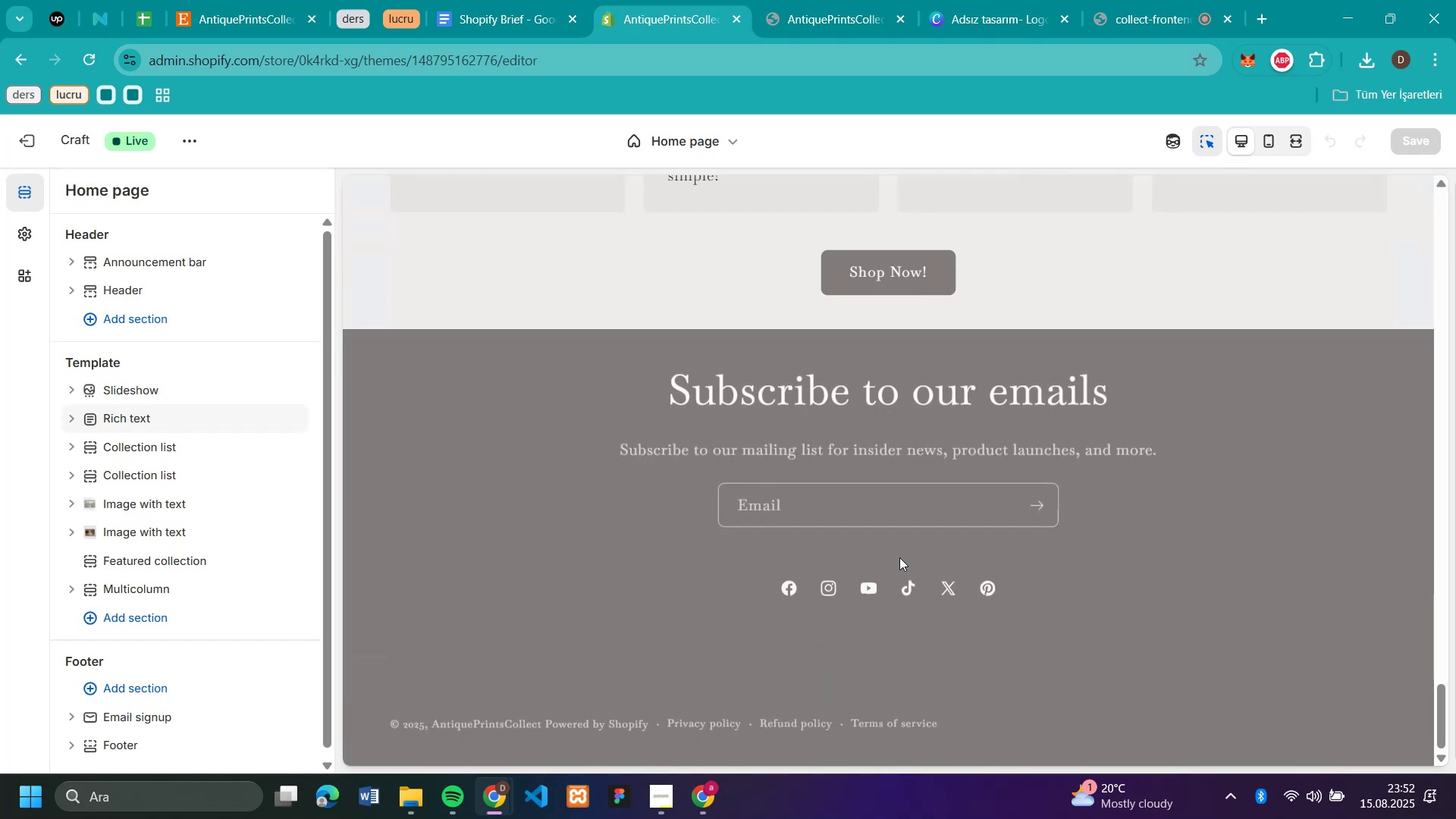 
scroll: coordinate [899, 557], scroll_direction: up, amount: 16.0
 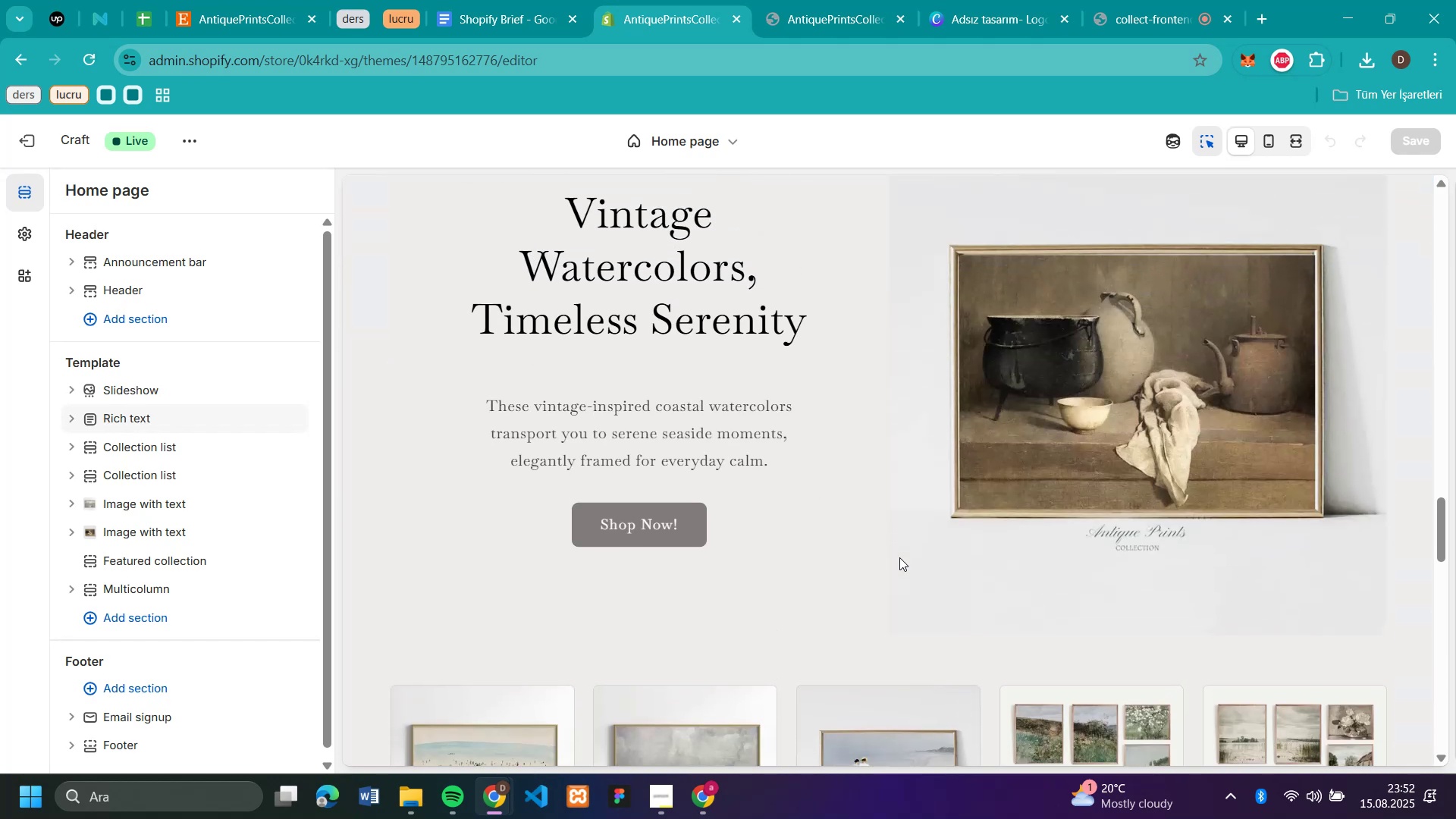 
scroll: coordinate [899, 557], scroll_direction: down, amount: 3.0
 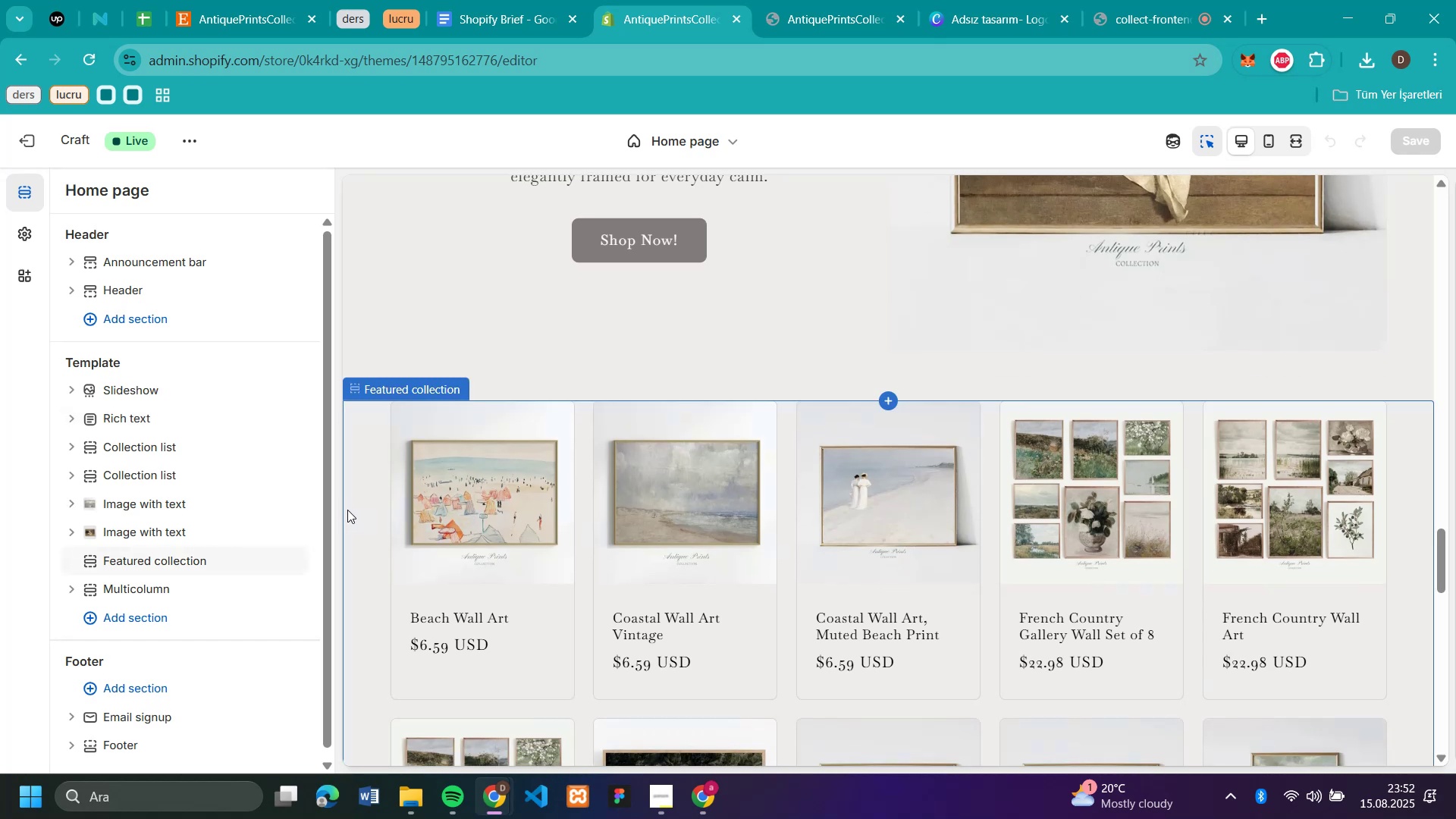 
left_click([353, 510])
 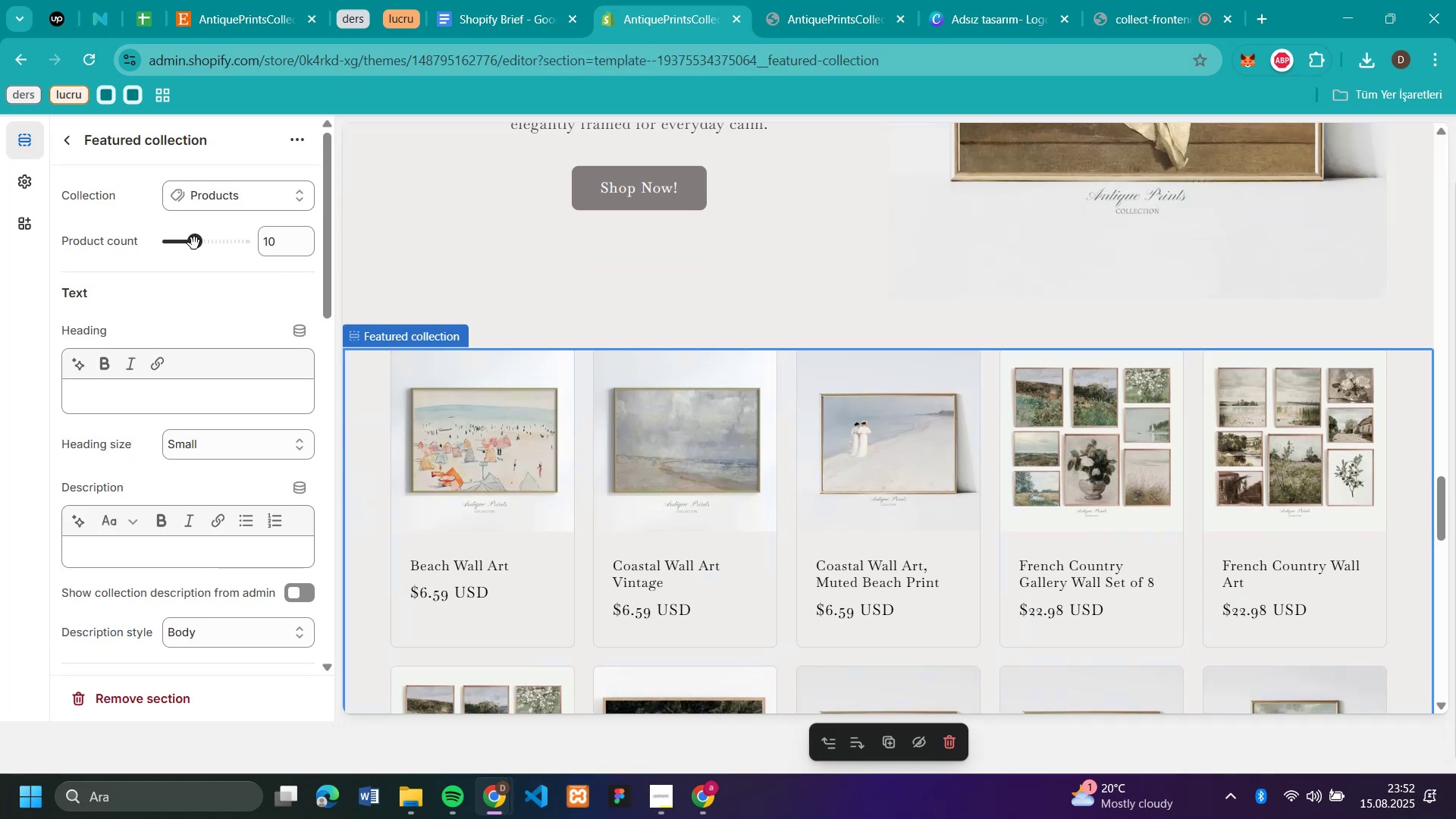 
wait(5.57)
 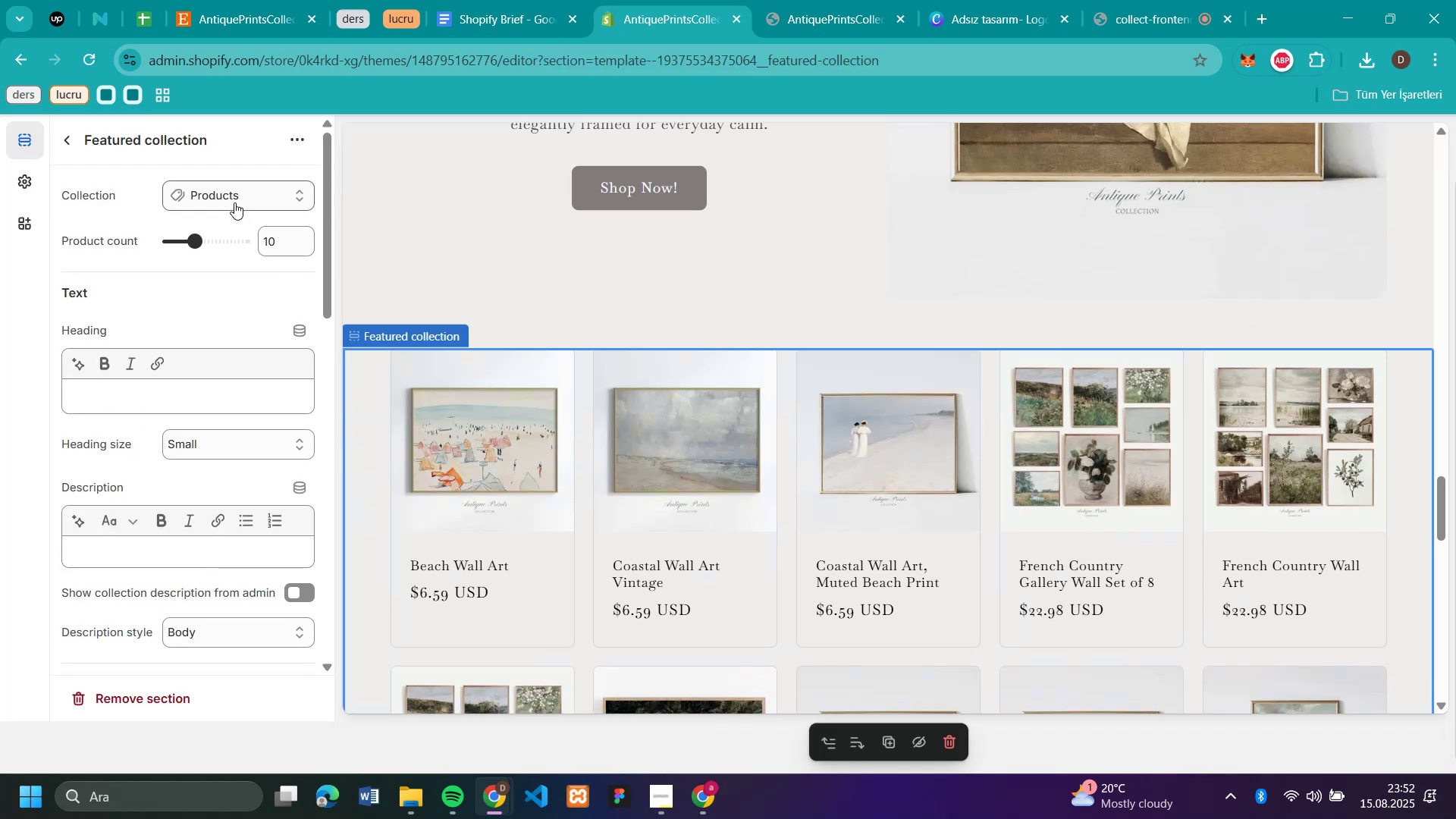 
left_click_drag(start_coordinate=[194, 243], to_coordinate=[210, 248])
 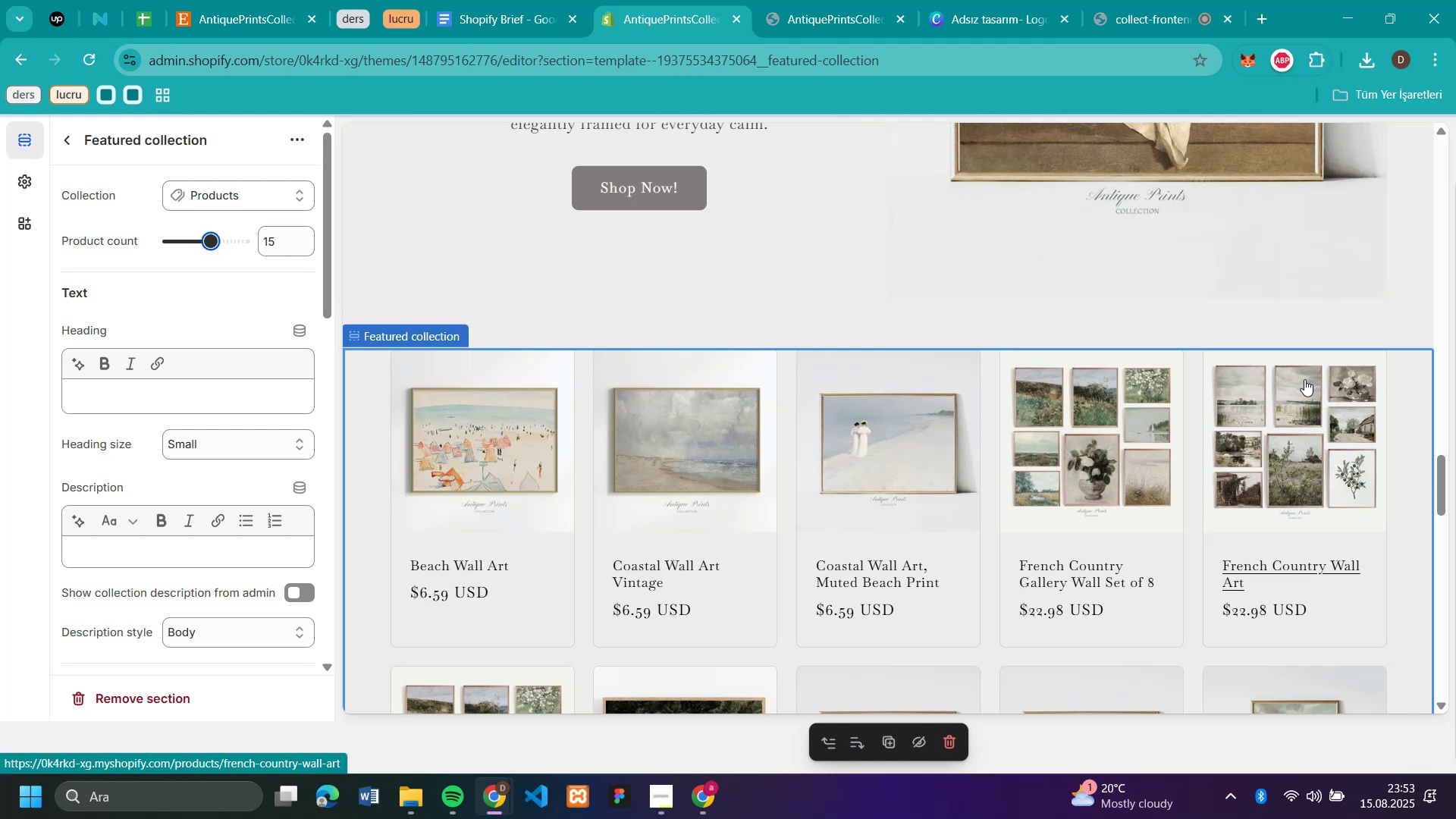 
scroll: coordinate [1304, 379], scroll_direction: down, amount: 7.0
 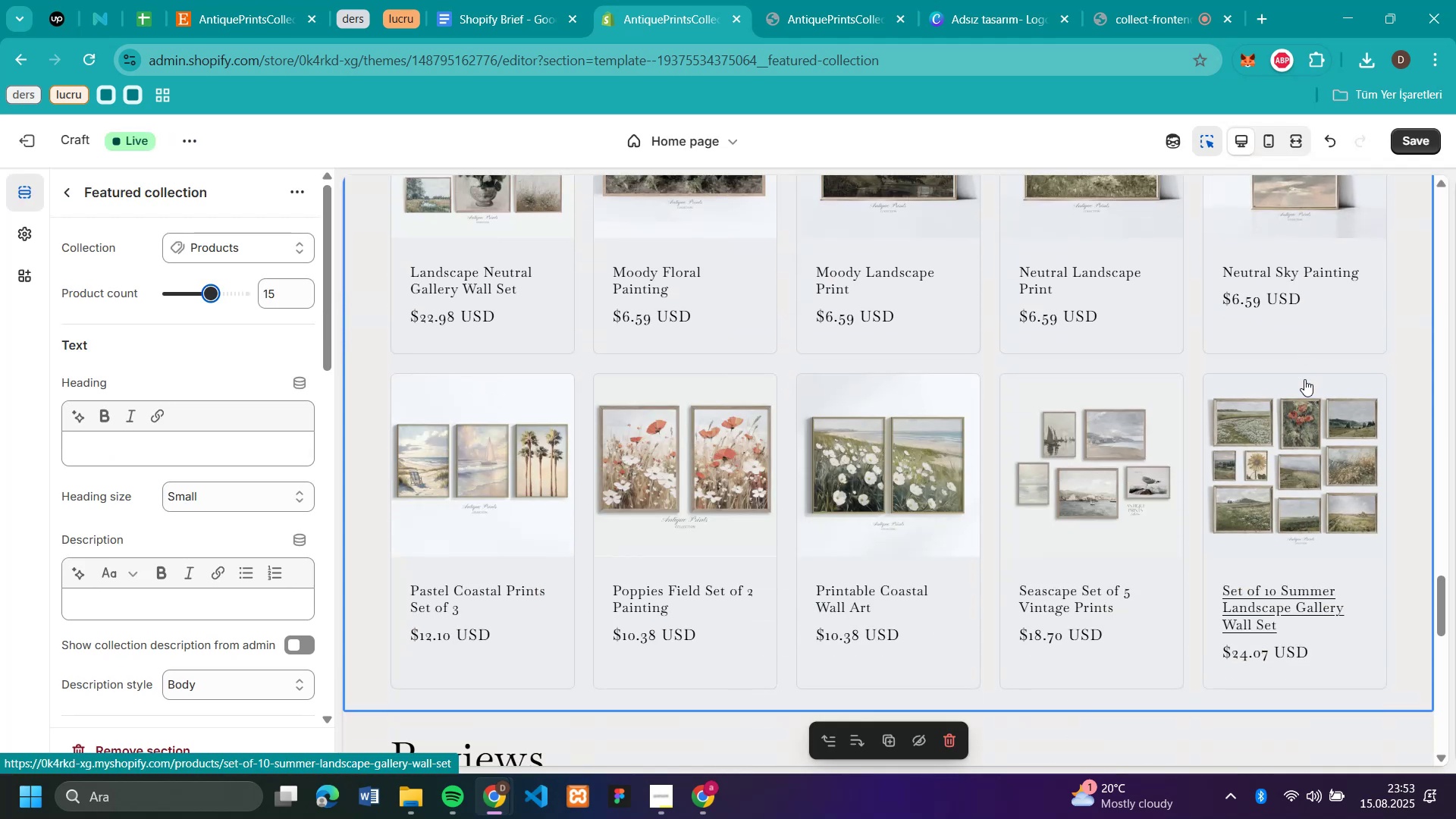 
scroll: coordinate [1304, 379], scroll_direction: none, amount: 0.0
 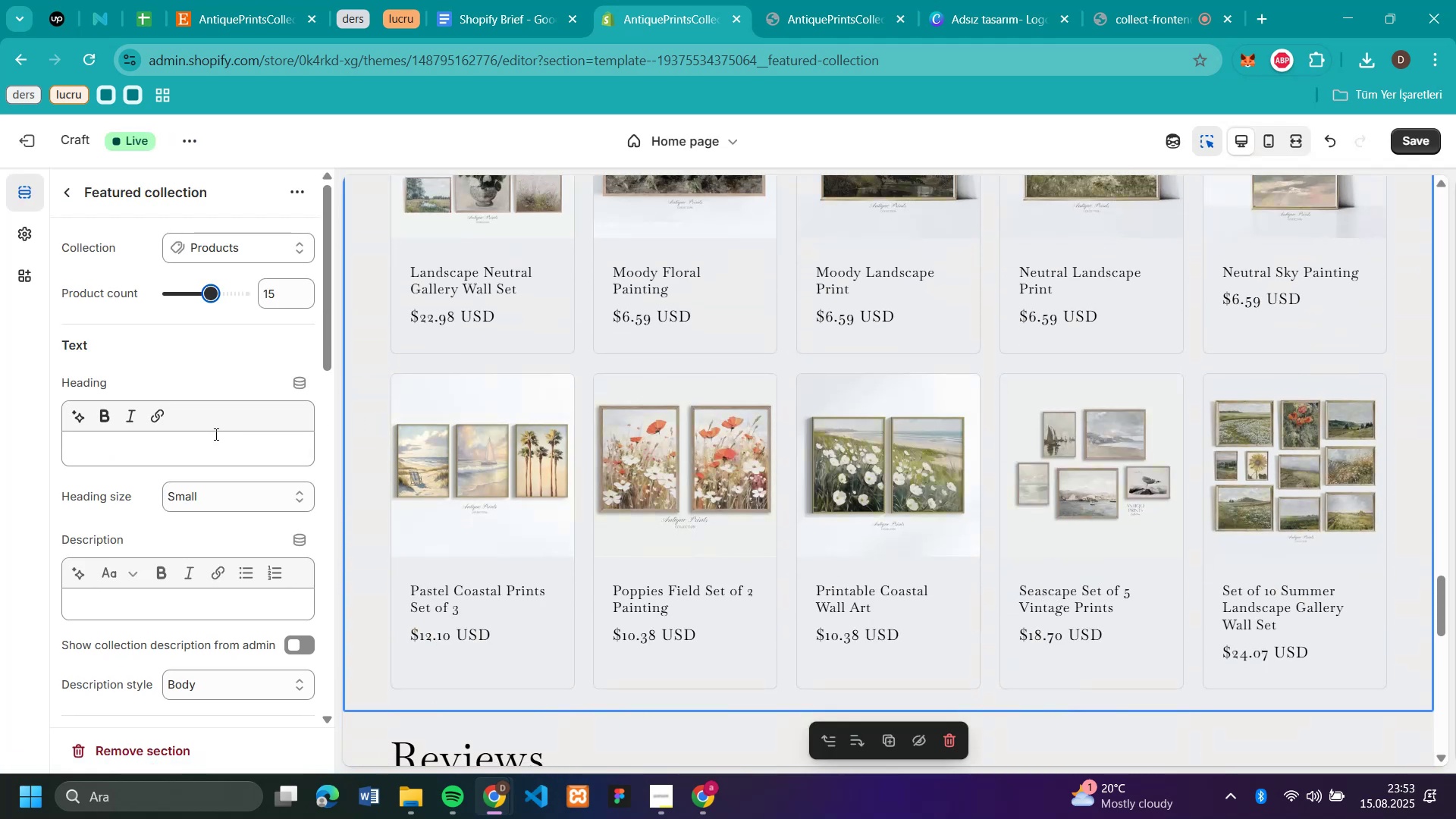 
scroll: coordinate [714, 422], scroll_direction: up, amount: 6.0
 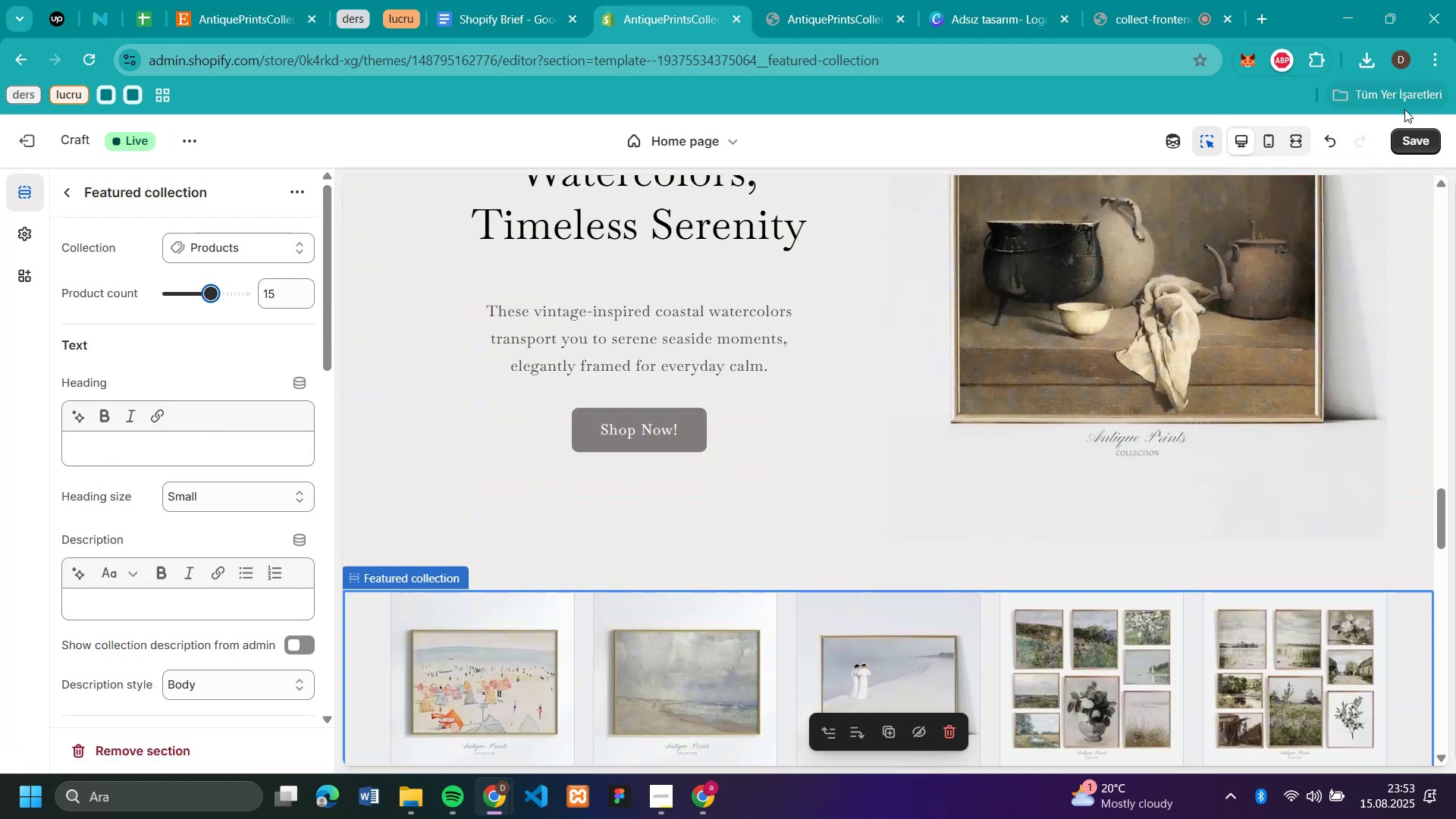 
left_click([1409, 136])
 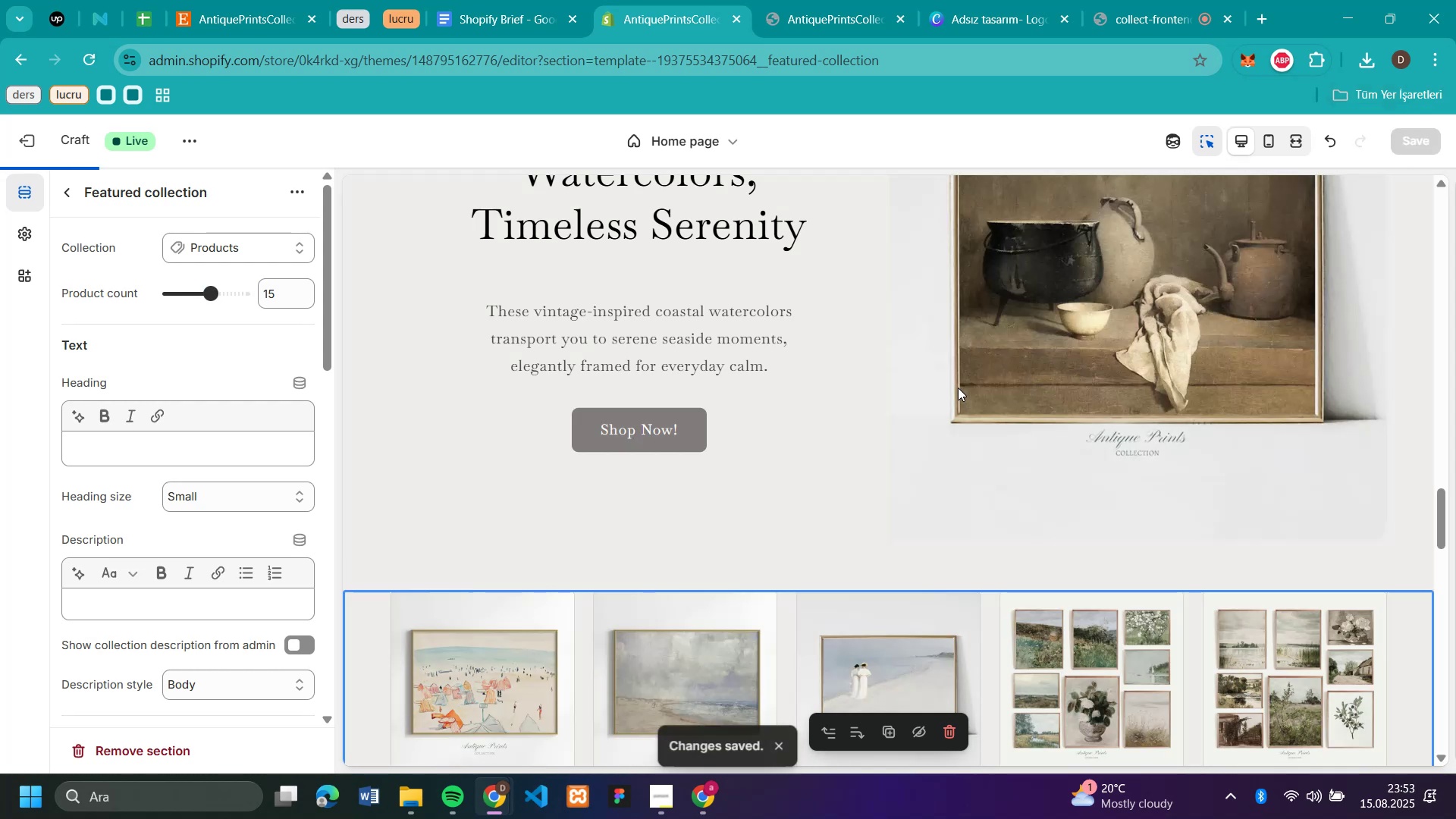 
scroll: coordinate [916, 414], scroll_direction: up, amount: 14.0
 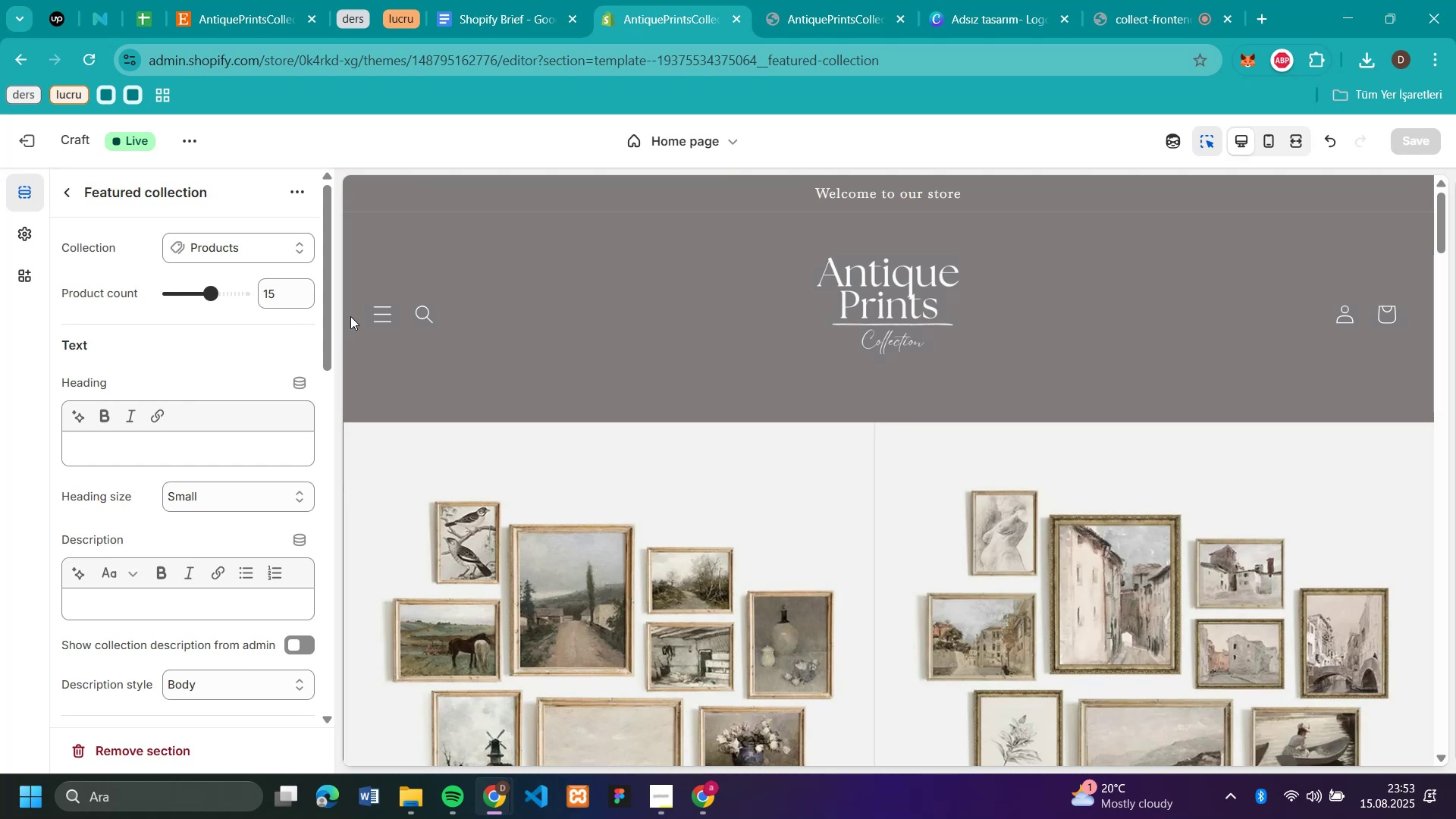 
left_click([372, 313])
 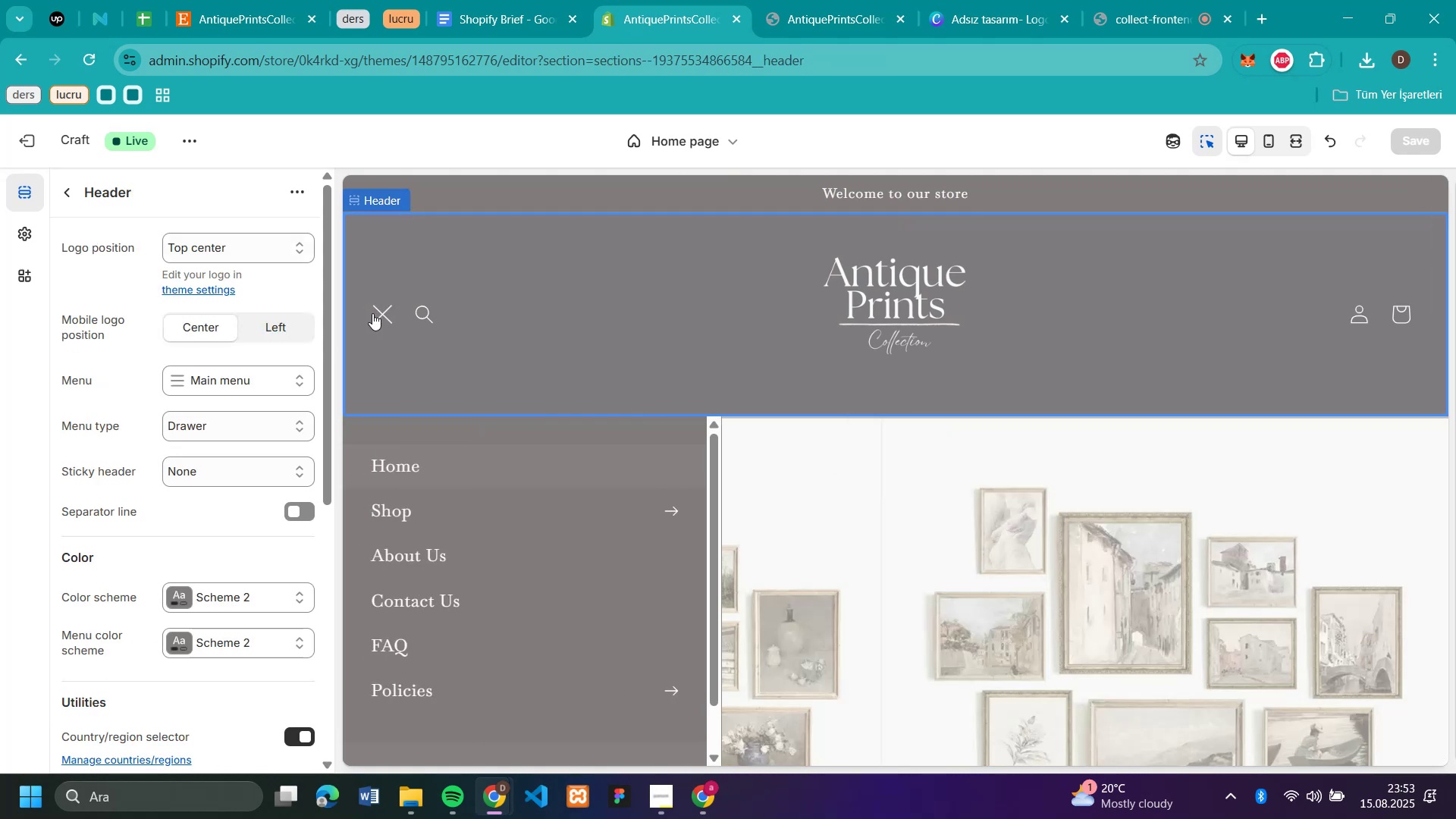 
scroll: coordinate [564, 460], scroll_direction: down, amount: 4.0
 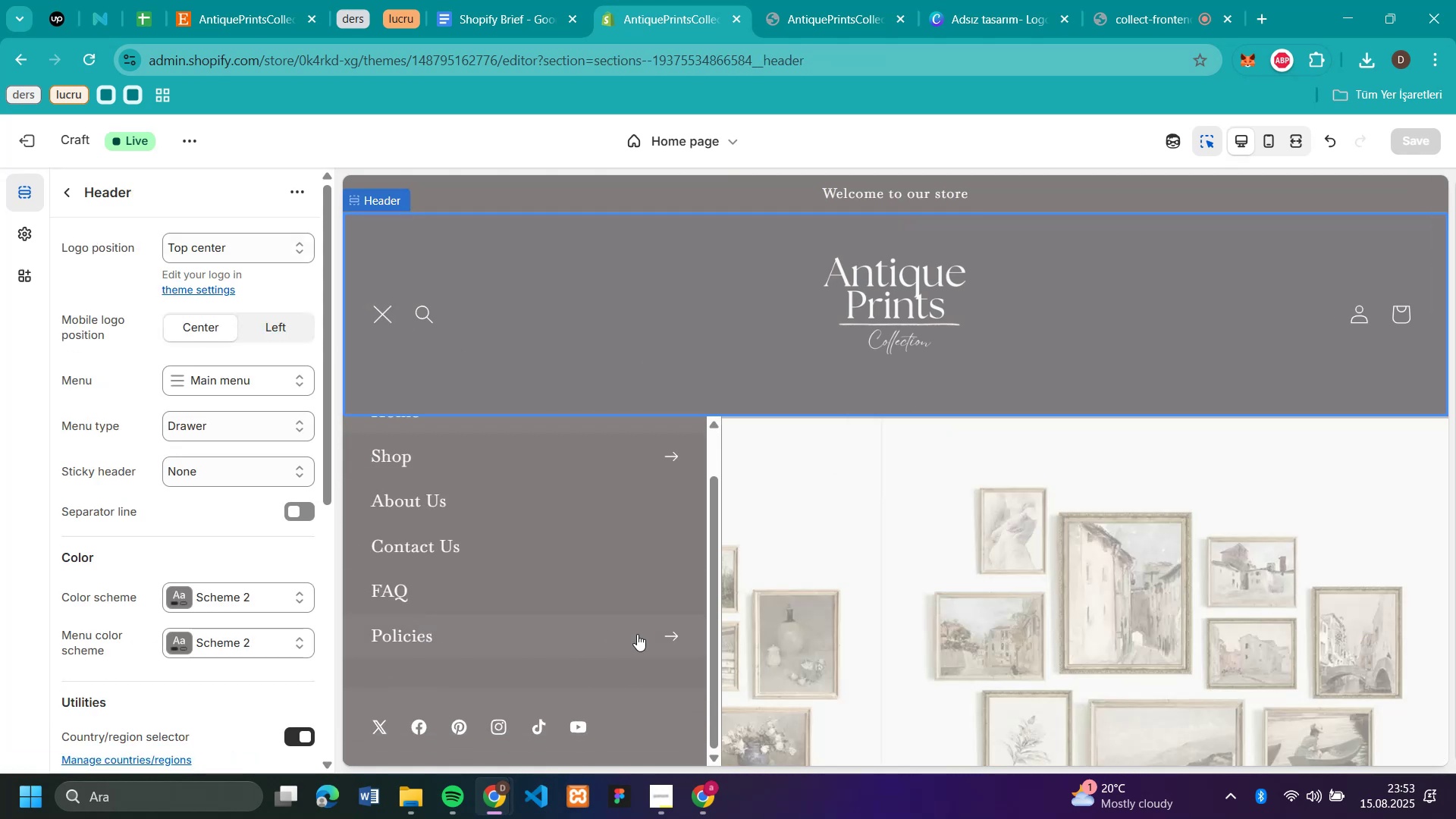 
left_click([665, 633])
 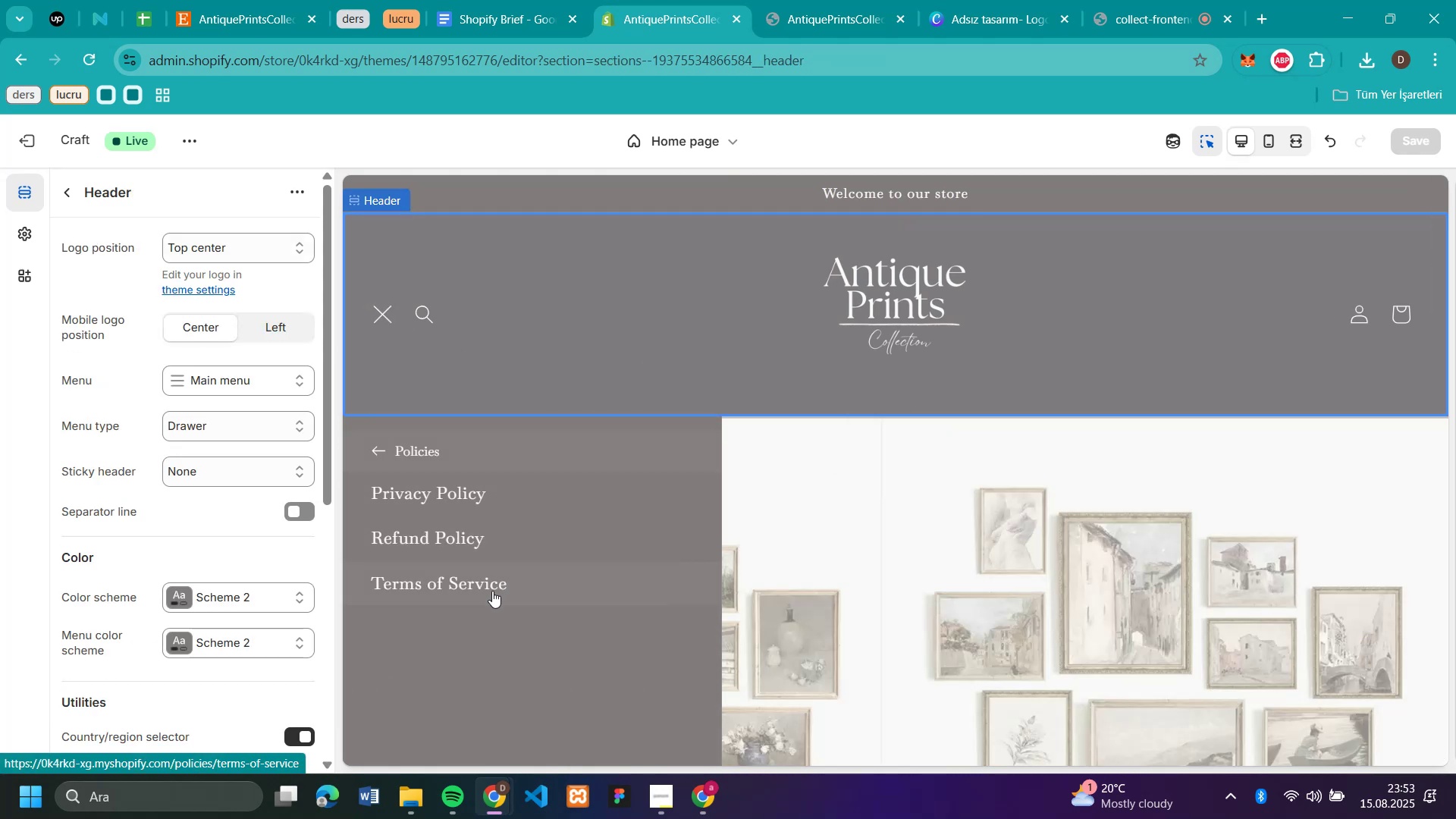 
left_click([492, 591])
 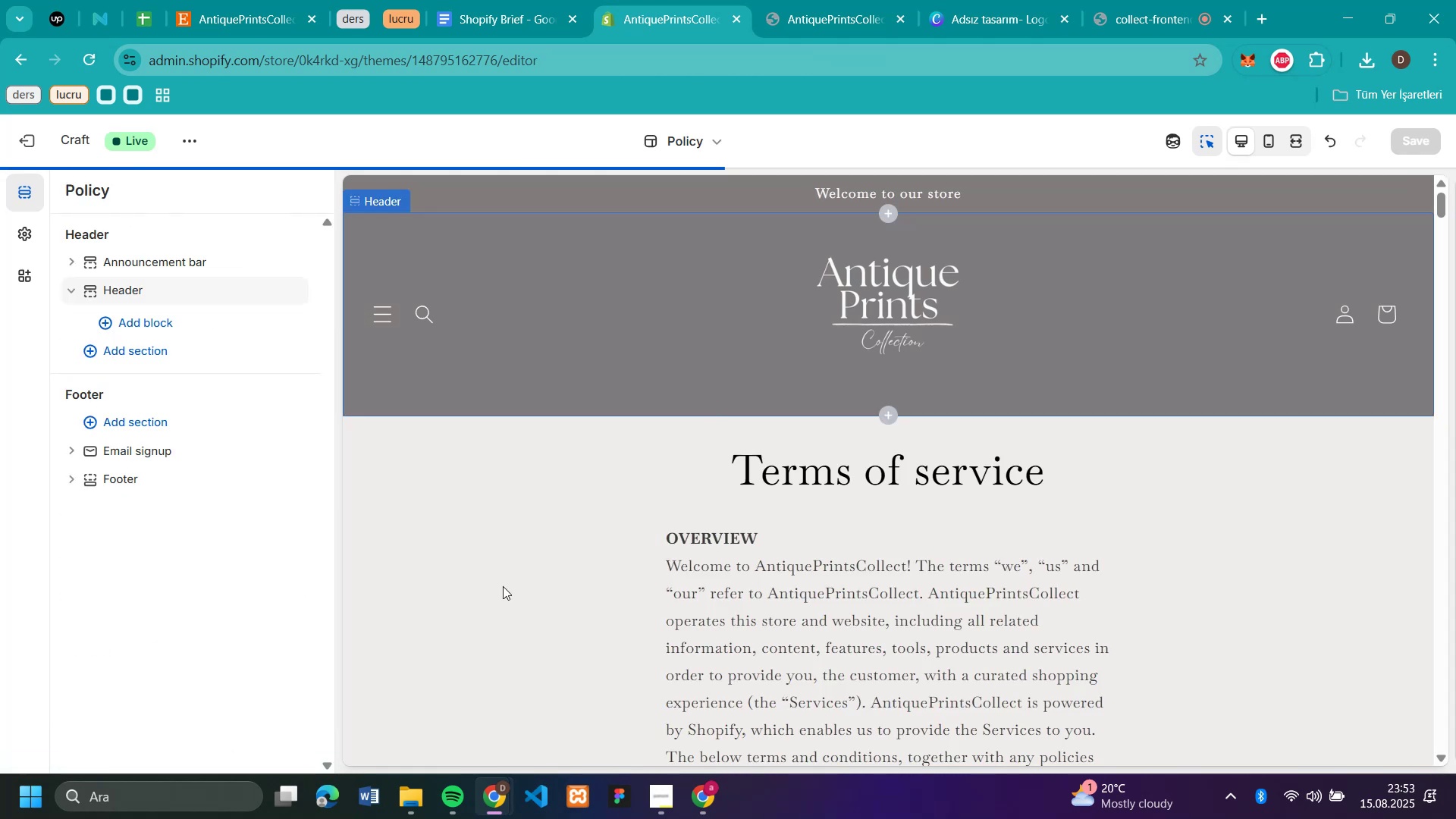 
scroll: coordinate [1060, 511], scroll_direction: down, amount: 4.0
 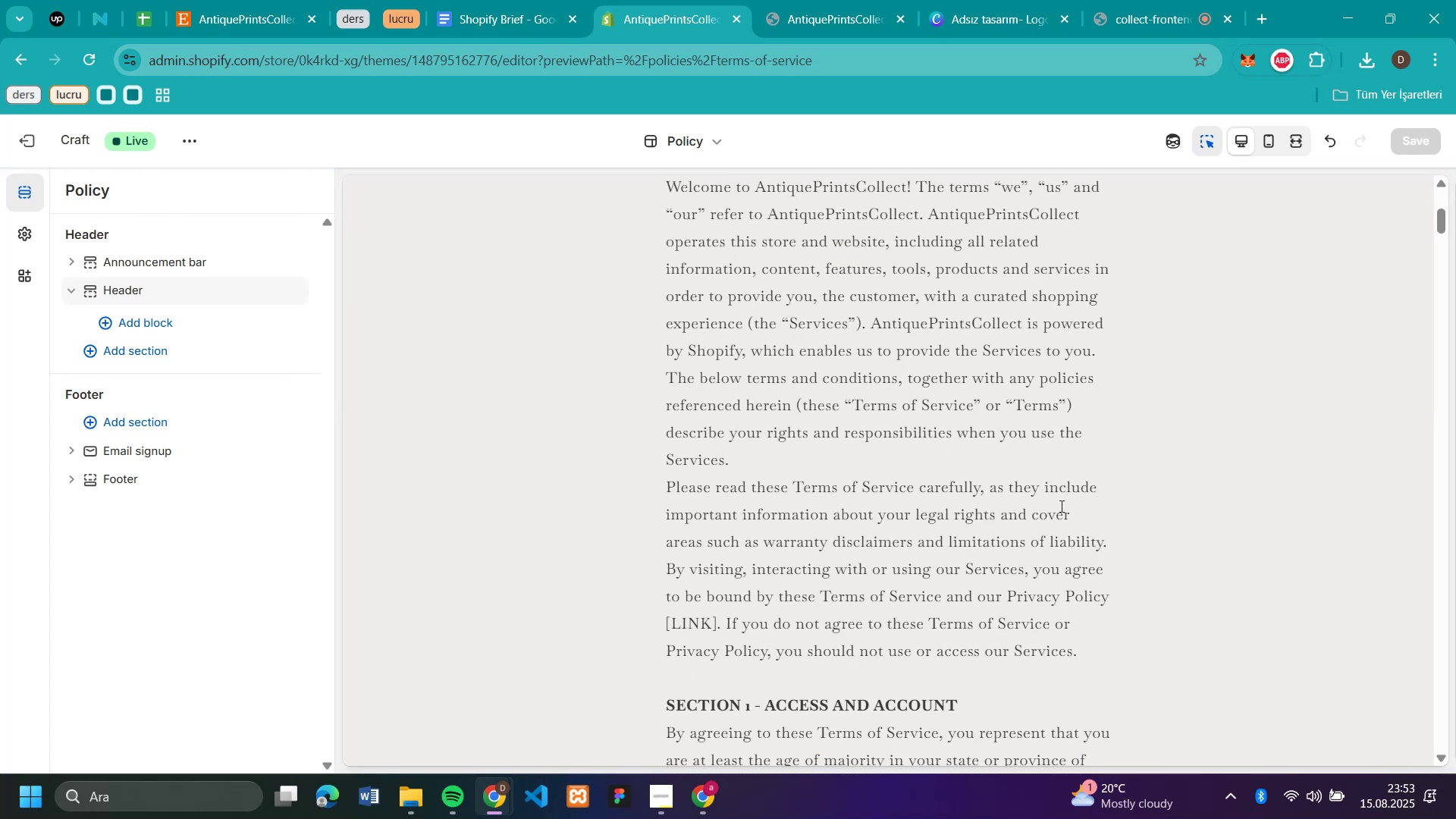 
scroll: coordinate [1058, 500], scroll_direction: up, amount: 8.0
 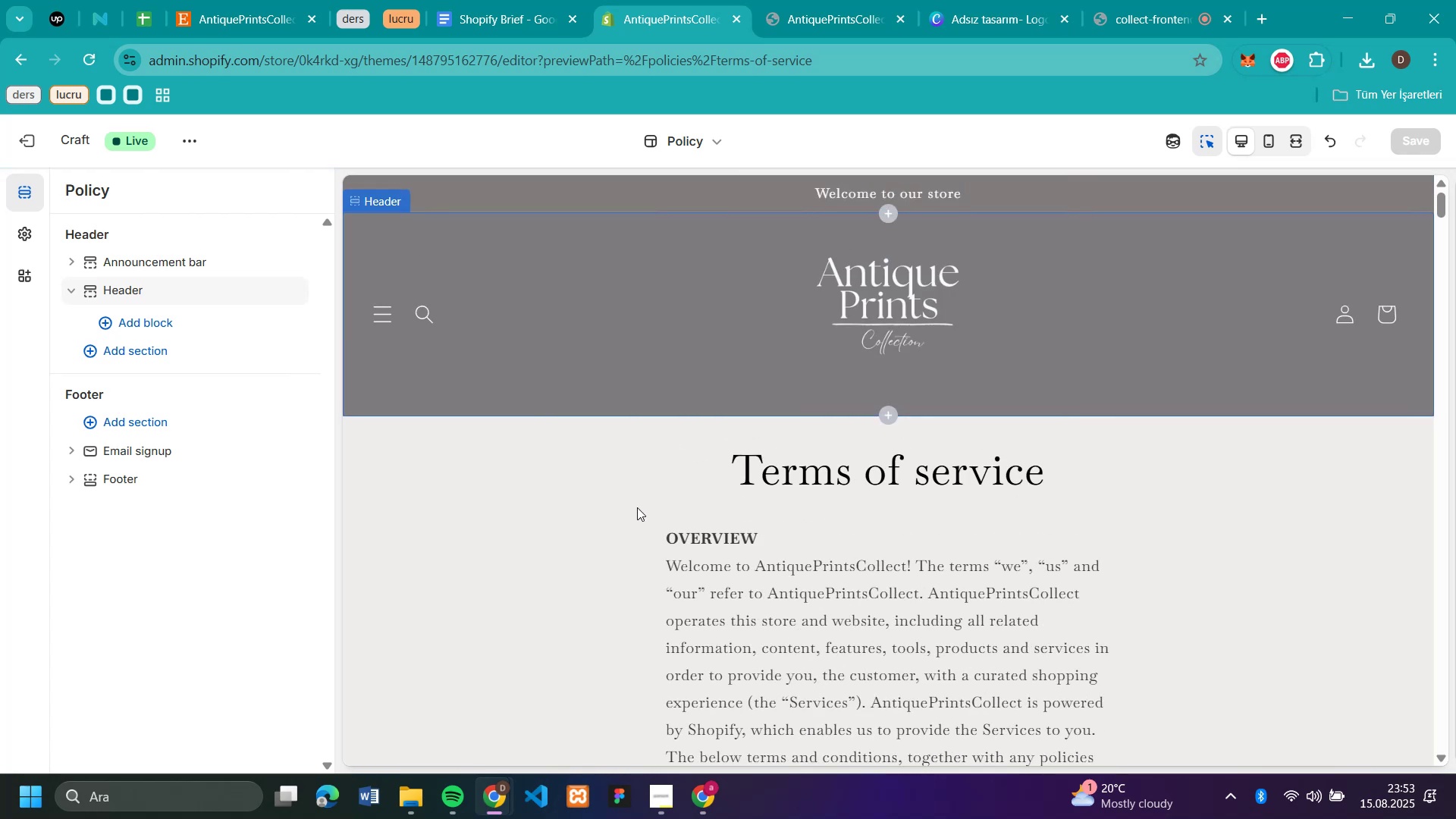 
left_click([632, 509])
 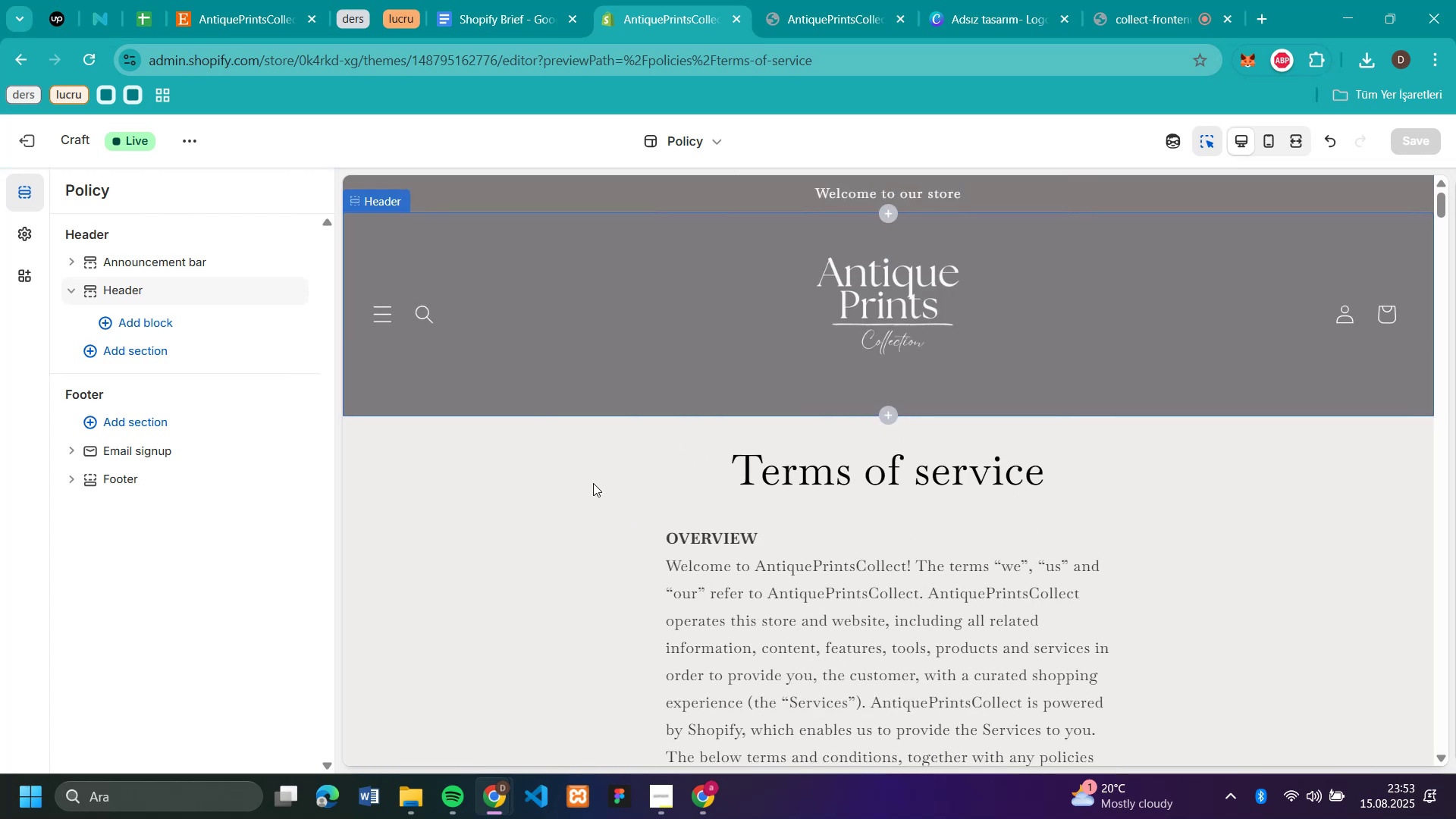 
left_click([538, 472])
 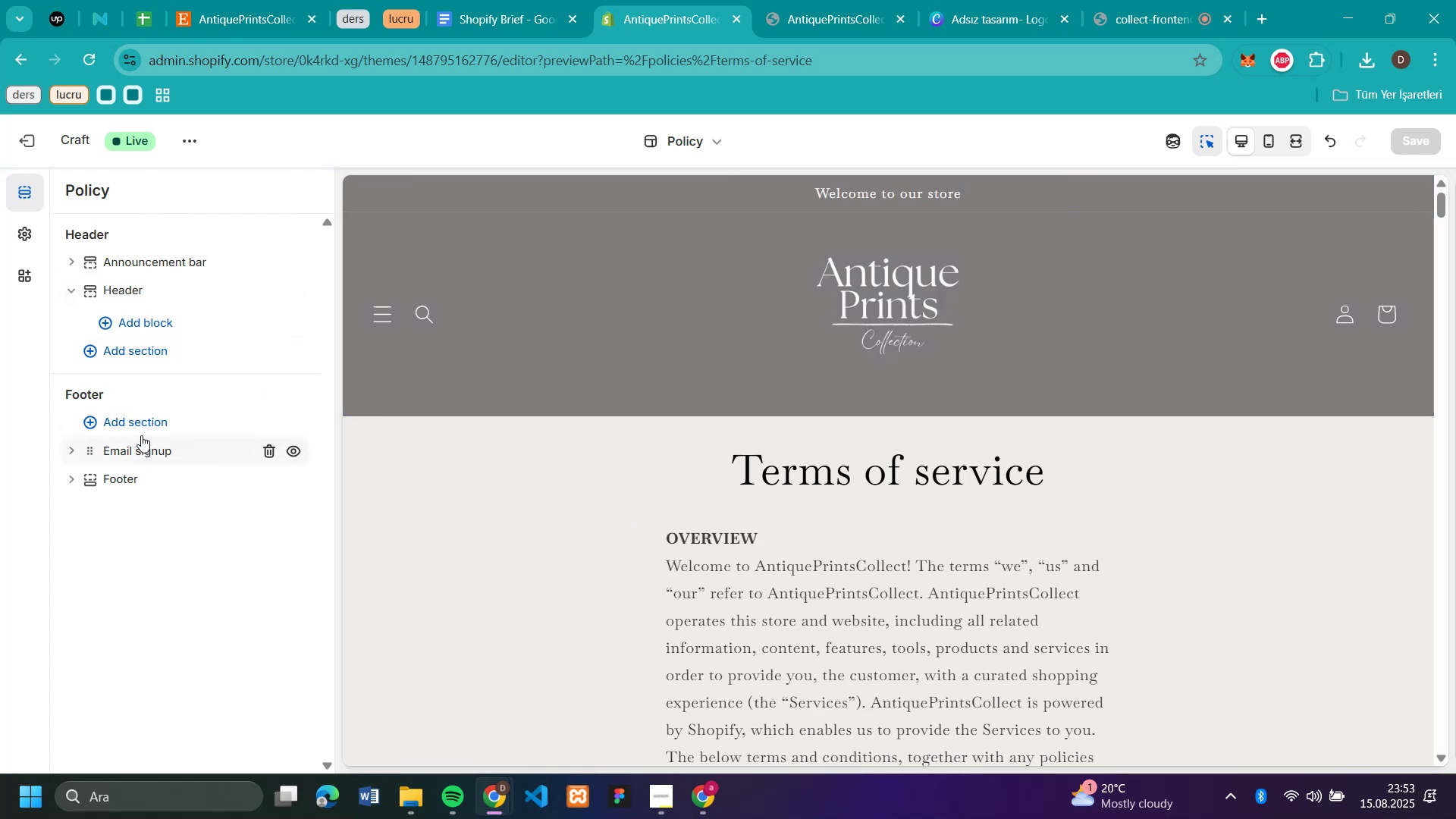 
scroll: coordinate [196, 381], scroll_direction: up, amount: 1.0
 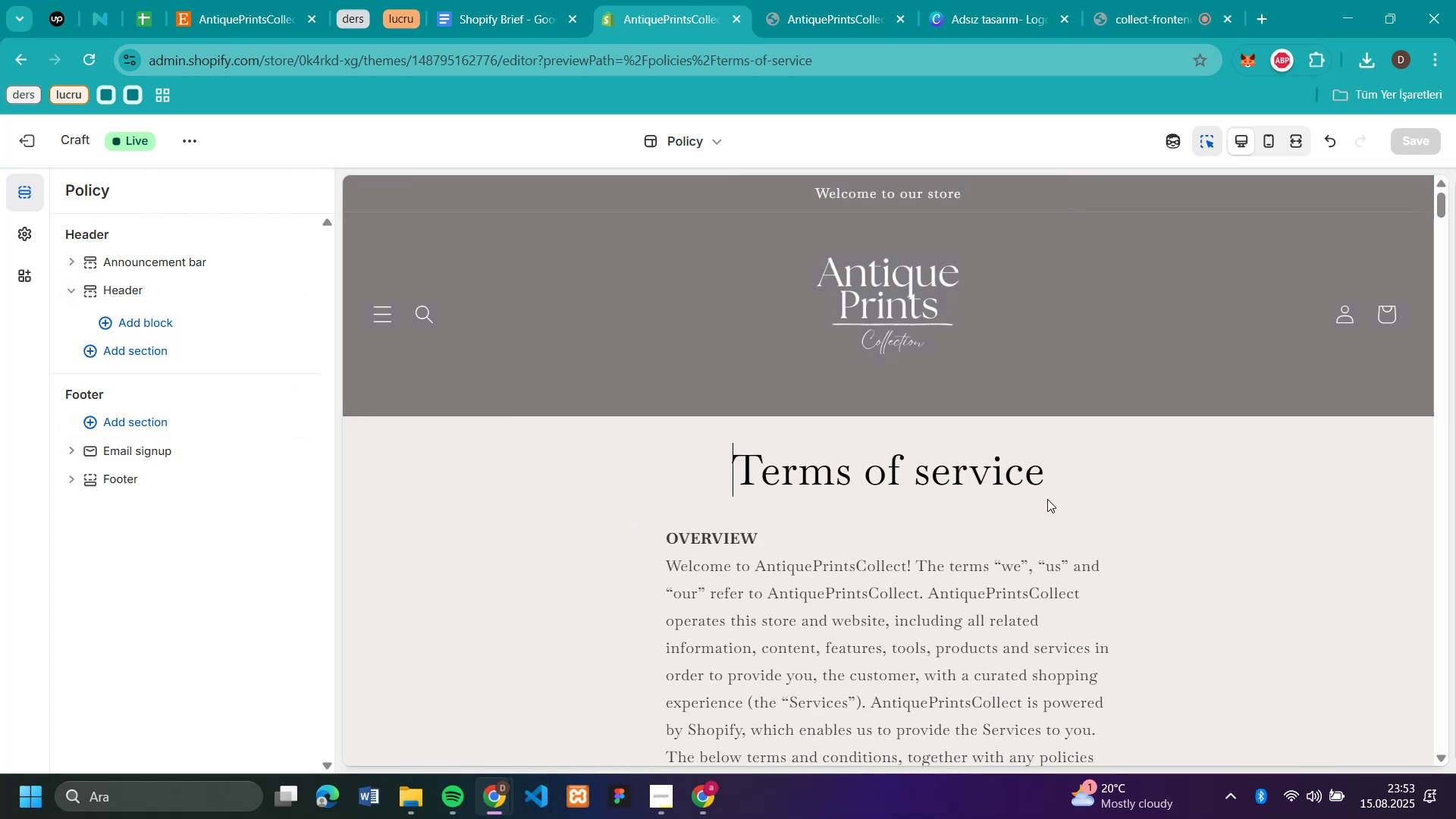 
left_click([1276, 494])
 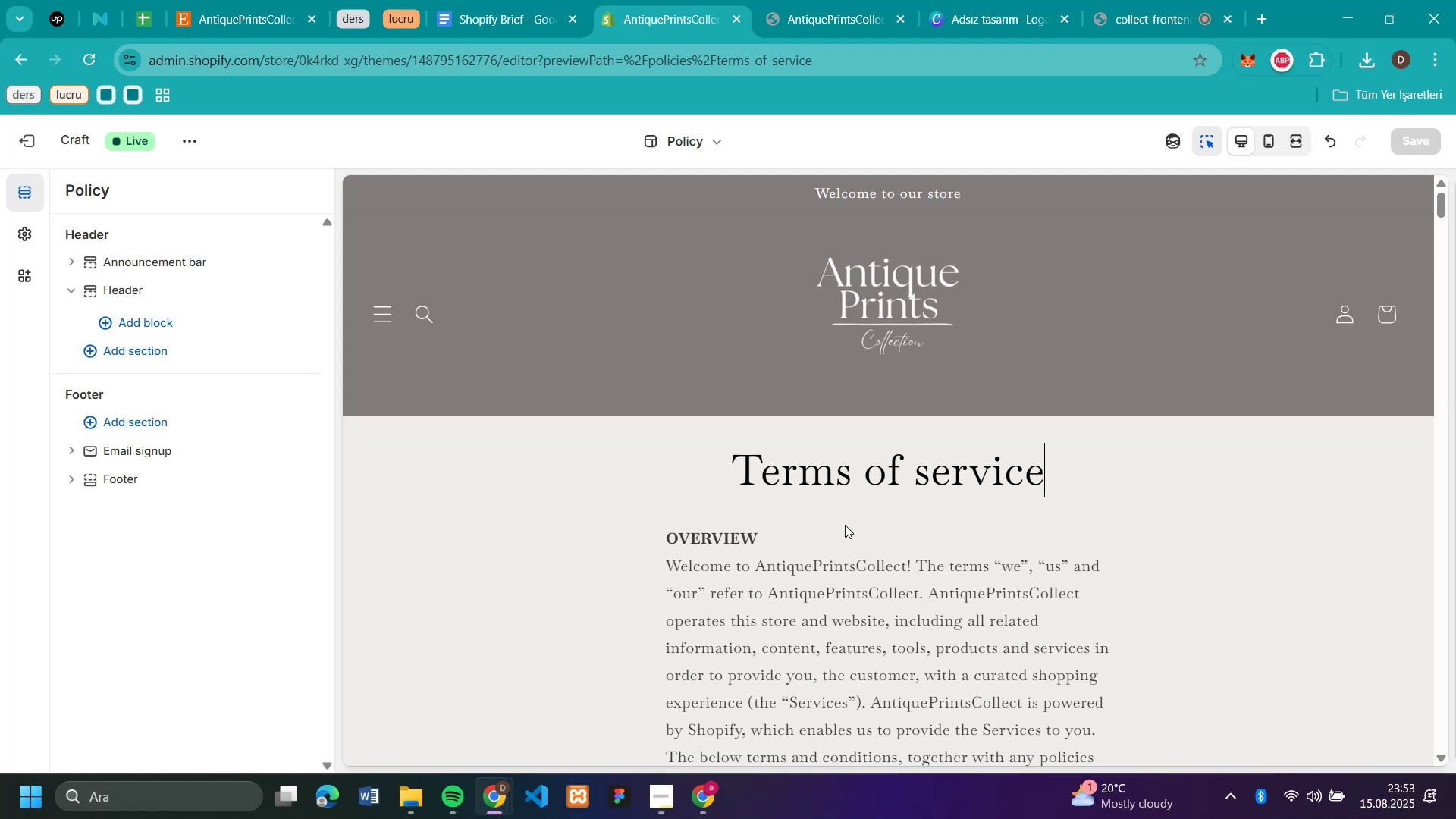 
left_click_drag(start_coordinate=[839, 526], to_coordinate=[835, 528])
 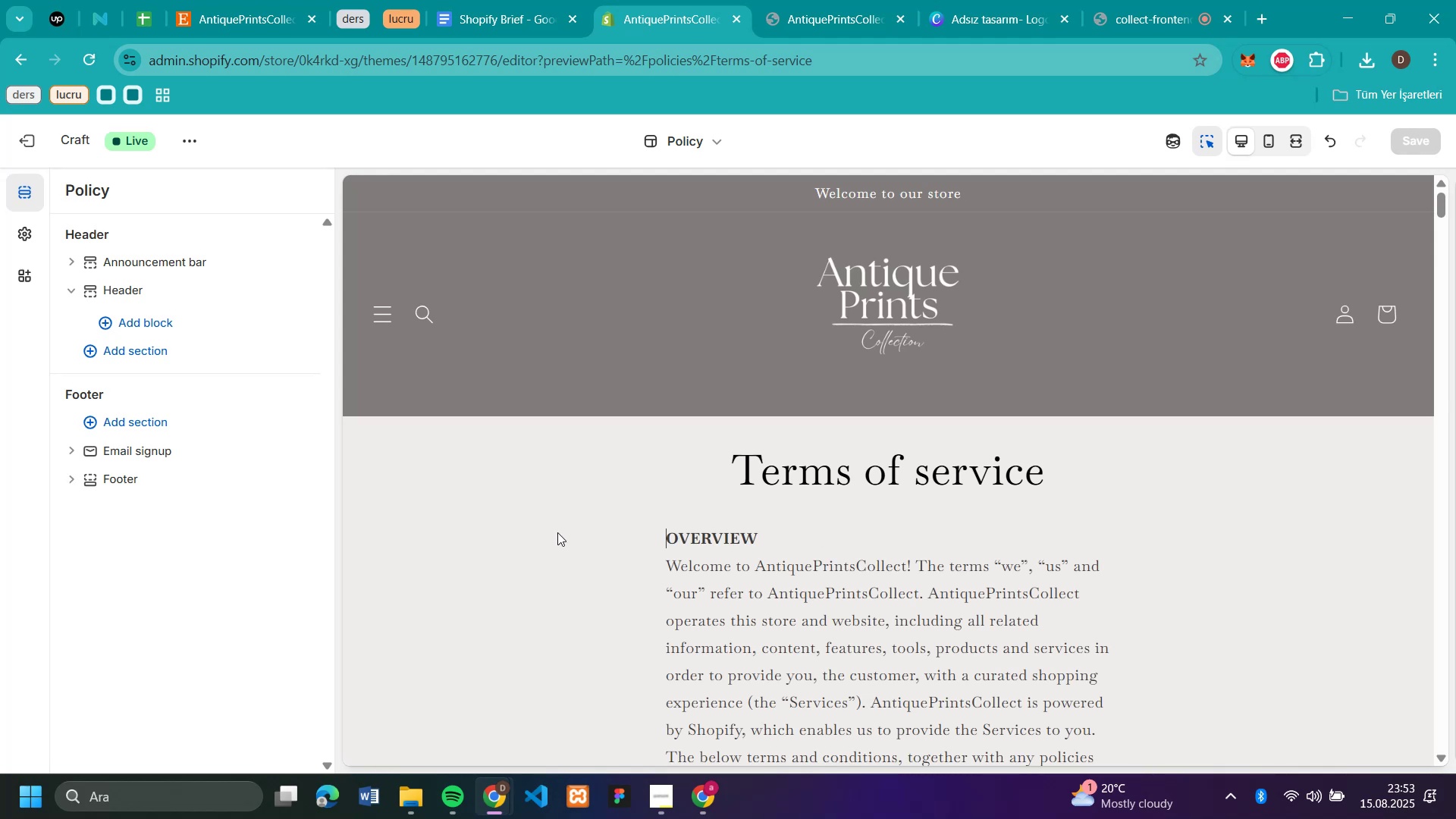 
double_click([557, 532])
 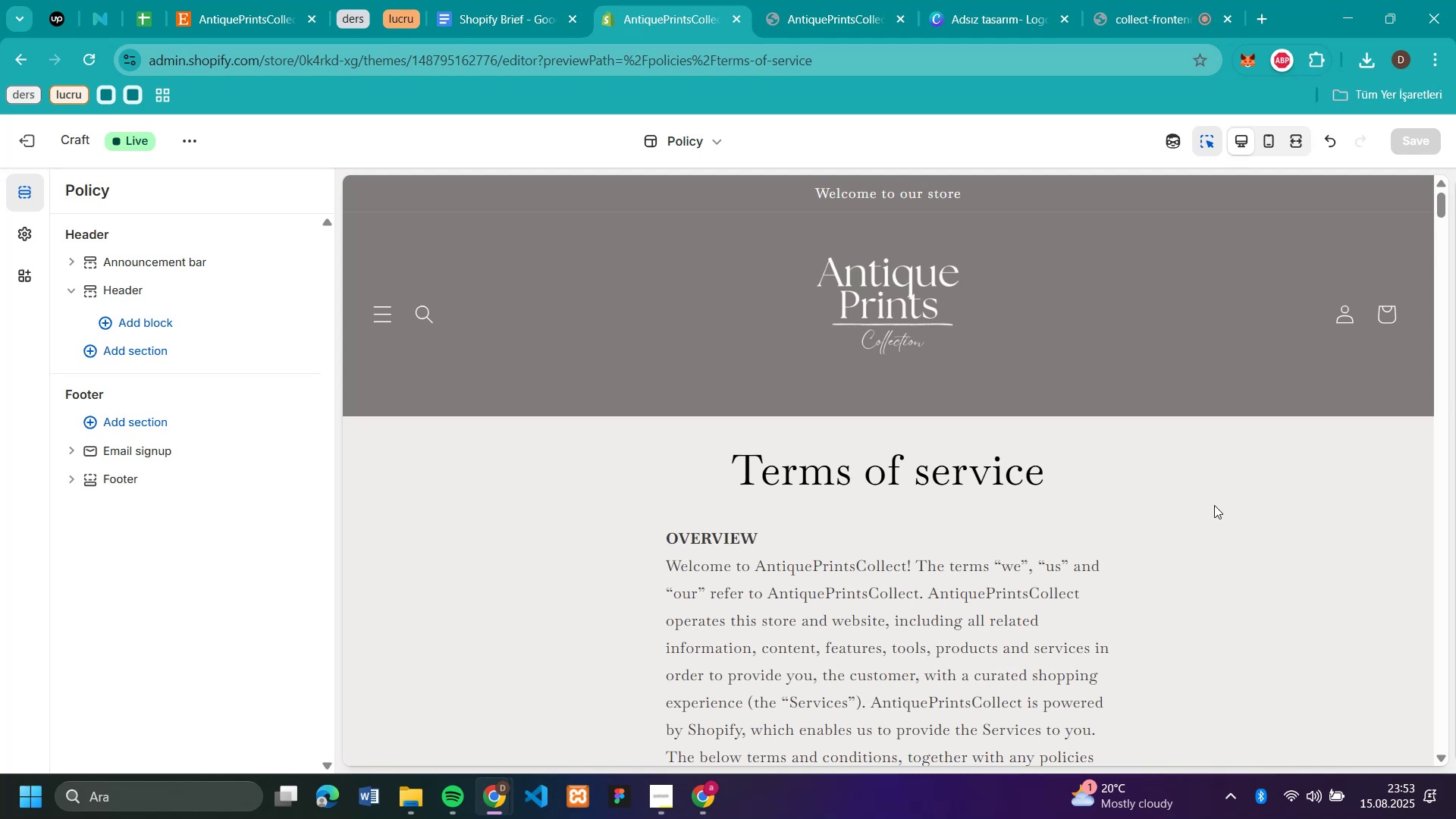 
left_click([1214, 505])
 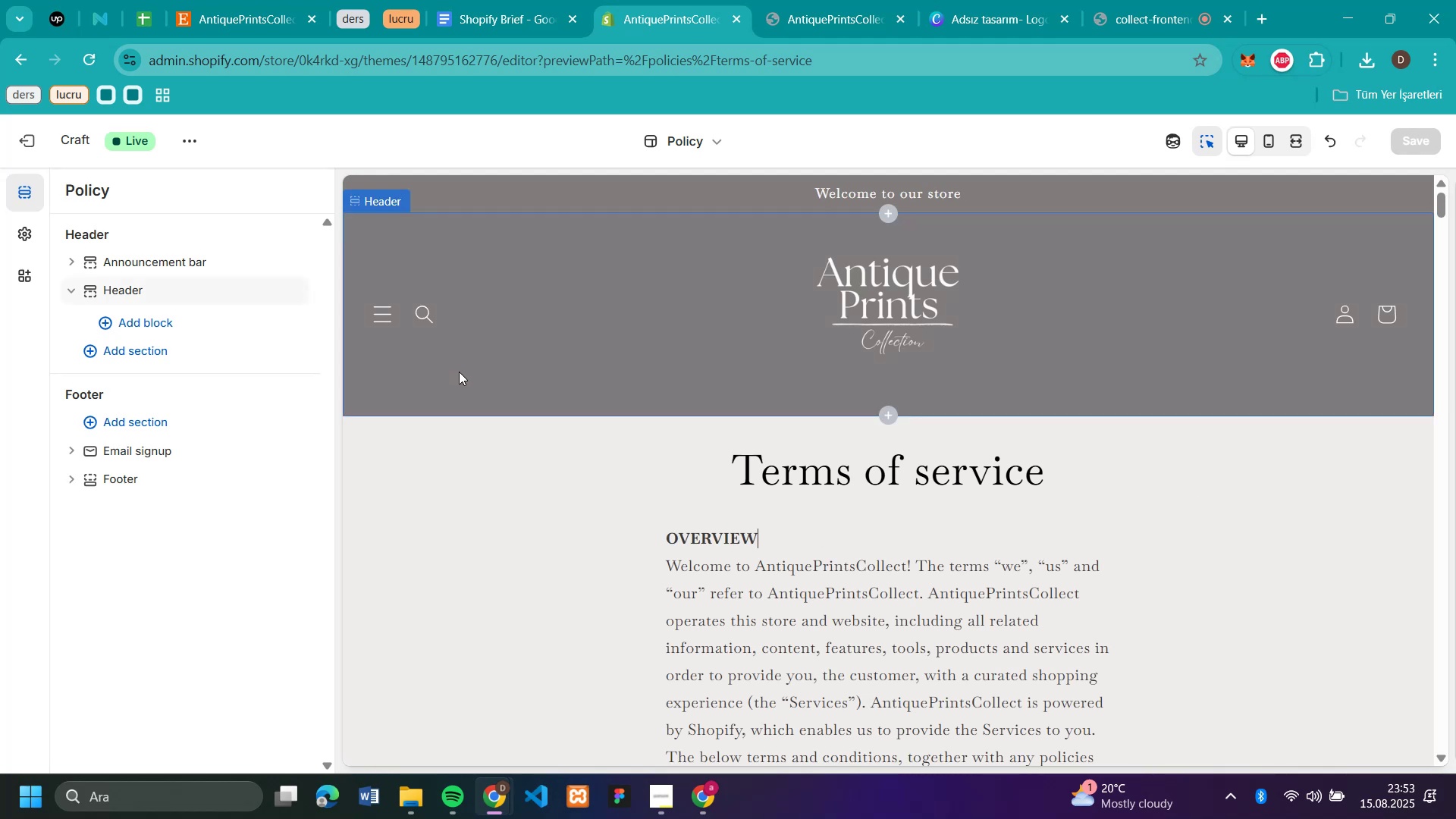 
left_click([24, 142])
 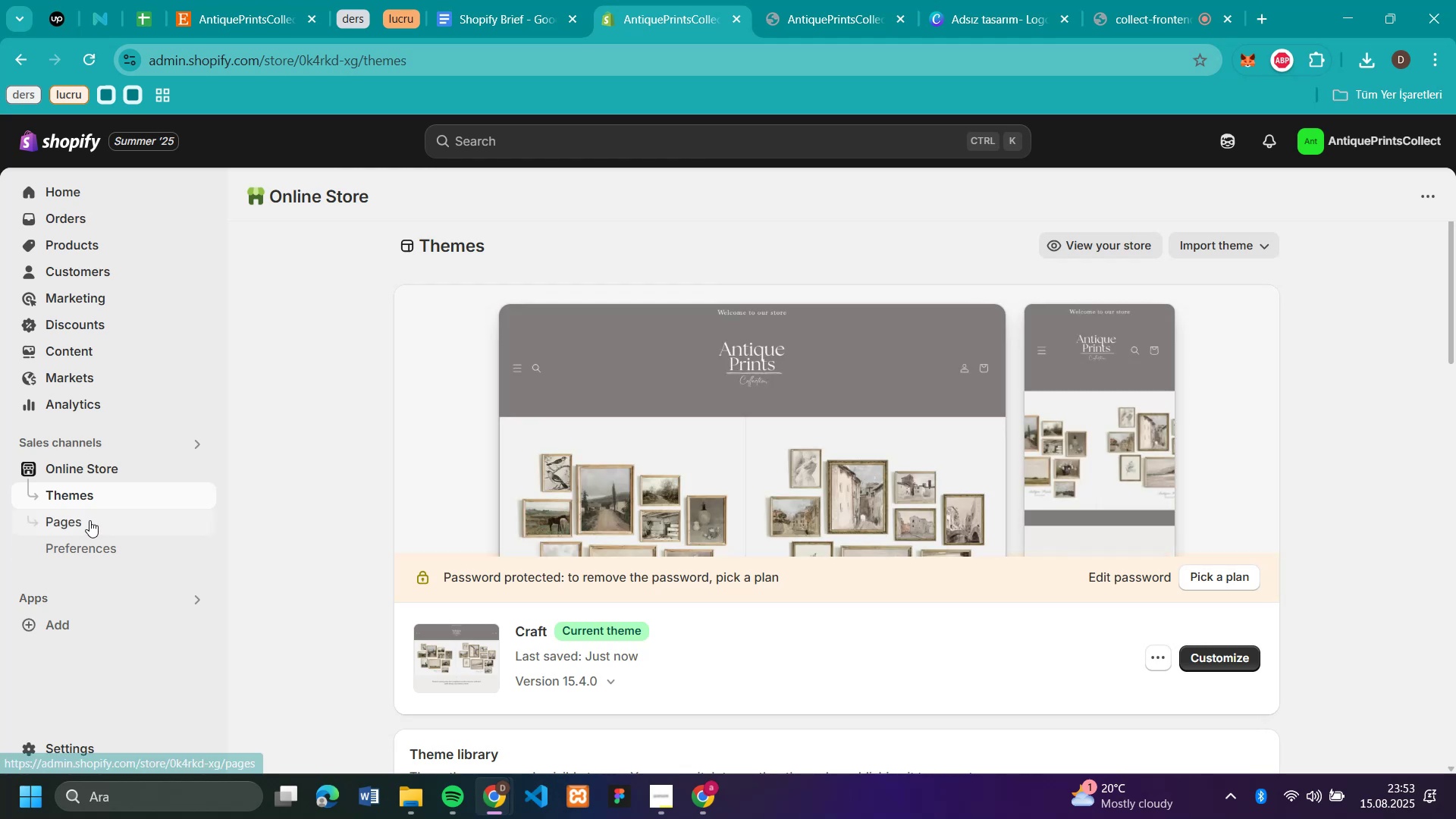 
wait(6.26)
 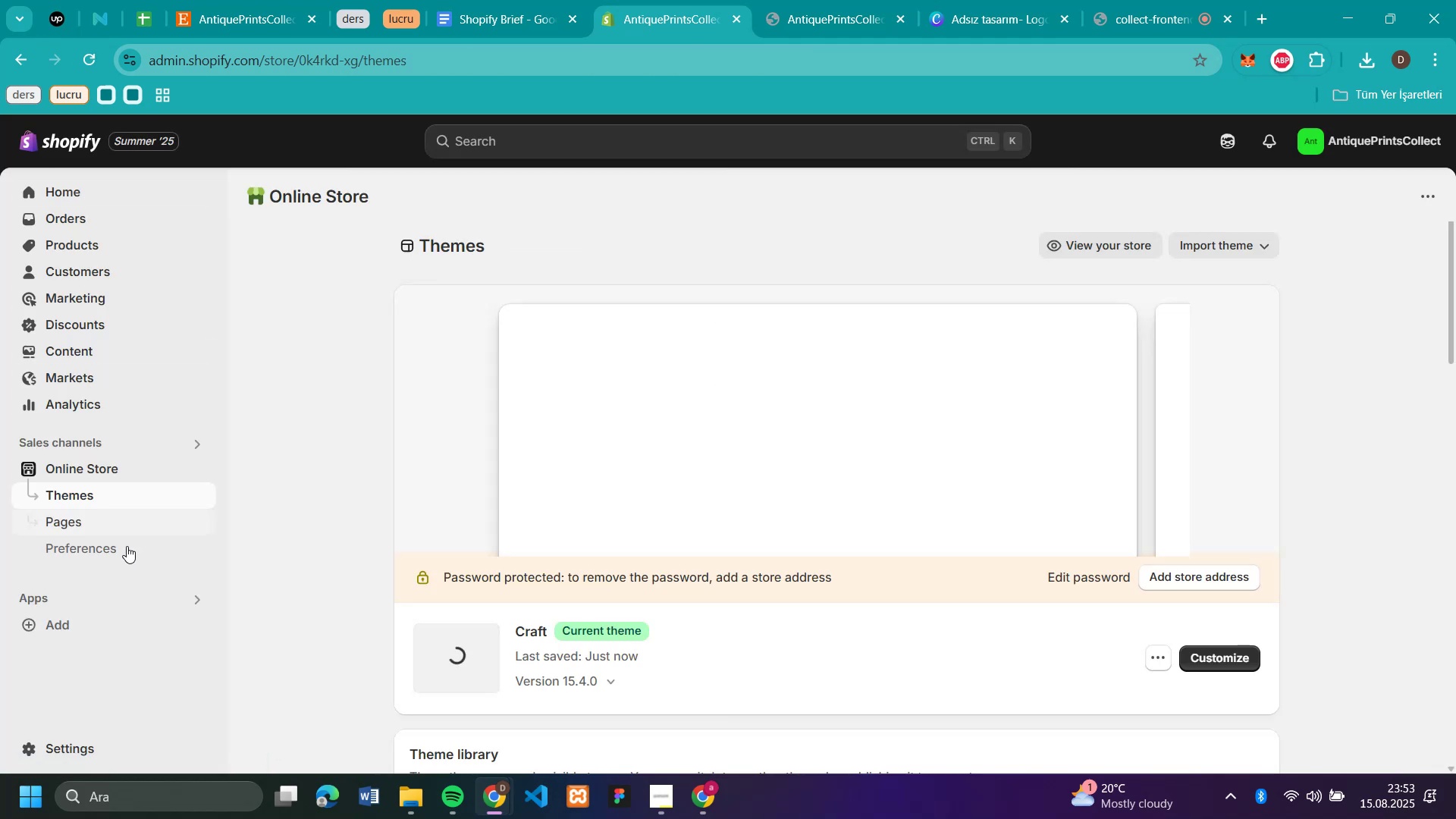 
left_click([55, 741])
 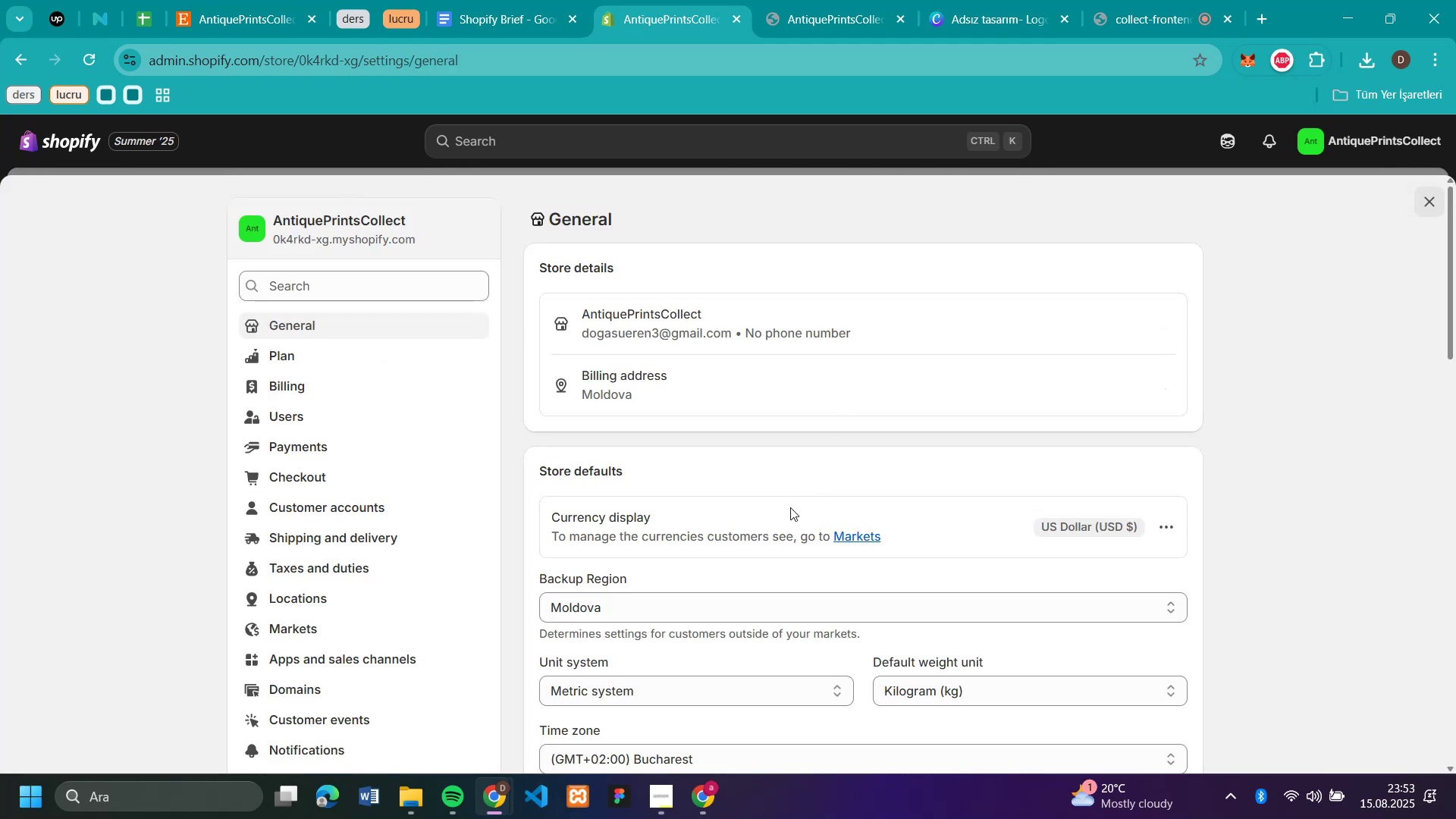 
scroll: coordinate [779, 501], scroll_direction: down, amount: 3.0
 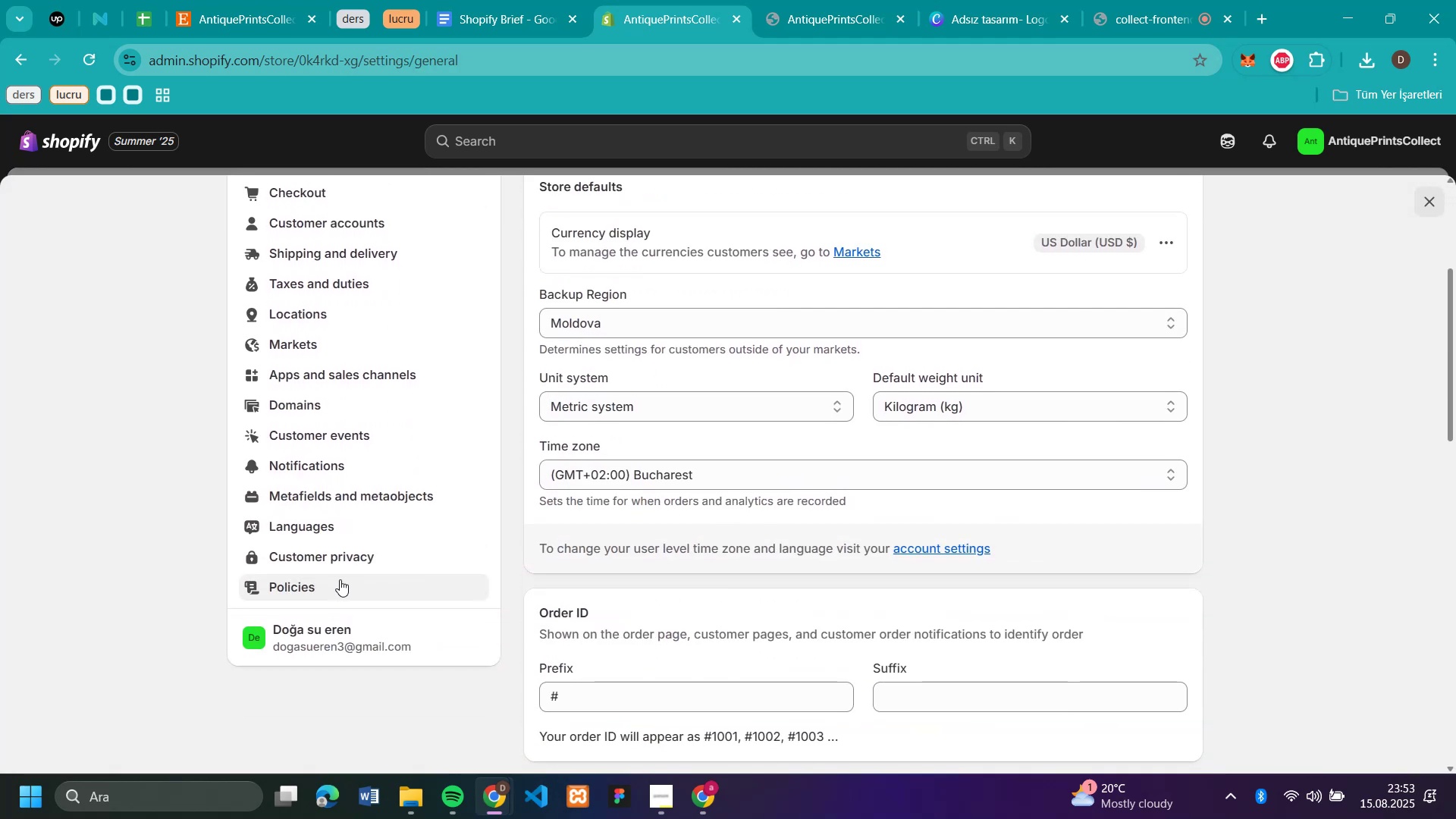 
left_click([323, 587])
 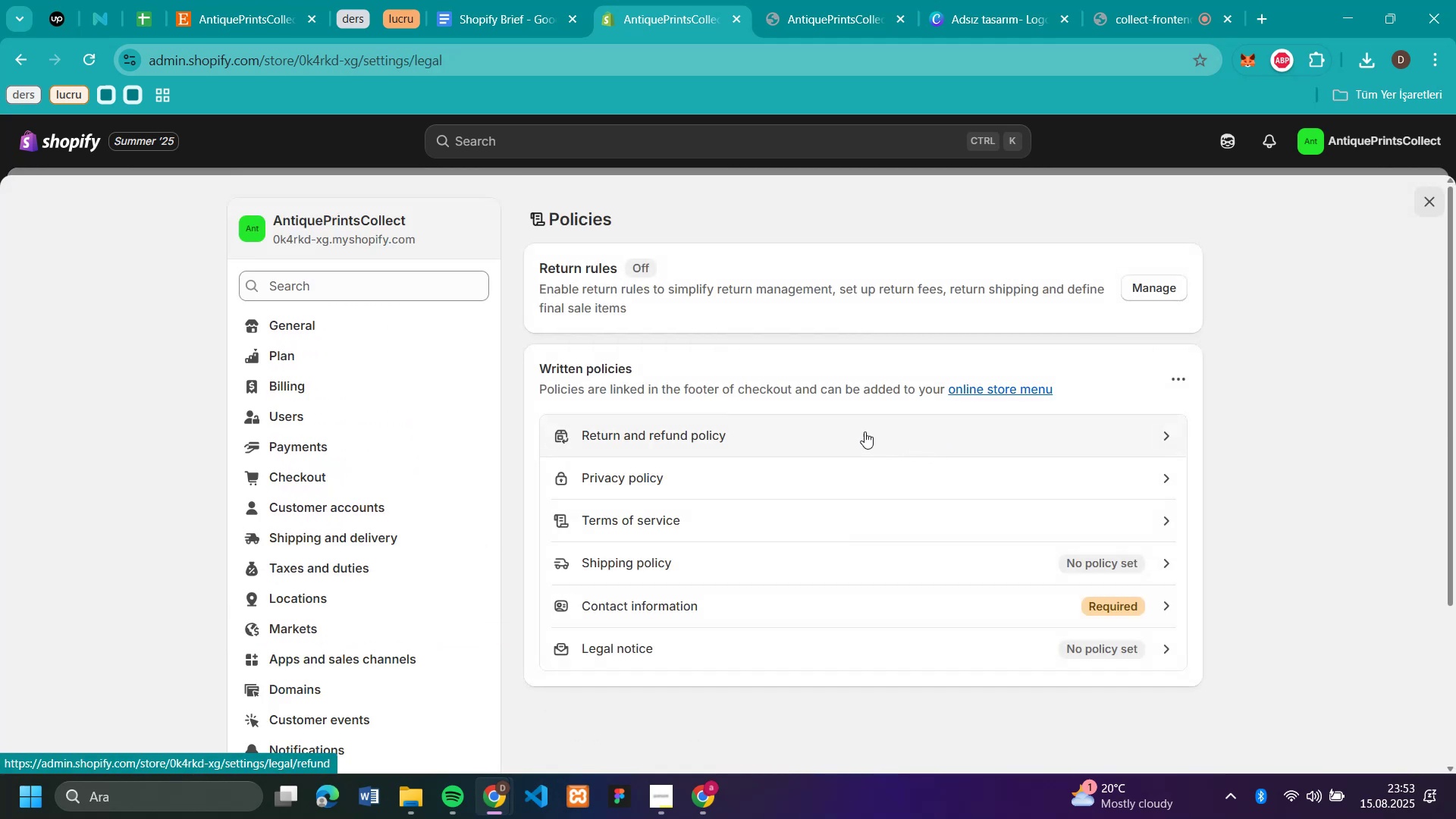 
left_click([813, 430])
 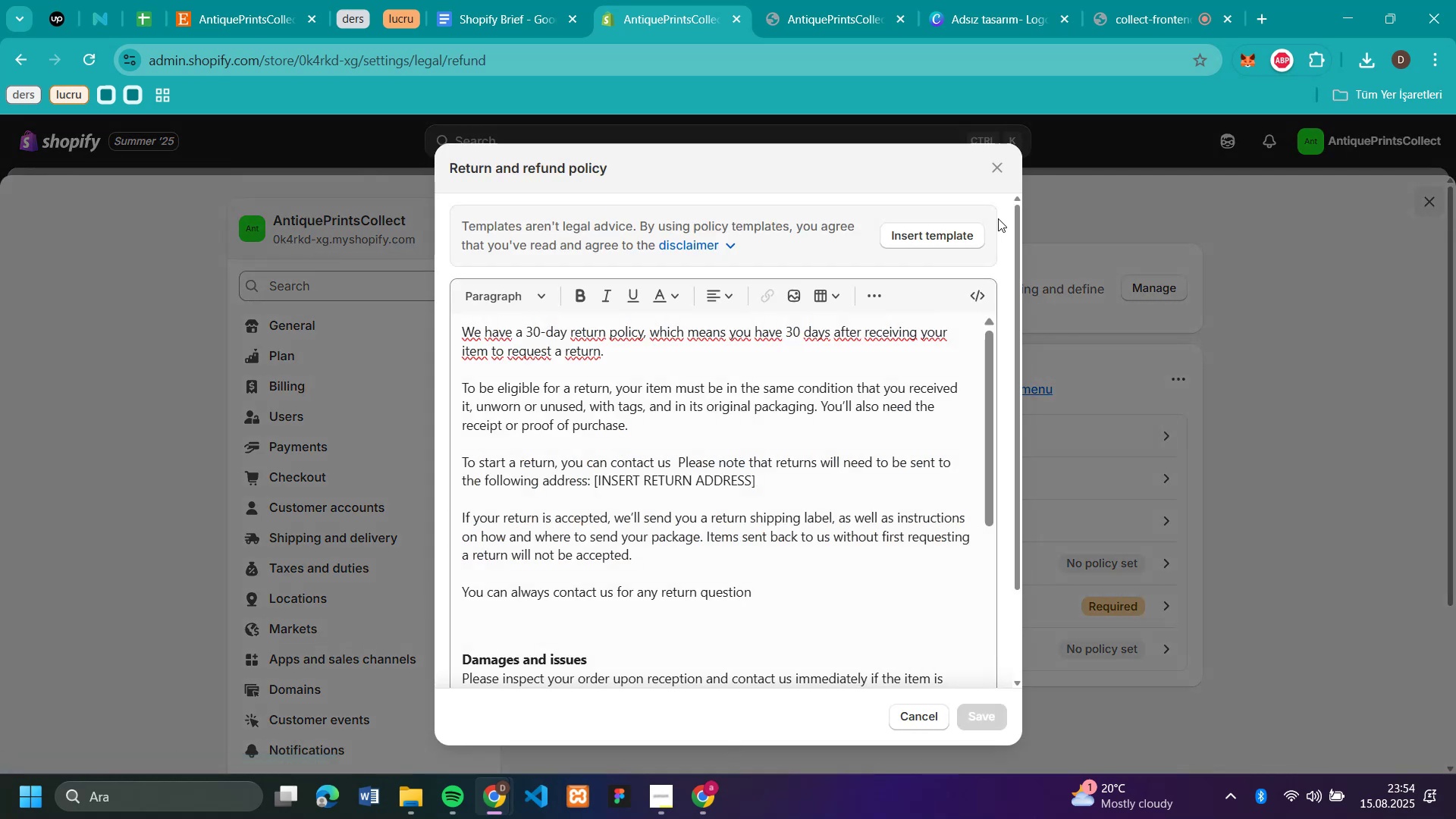 
left_click([1004, 171])
 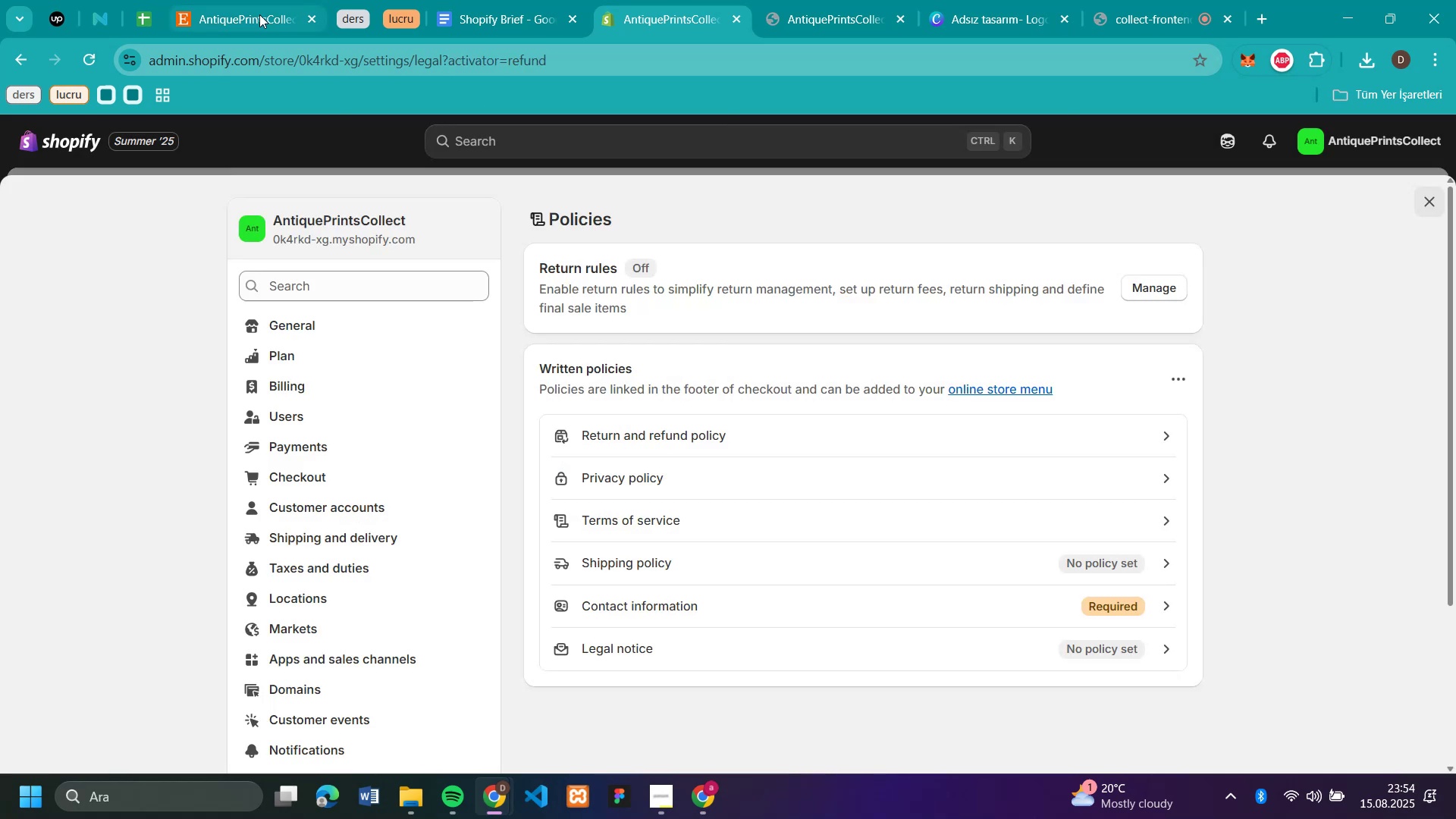 
left_click([258, 14])
 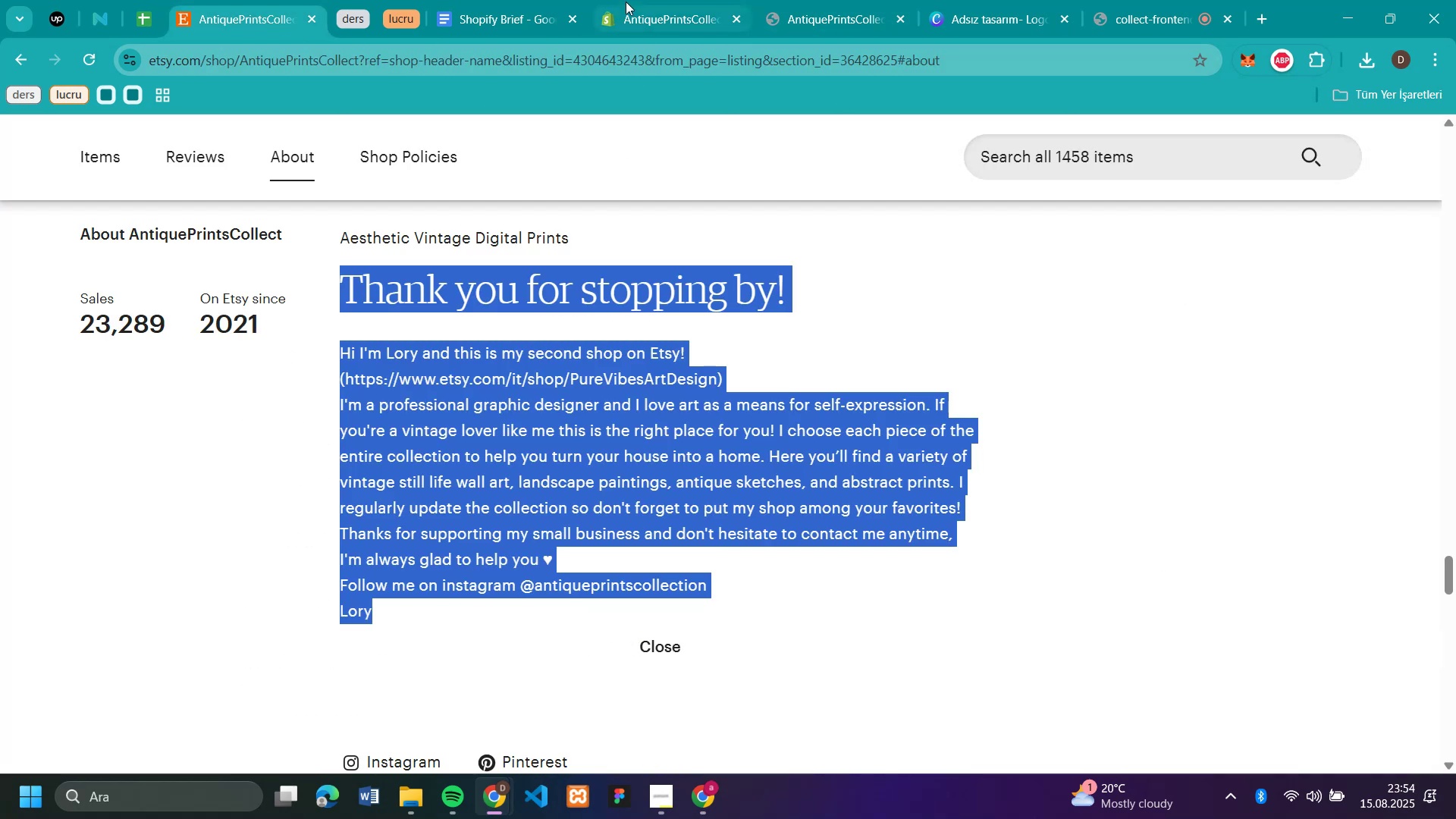 
left_click([639, 13])
 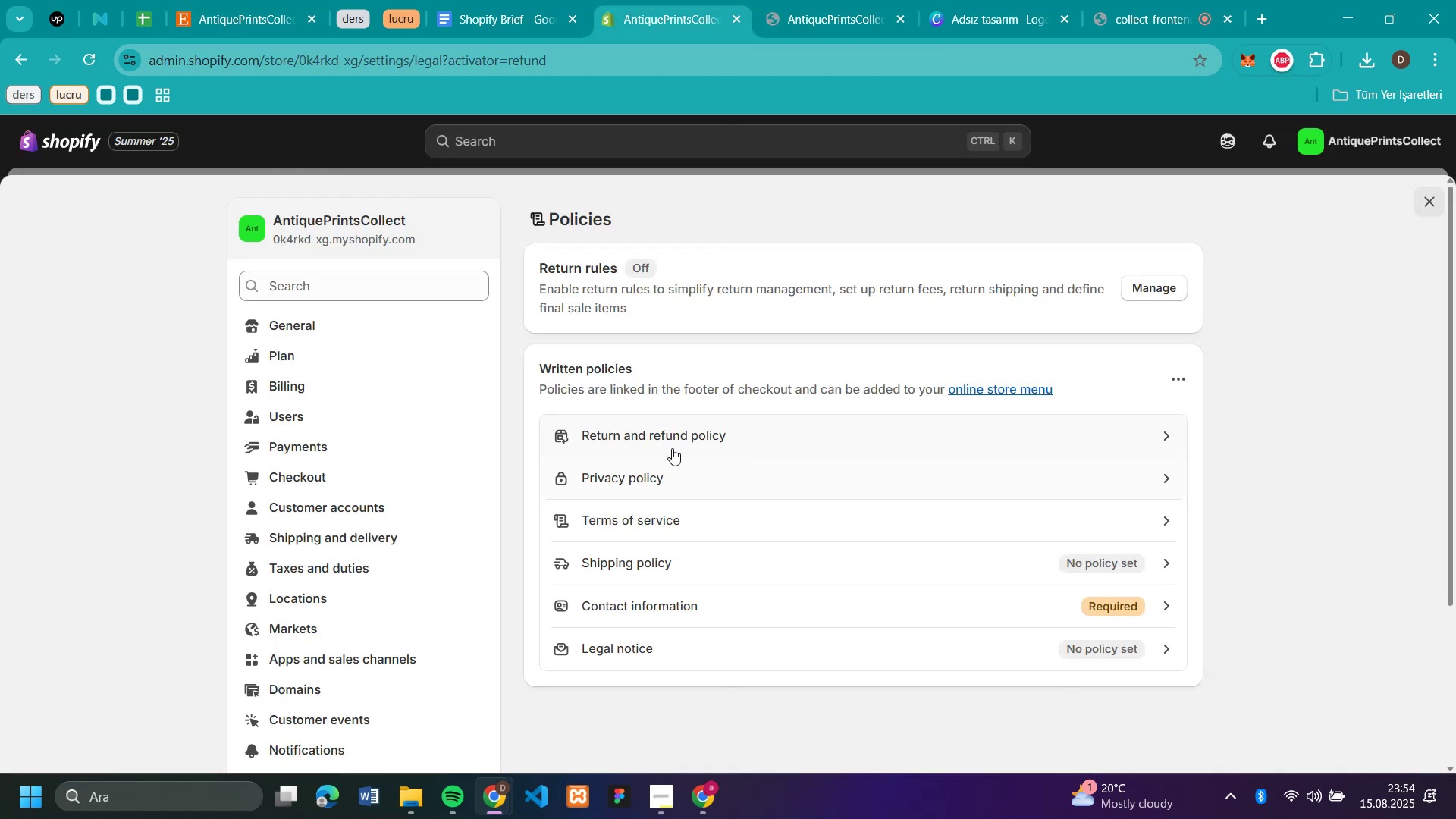 
left_click([673, 443])
 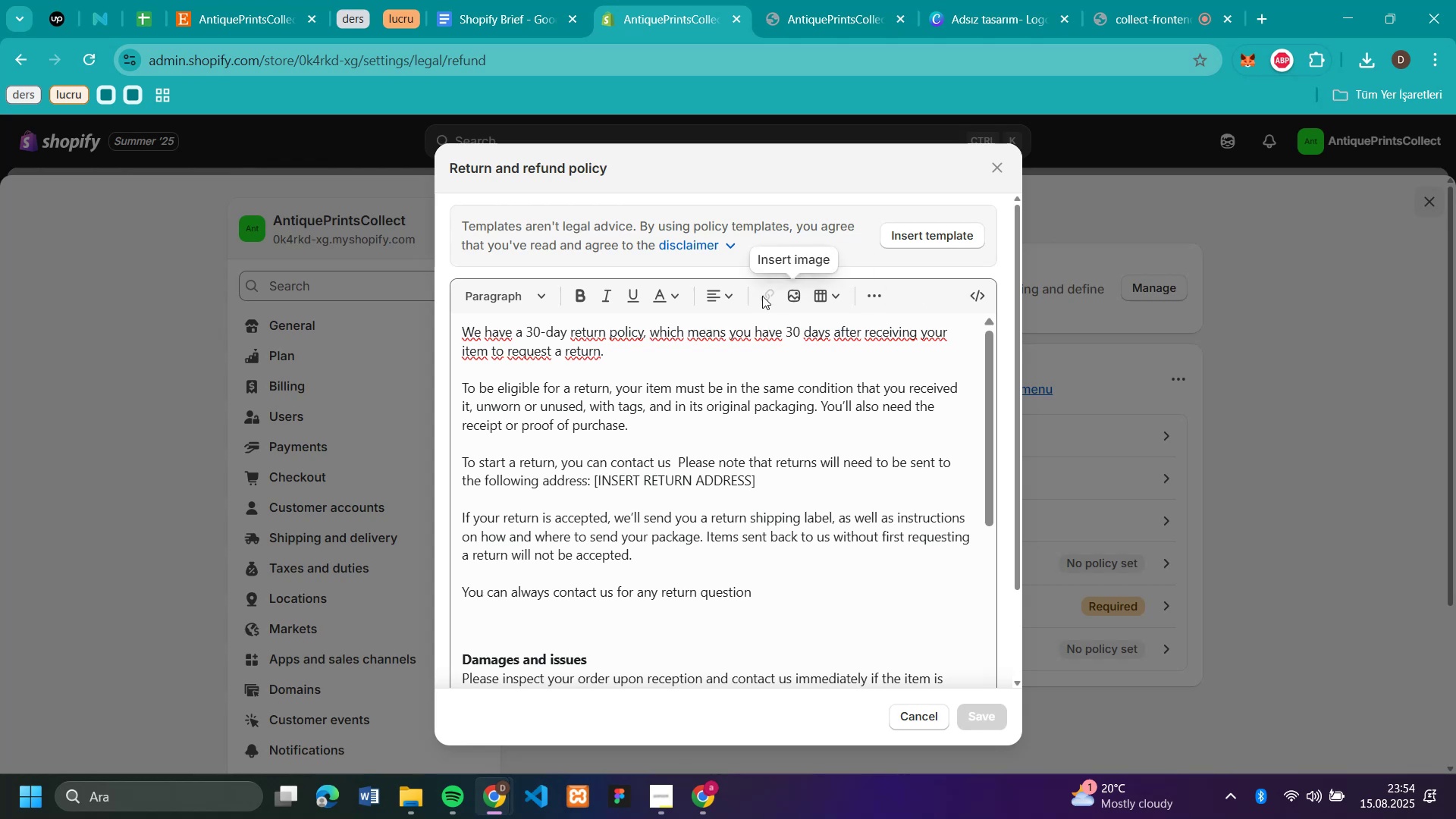 
left_click([998, 166])
 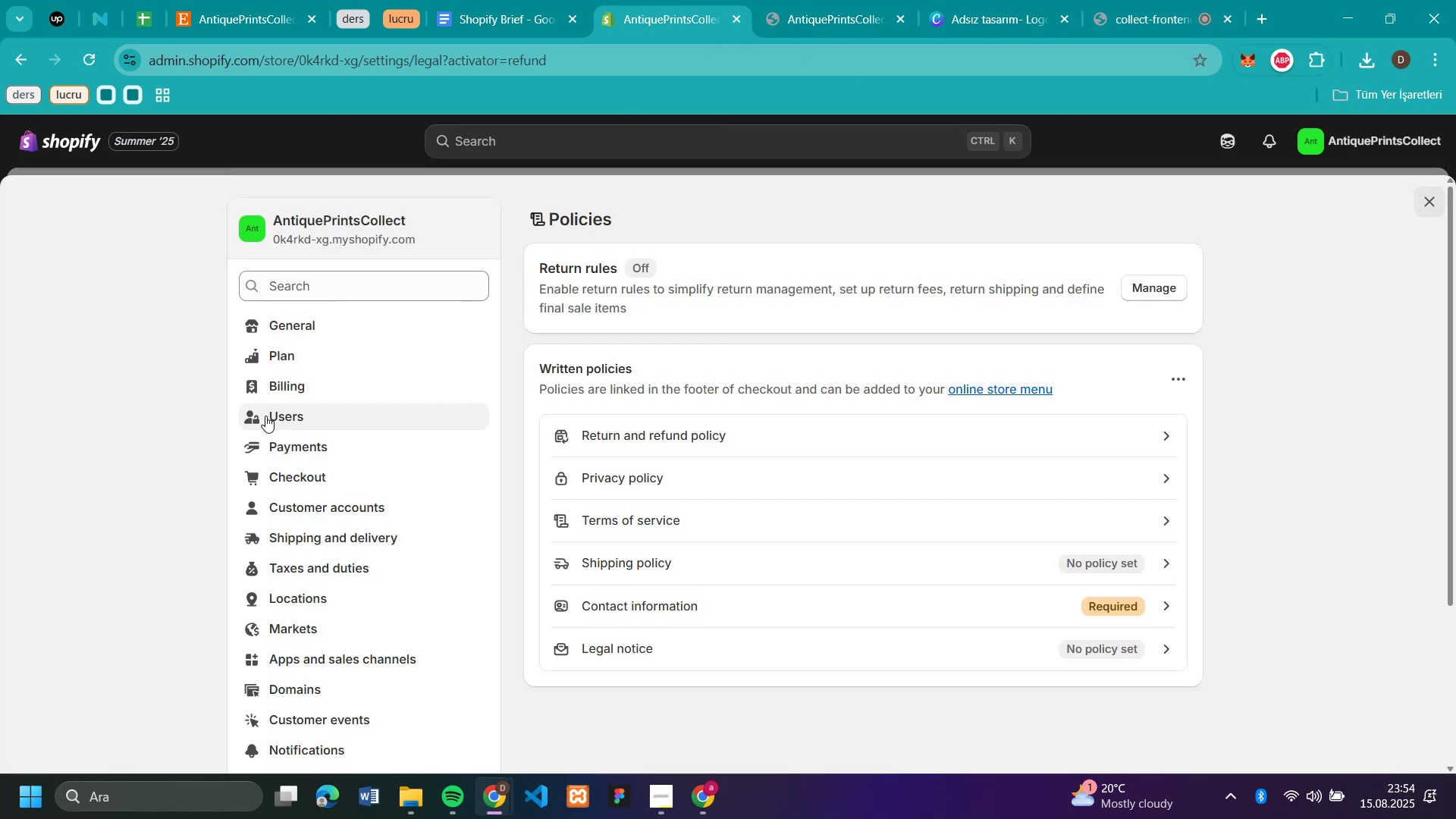 
scroll: coordinate [266, 435], scroll_direction: down, amount: 4.0
 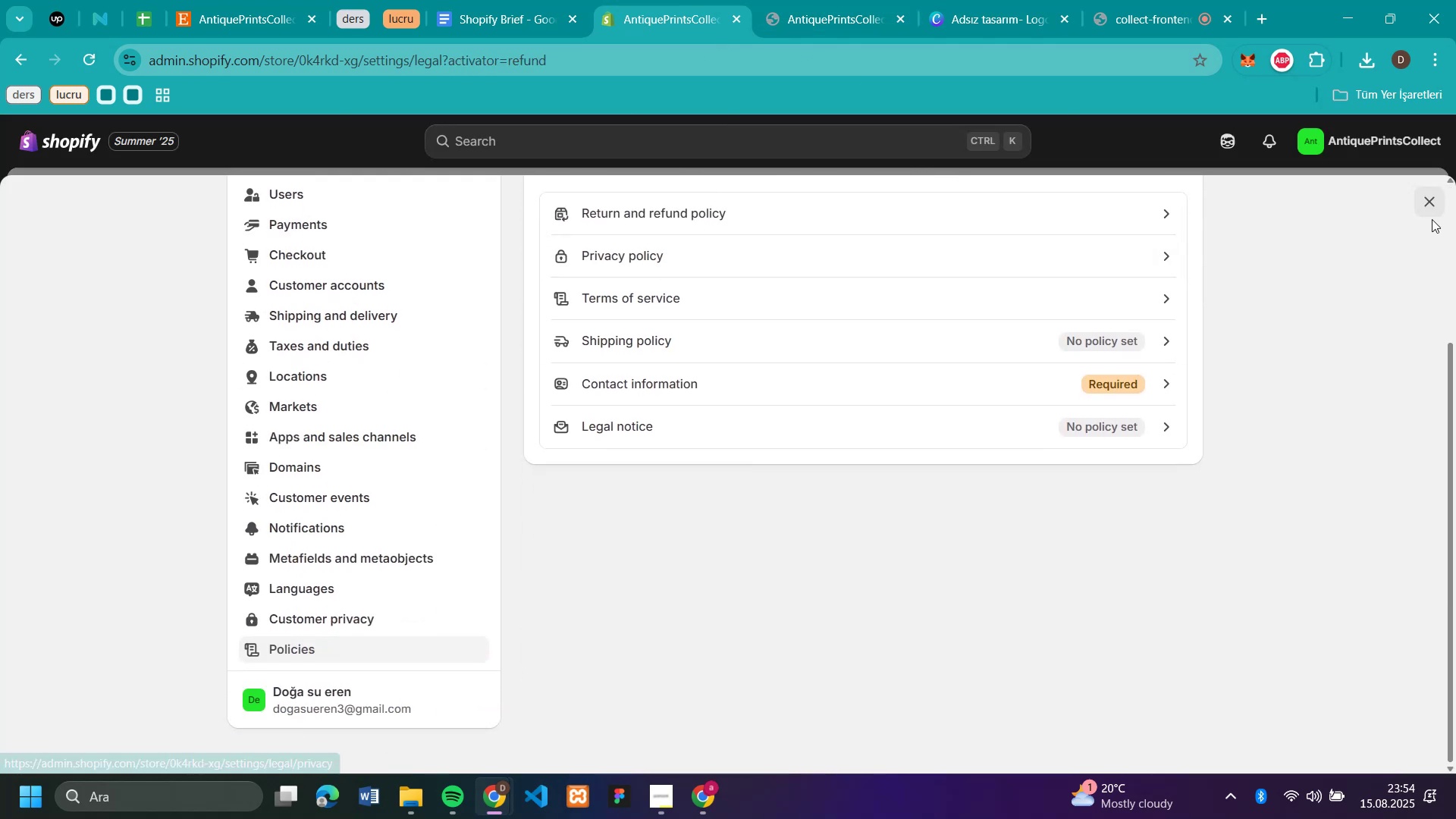 
left_click([1432, 203])
 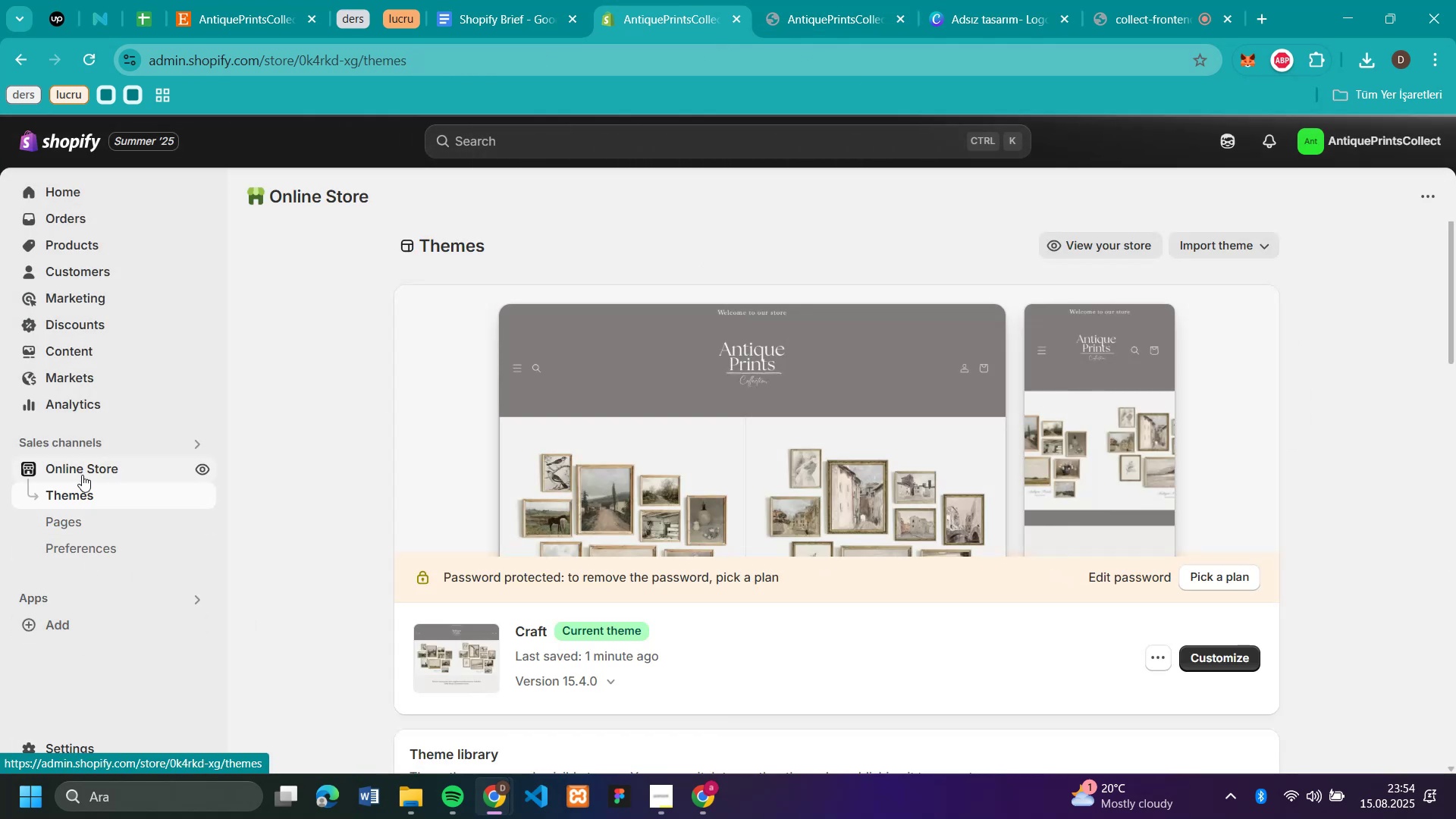 
wait(5.33)
 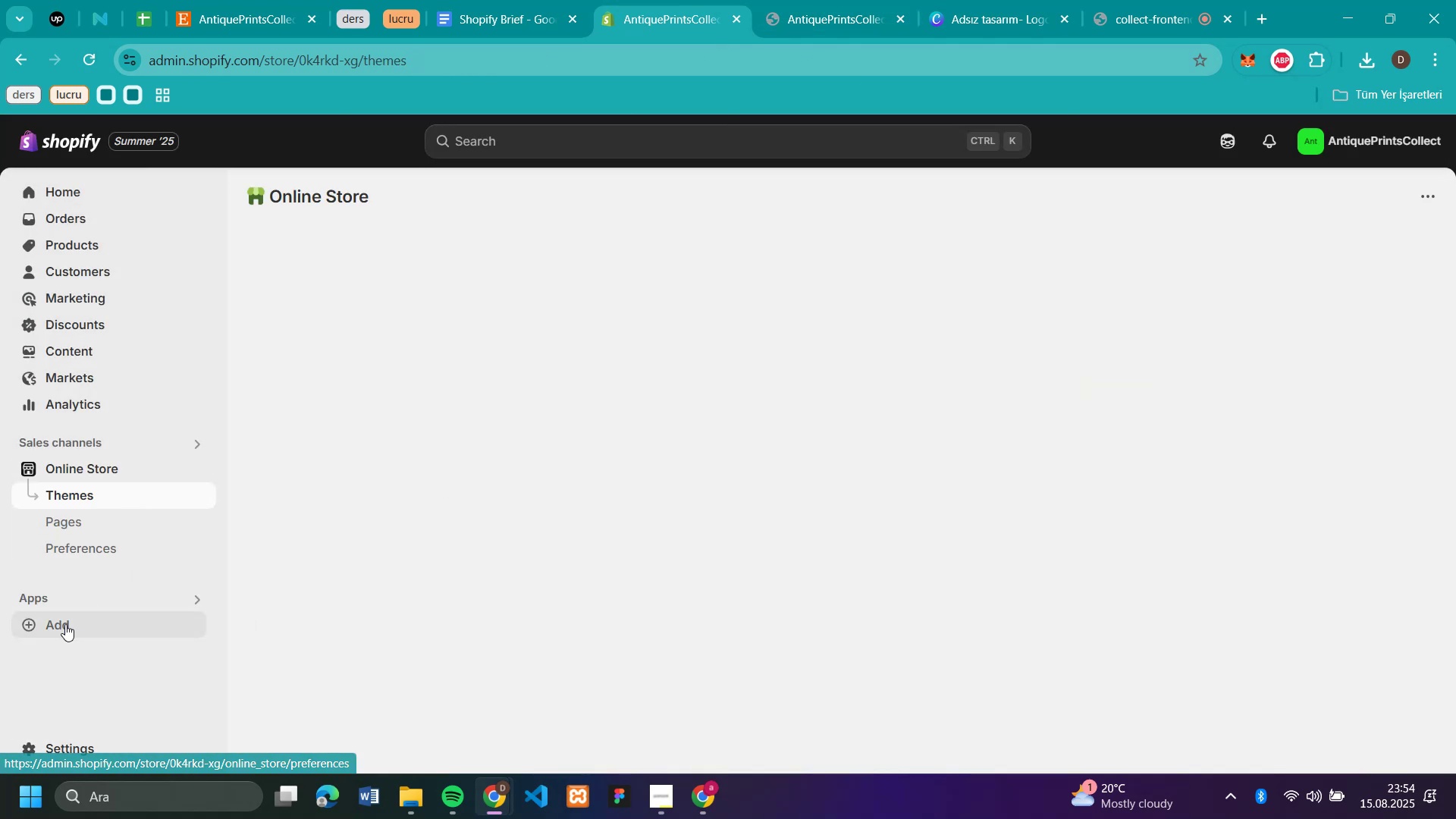 
left_click([1223, 662])
 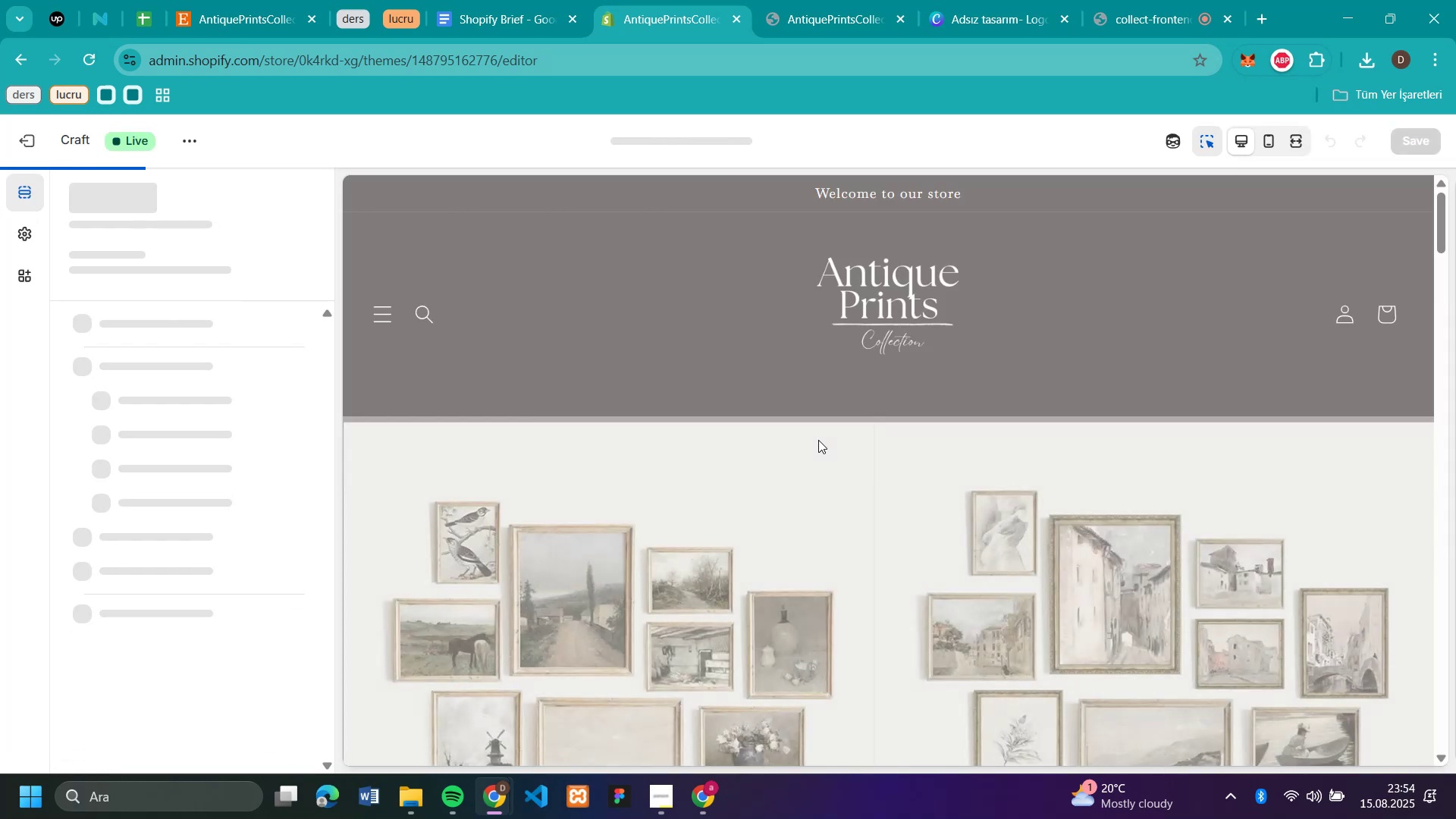 
scroll: coordinate [825, 462], scroll_direction: down, amount: 12.0
 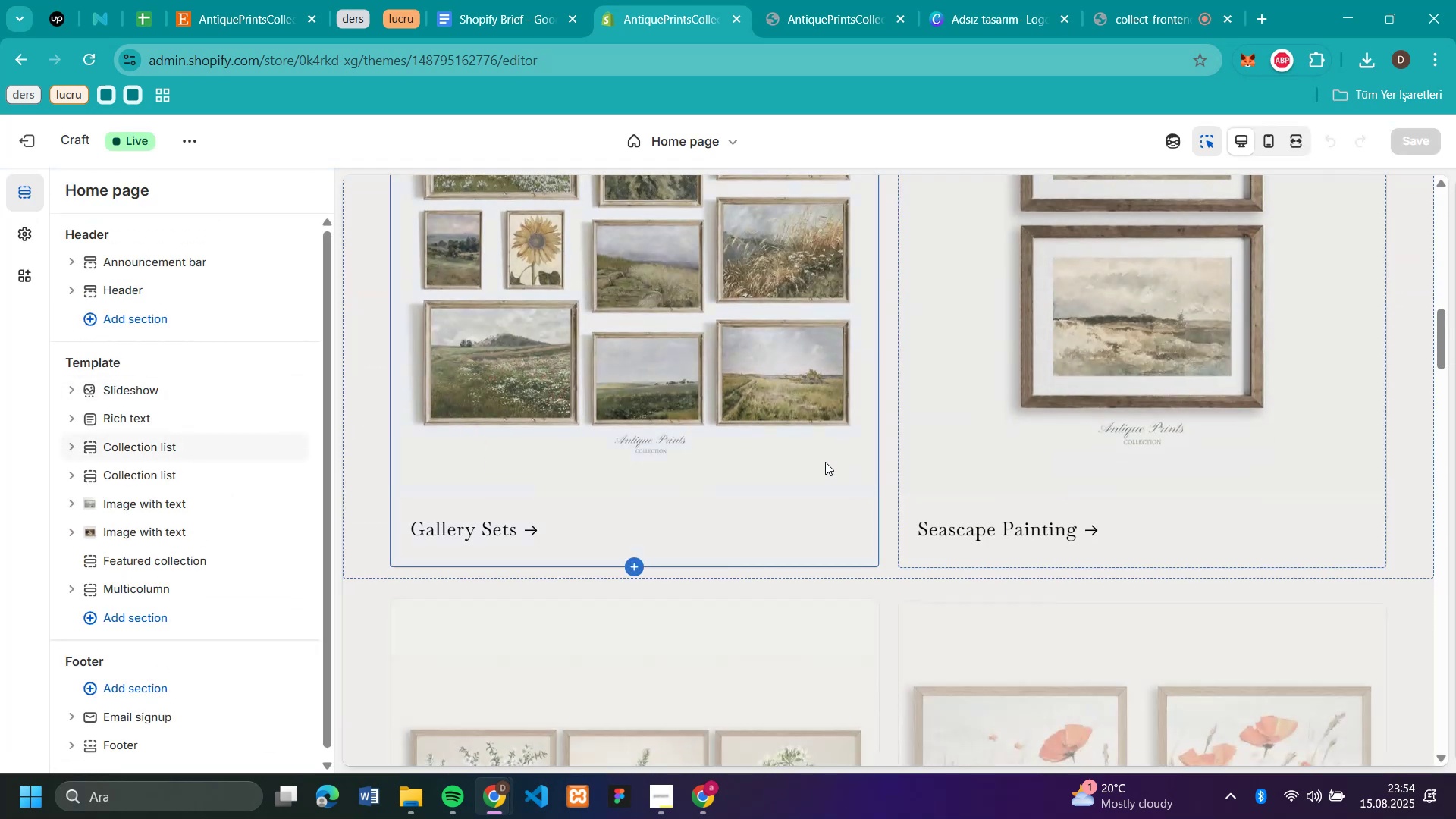 
scroll: coordinate [825, 462], scroll_direction: up, amount: 2.0
 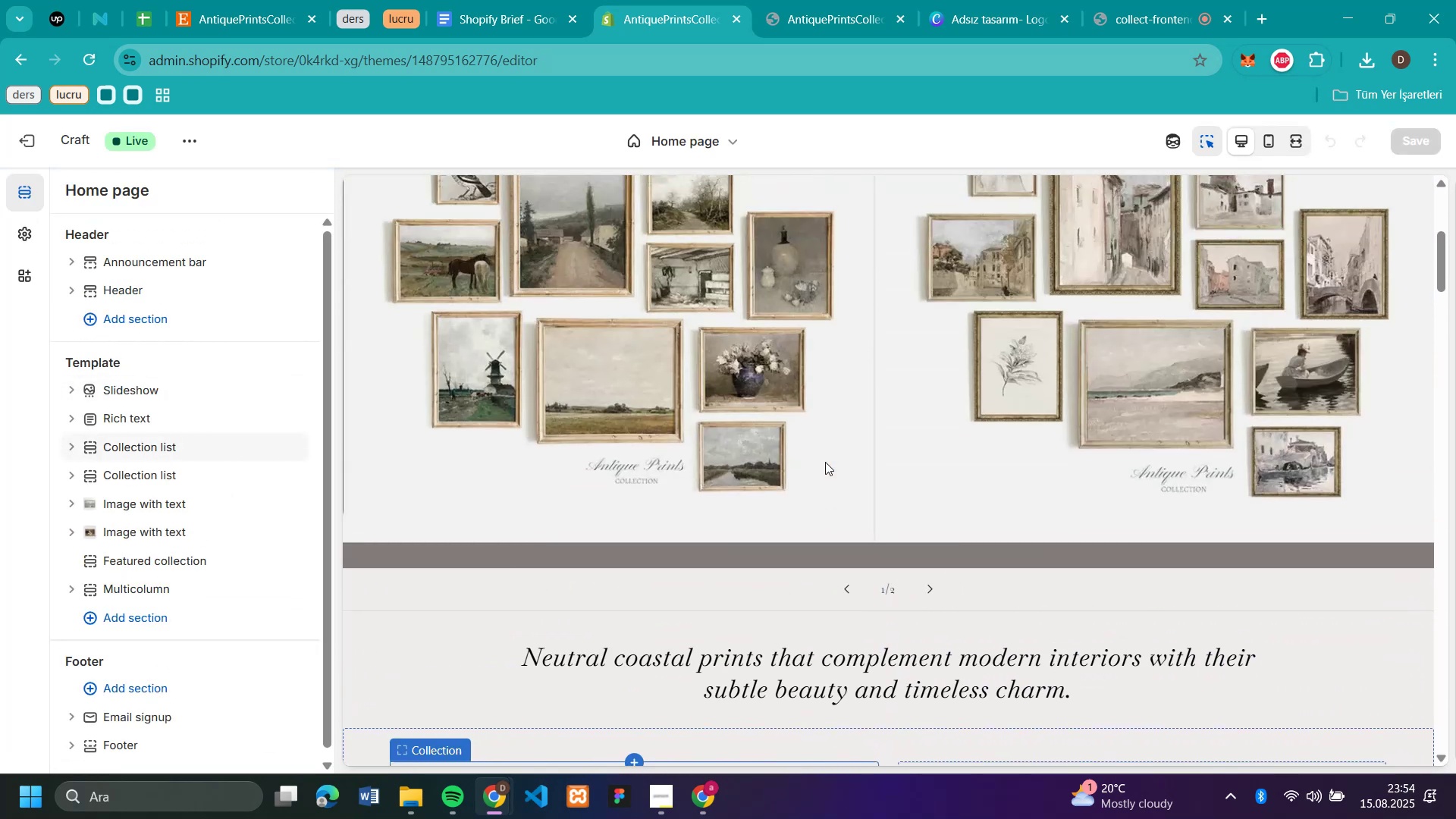 
scroll: coordinate [825, 462], scroll_direction: down, amount: 36.0
 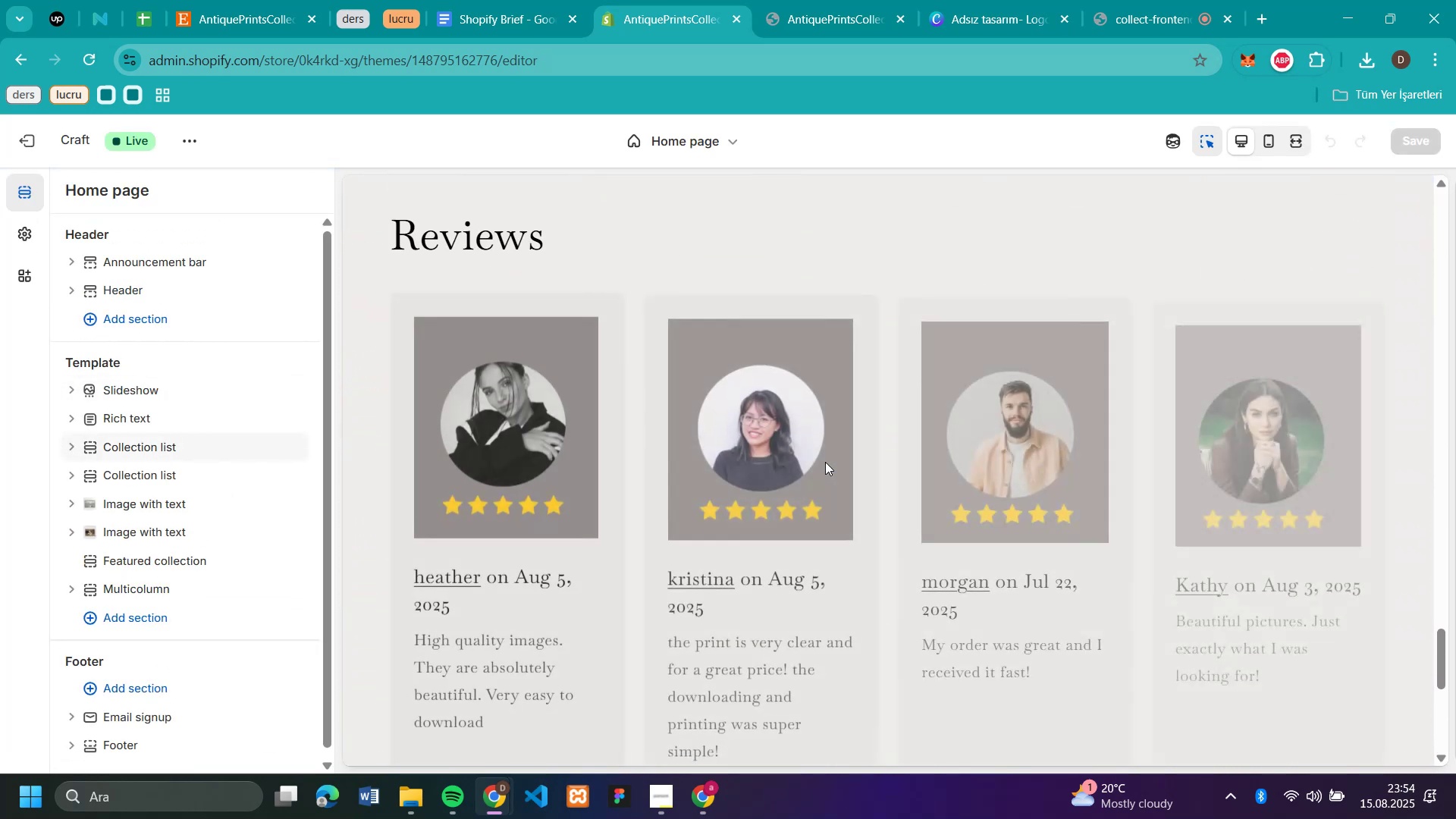 
scroll: coordinate [821, 459], scroll_direction: up, amount: 45.0
 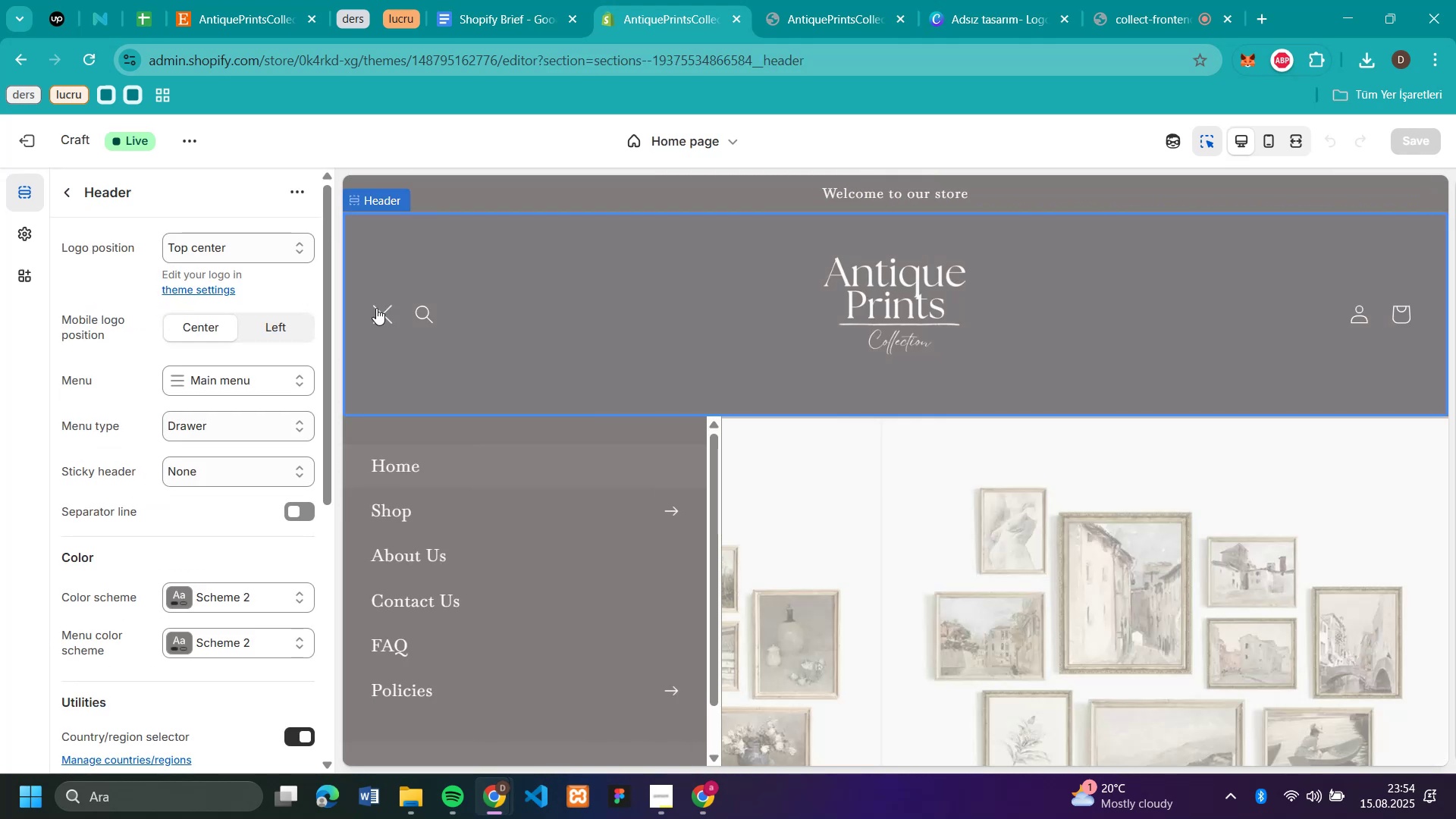 
left_click([458, 552])
 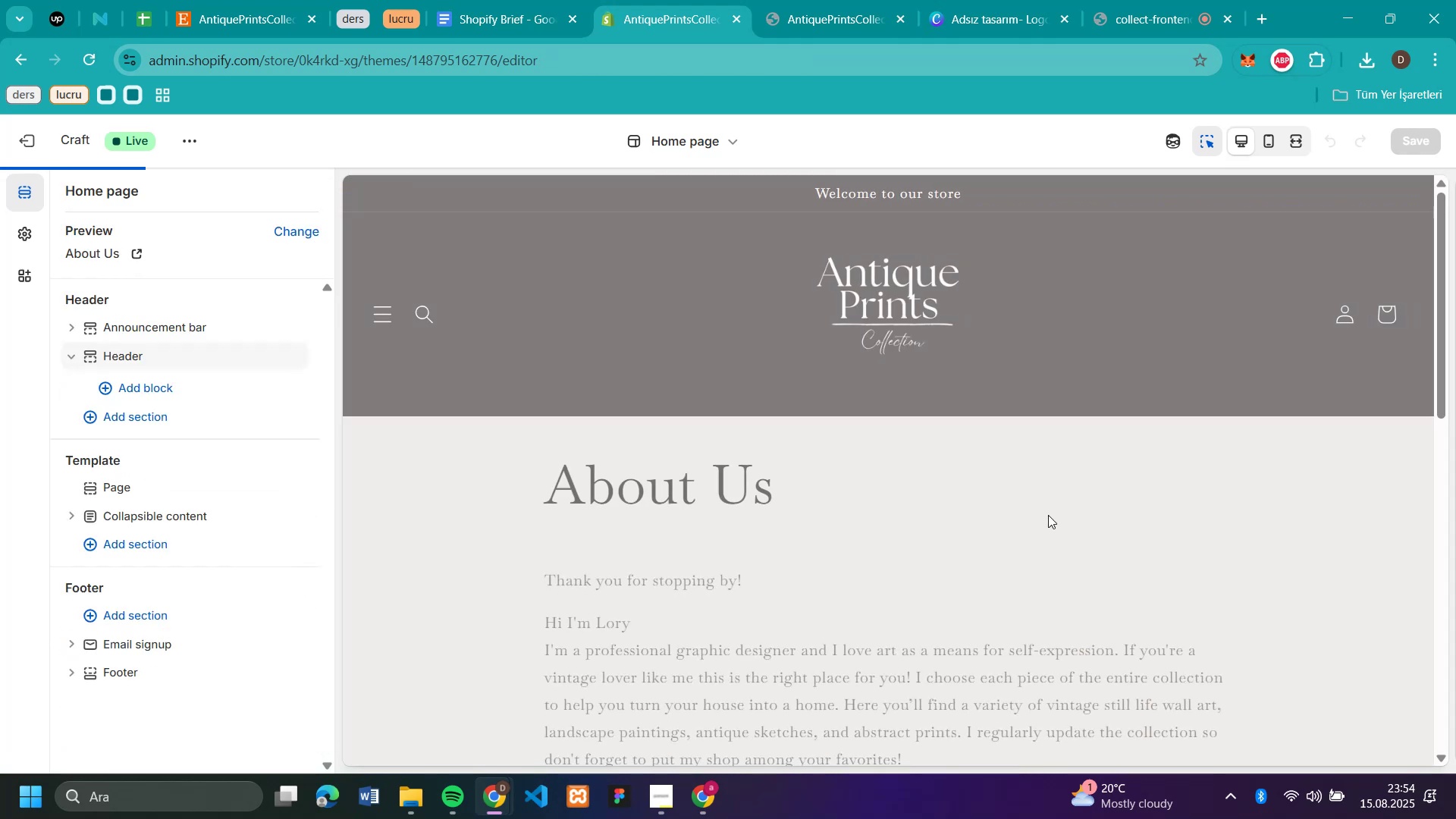 
scroll: coordinate [1003, 498], scroll_direction: up, amount: 1.0
 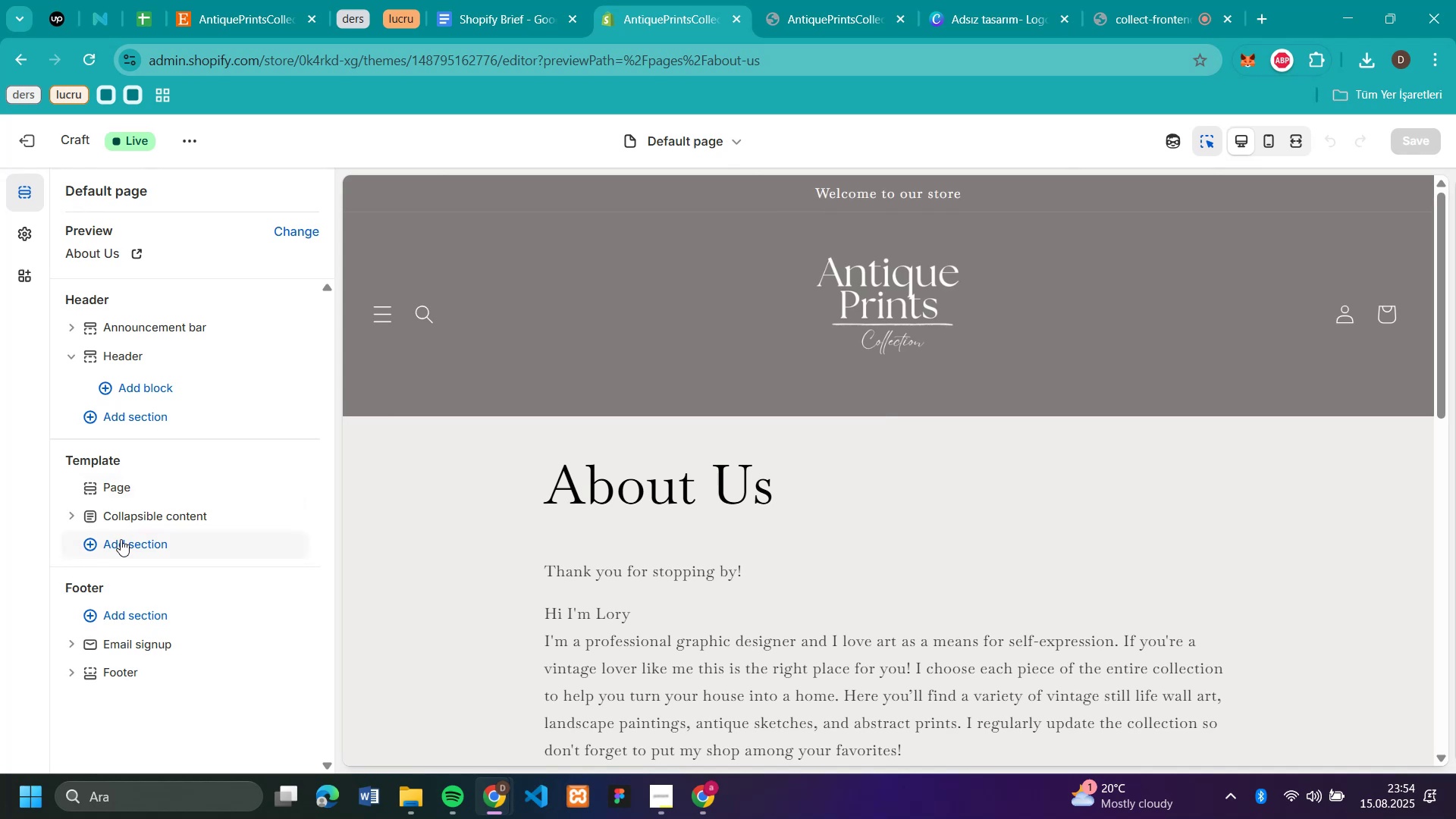 
wait(5.31)
 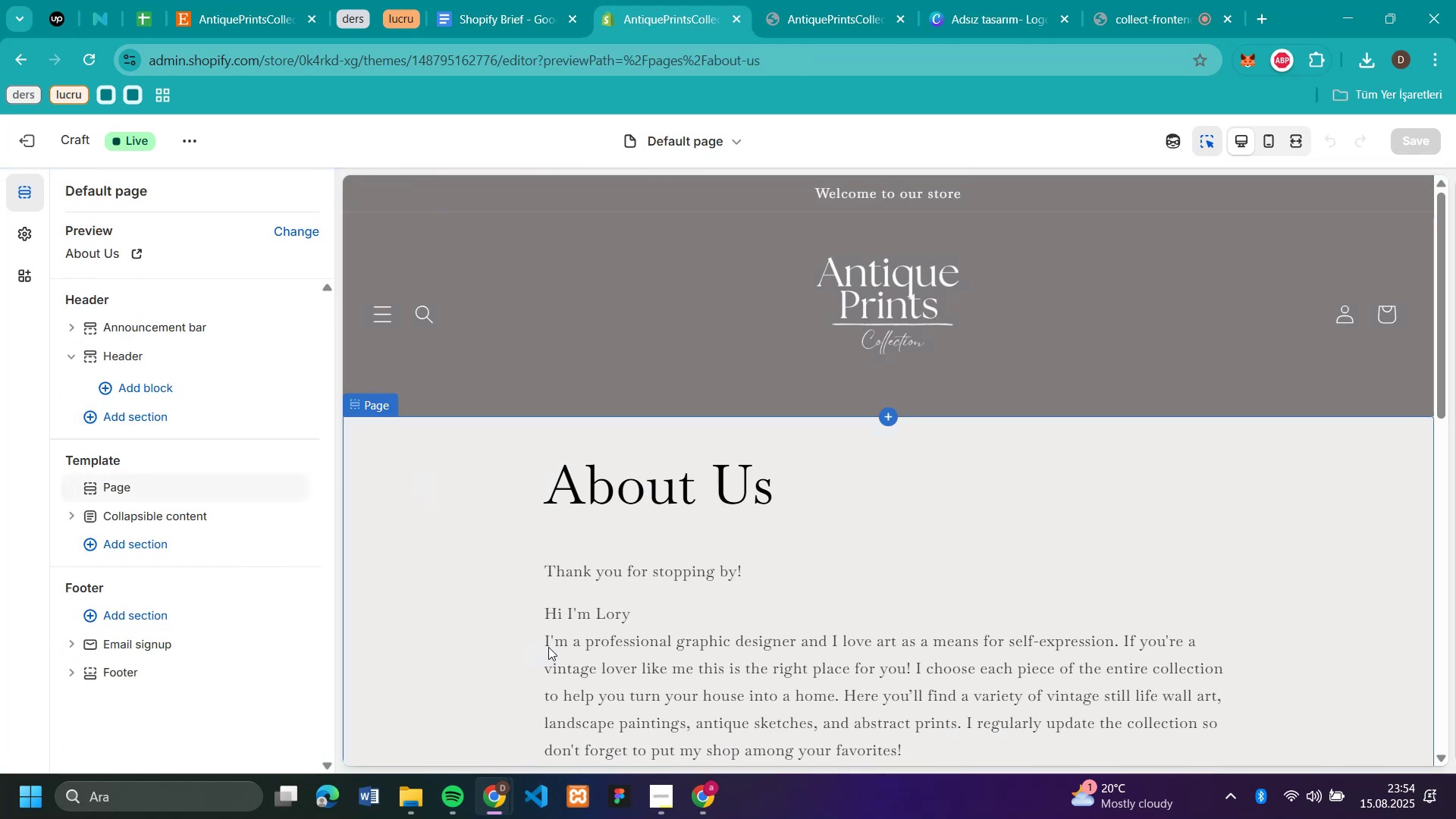 
left_click([124, 489])
 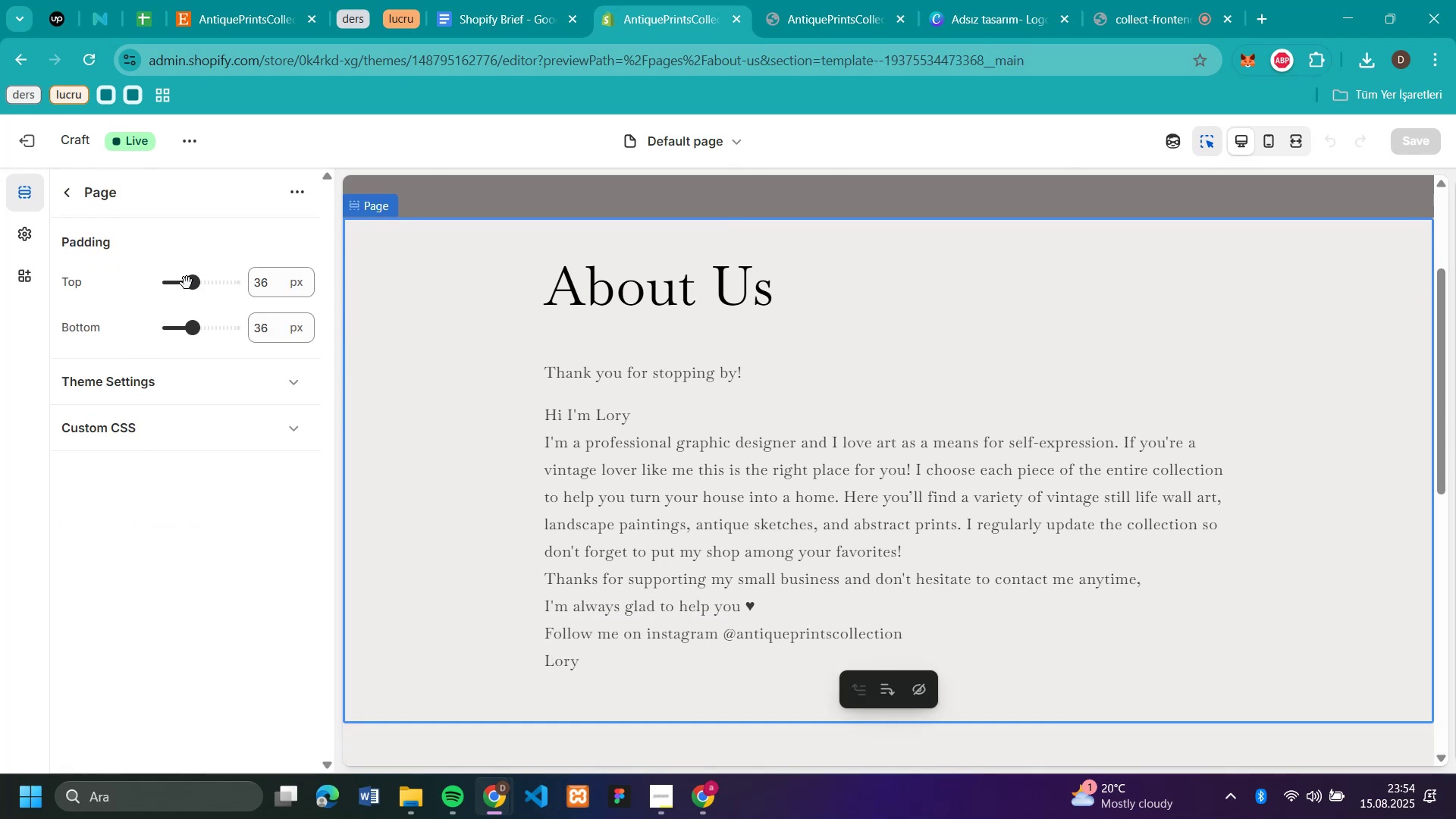 
wait(5.65)
 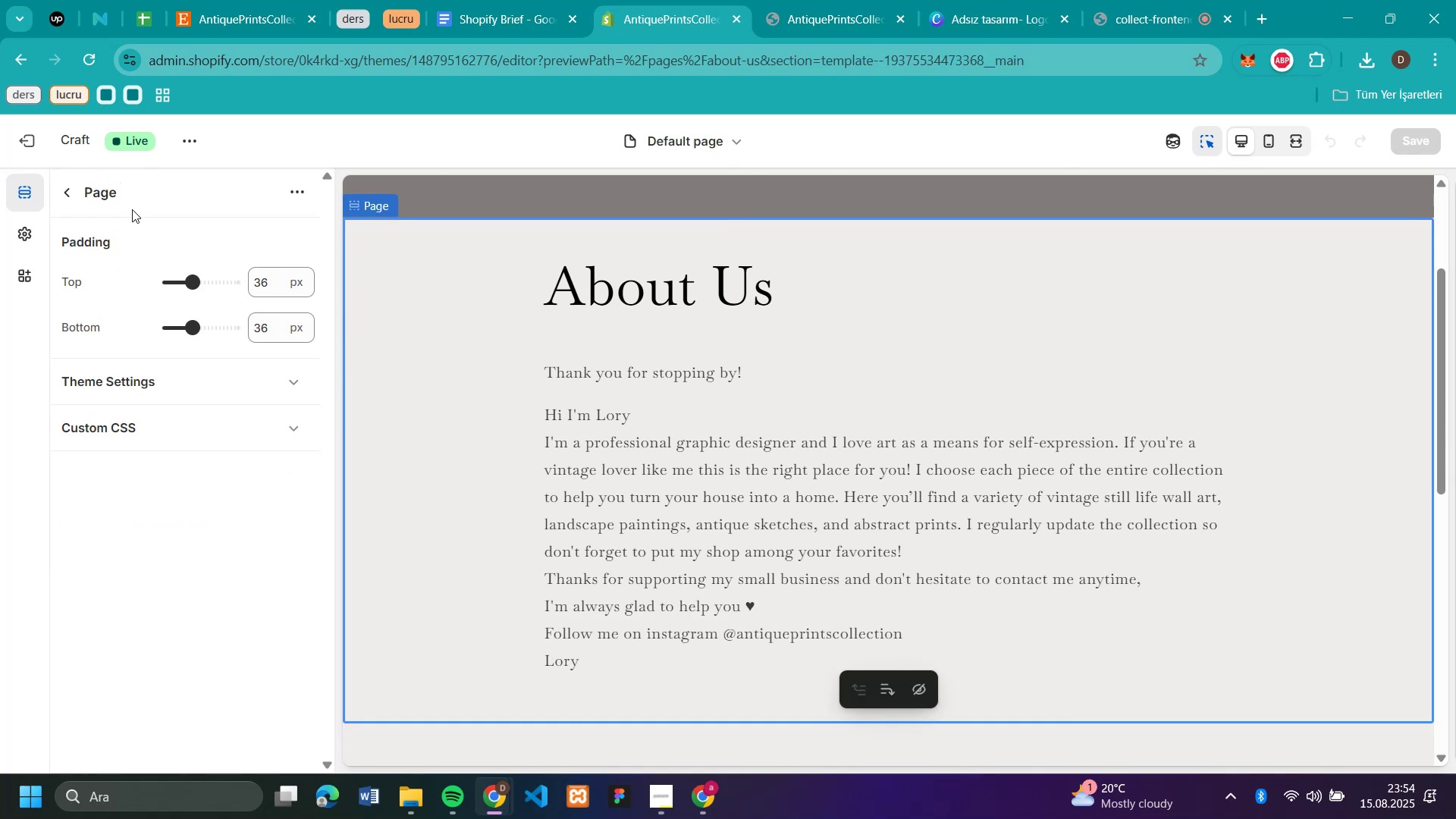 
scroll: coordinate [827, 312], scroll_direction: none, amount: 0.0
 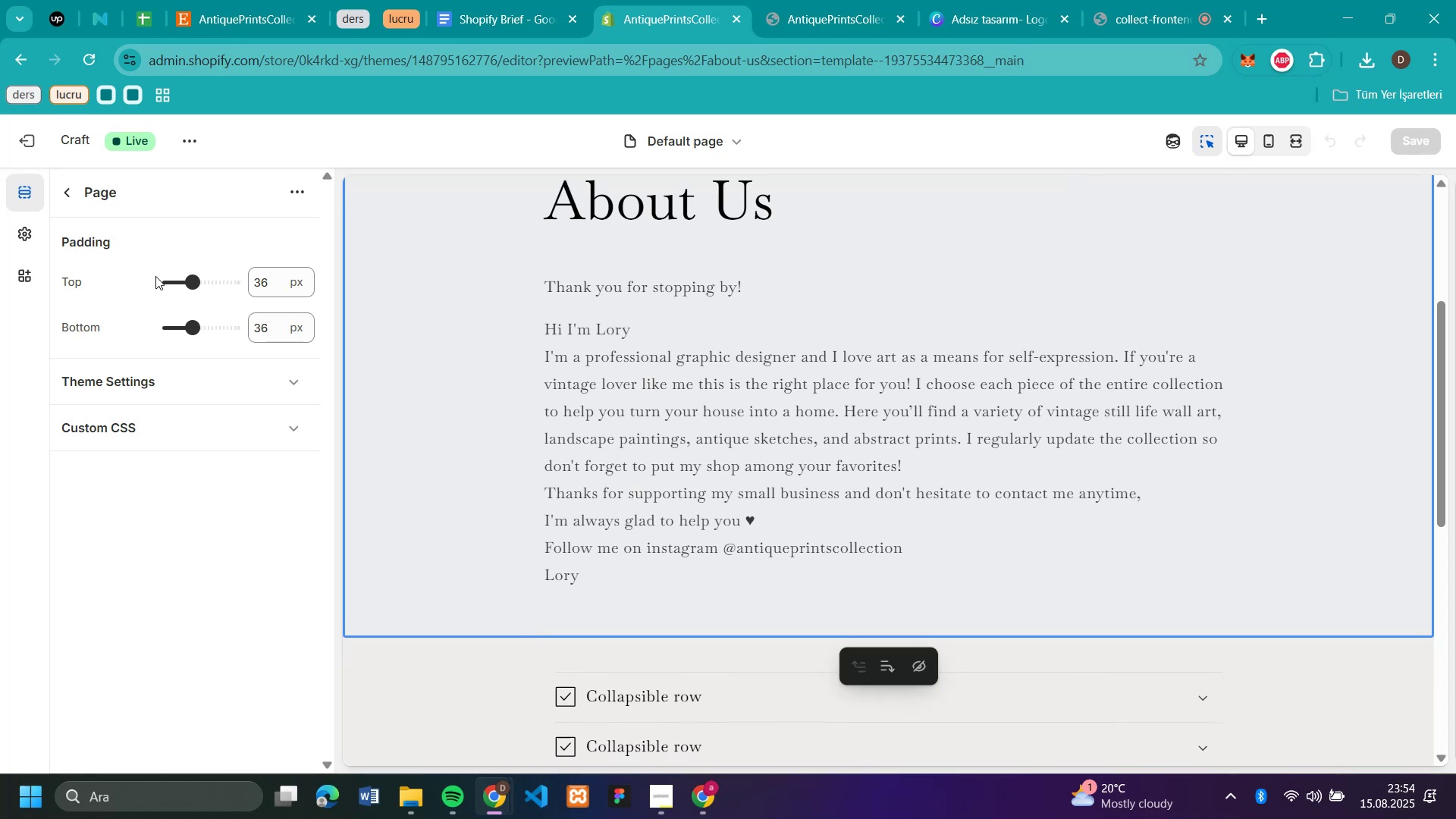 
left_click_drag(start_coordinate=[194, 283], to_coordinate=[138, 293])
 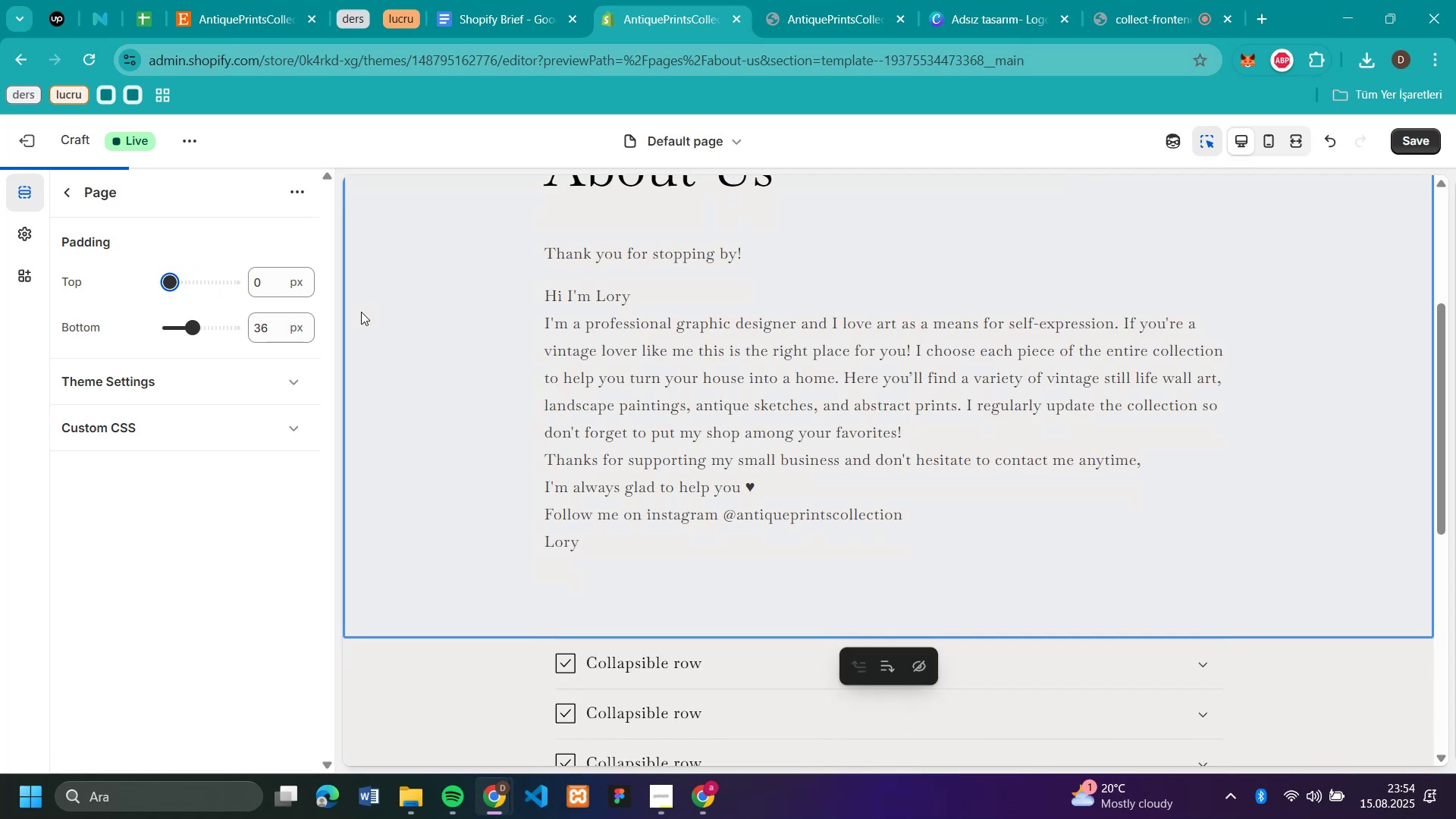 
scroll: coordinate [763, 336], scroll_direction: up, amount: 1.0
 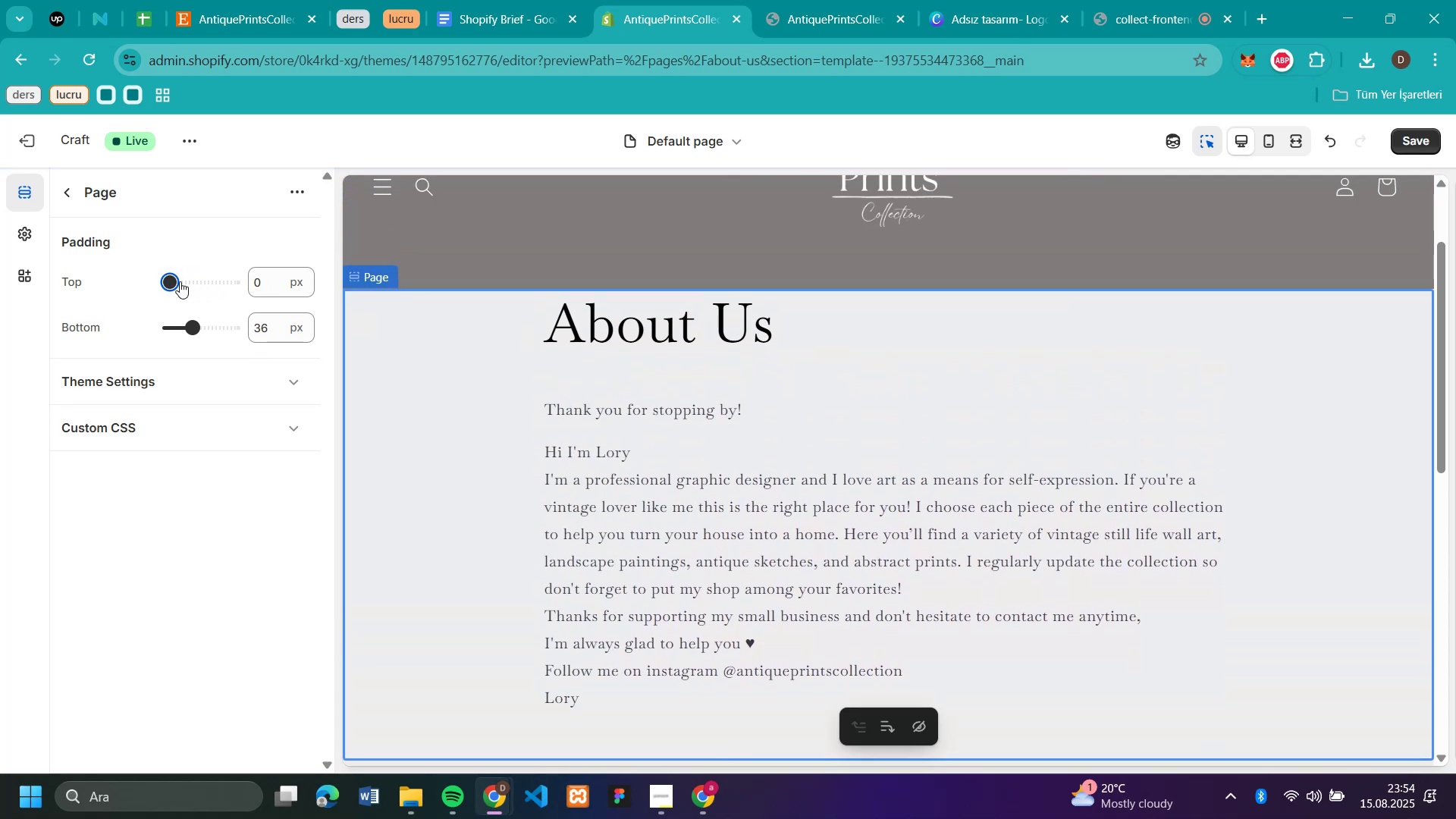 
left_click_drag(start_coordinate=[174, 281], to_coordinate=[194, 286])
 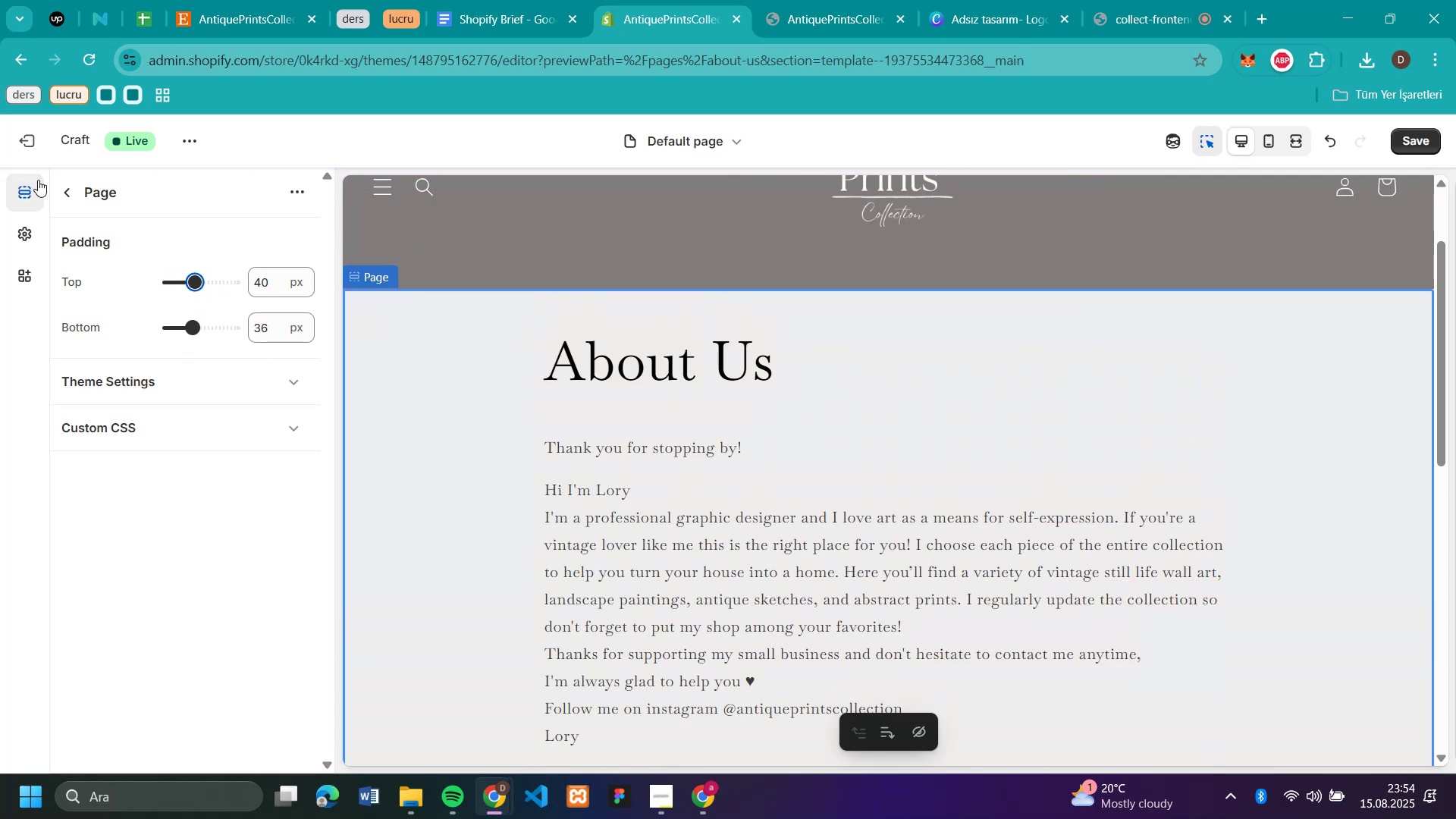 
left_click([66, 197])
 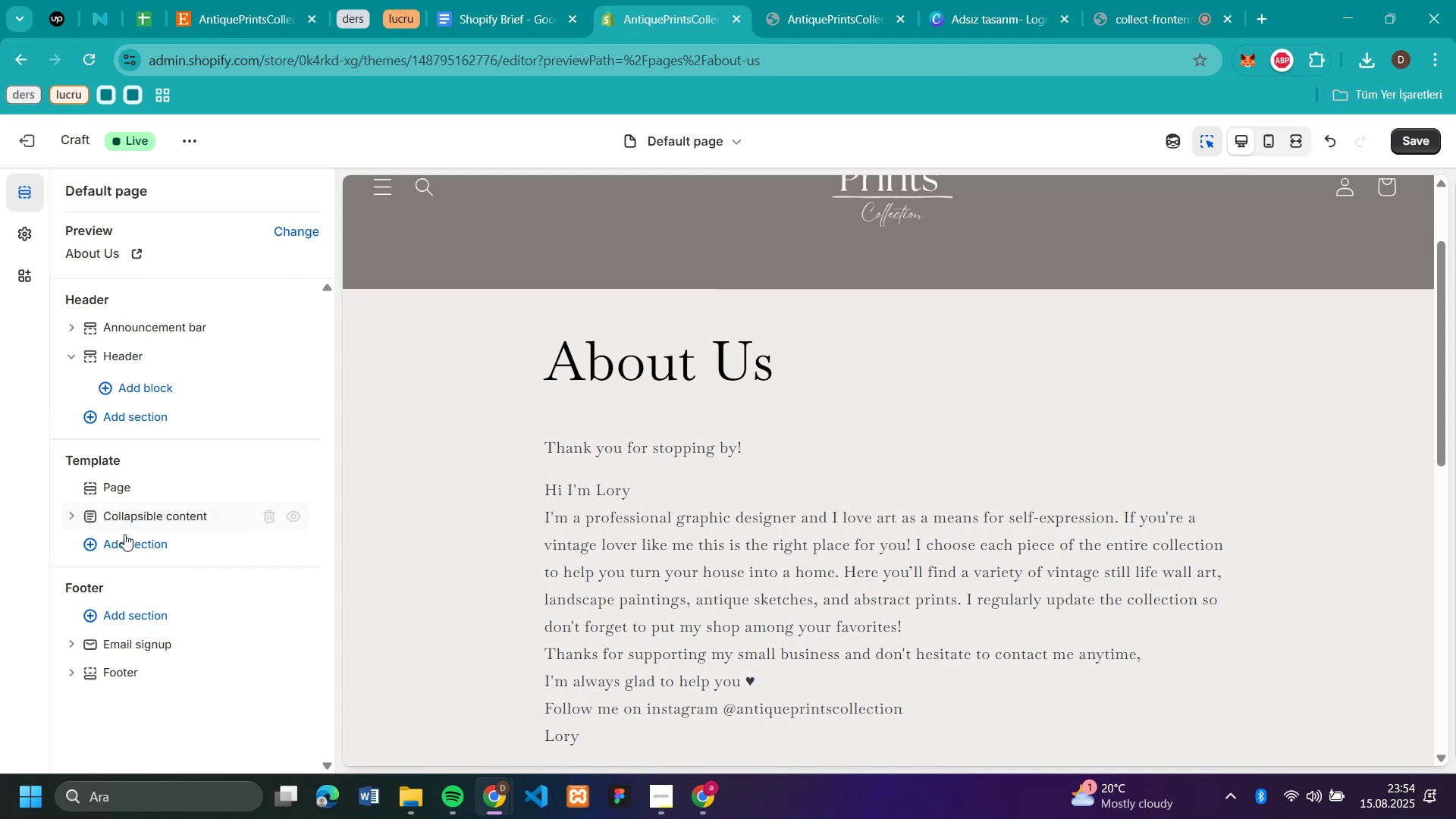 
left_click([134, 545])
 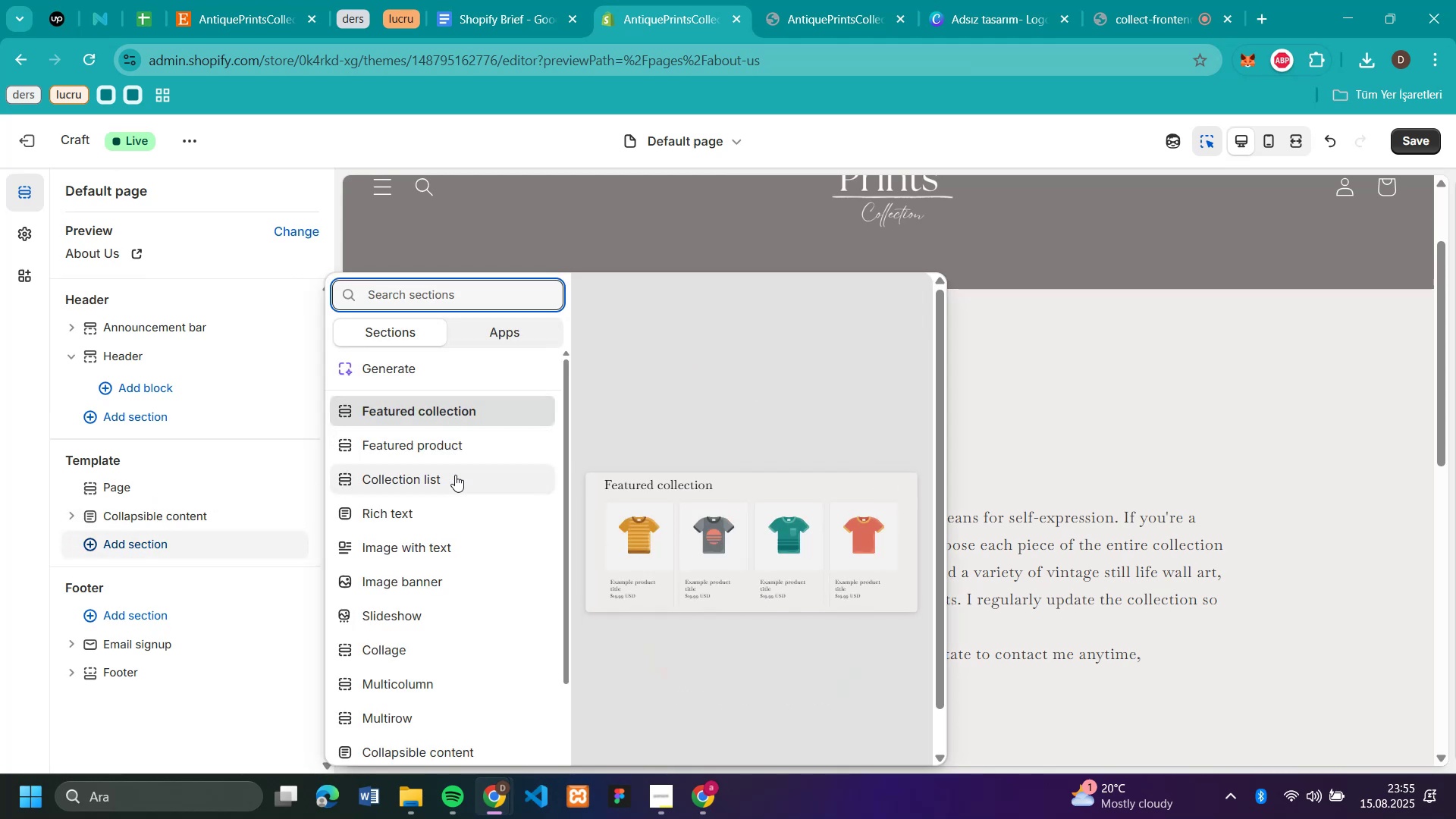 
wait(7.06)
 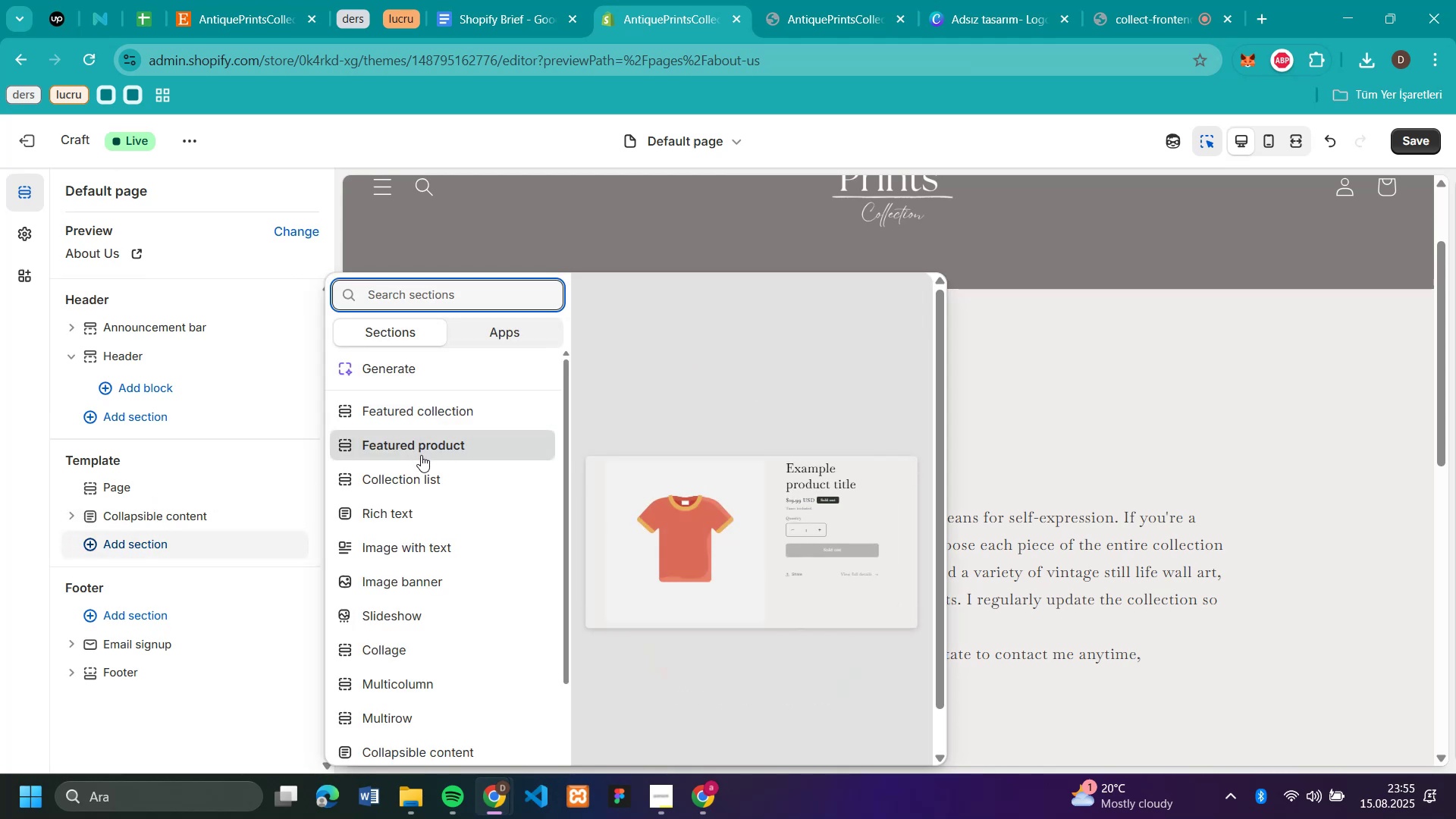 
scroll: coordinate [416, 548], scroll_direction: down, amount: 1.0
 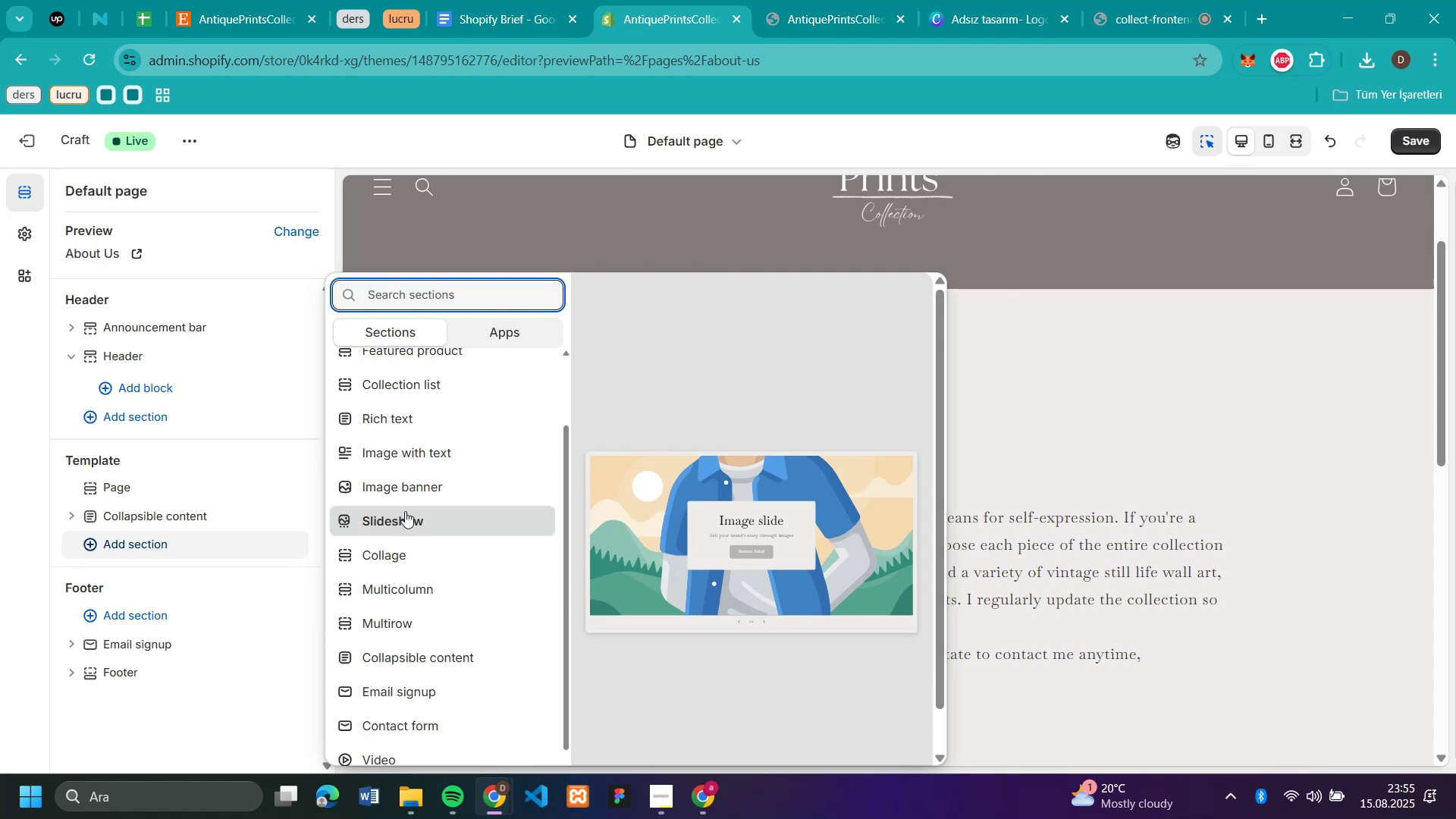 
wait(7.02)
 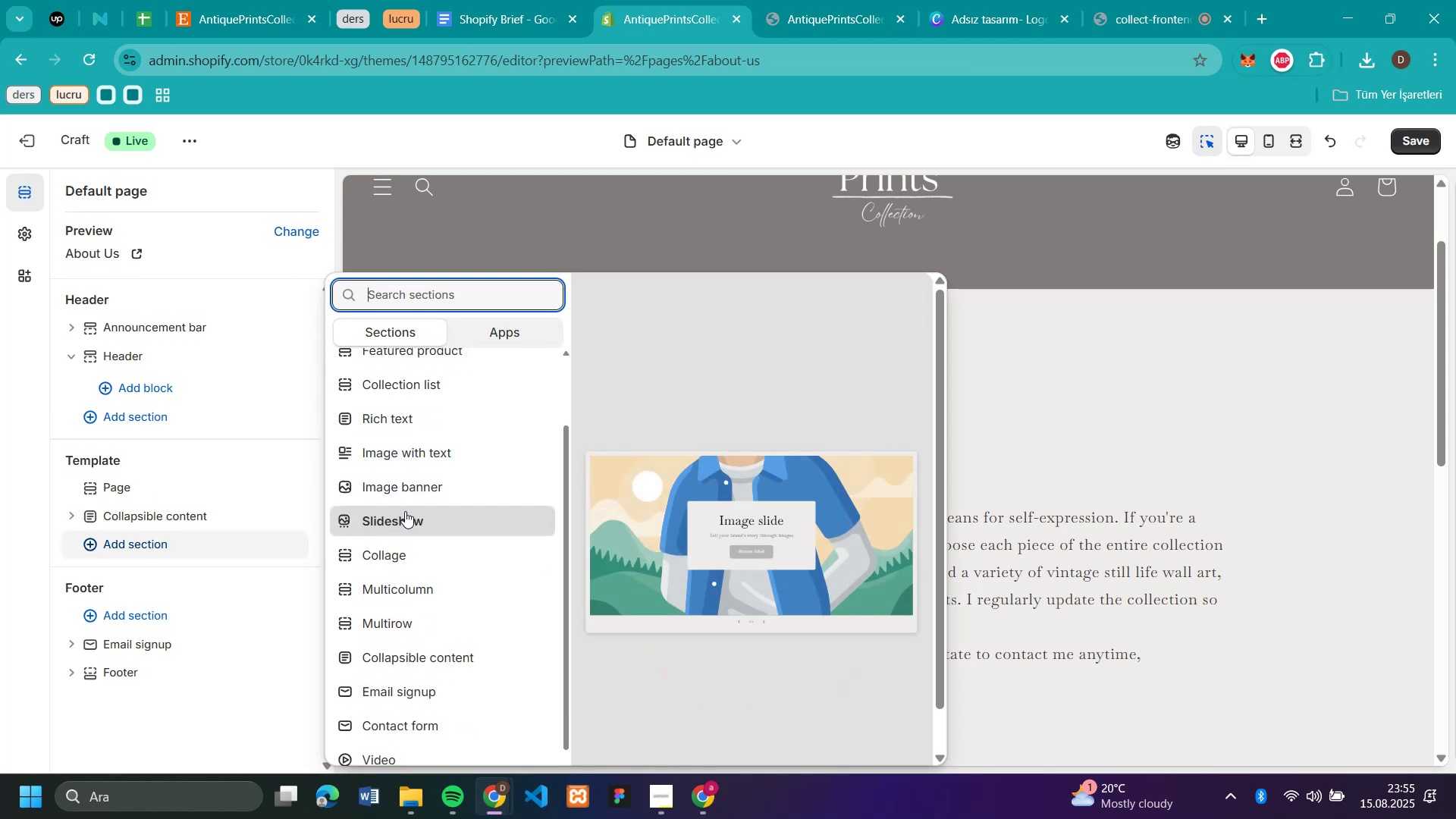 
left_click([410, 520])
 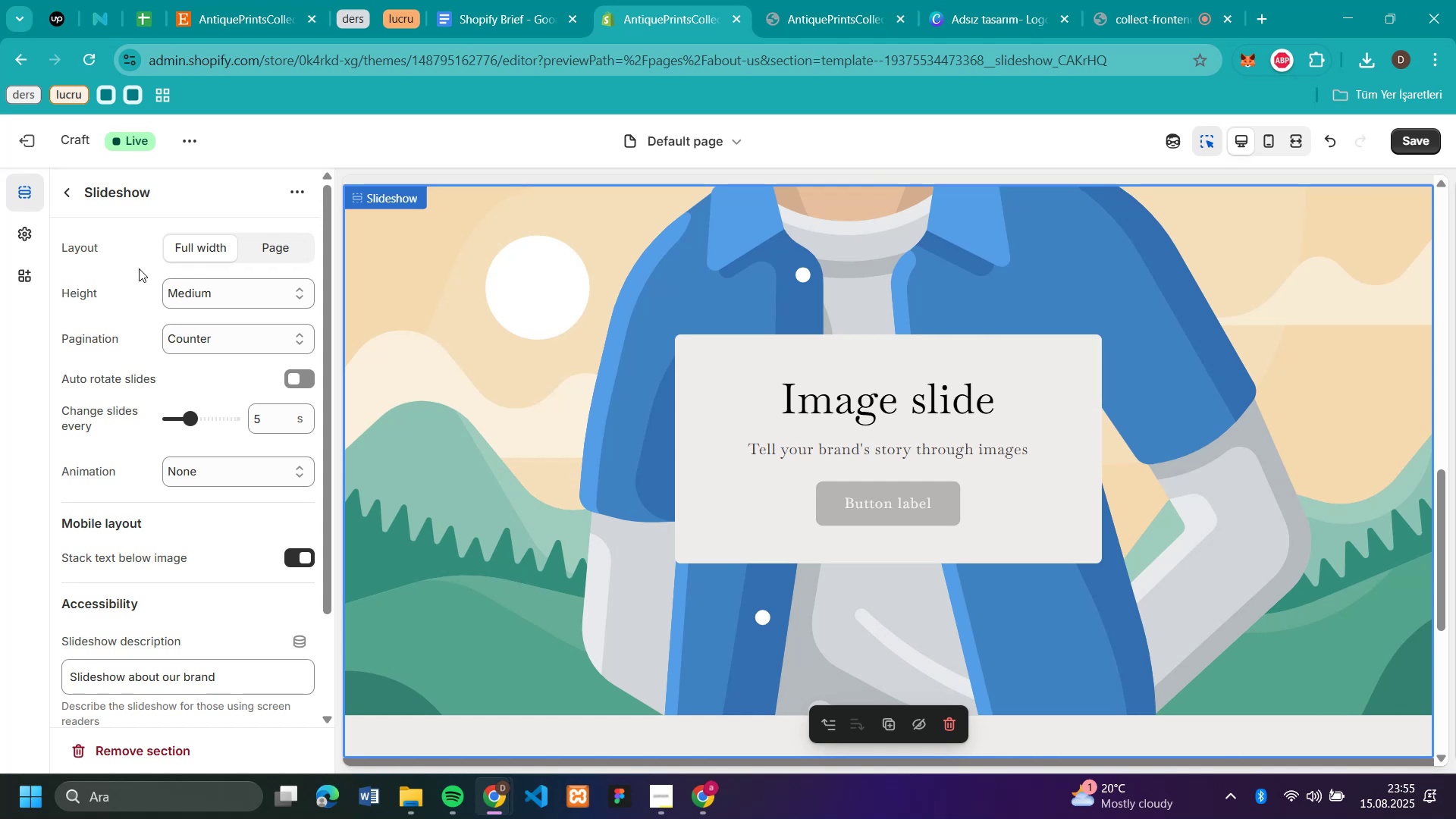 
wait(18.5)
 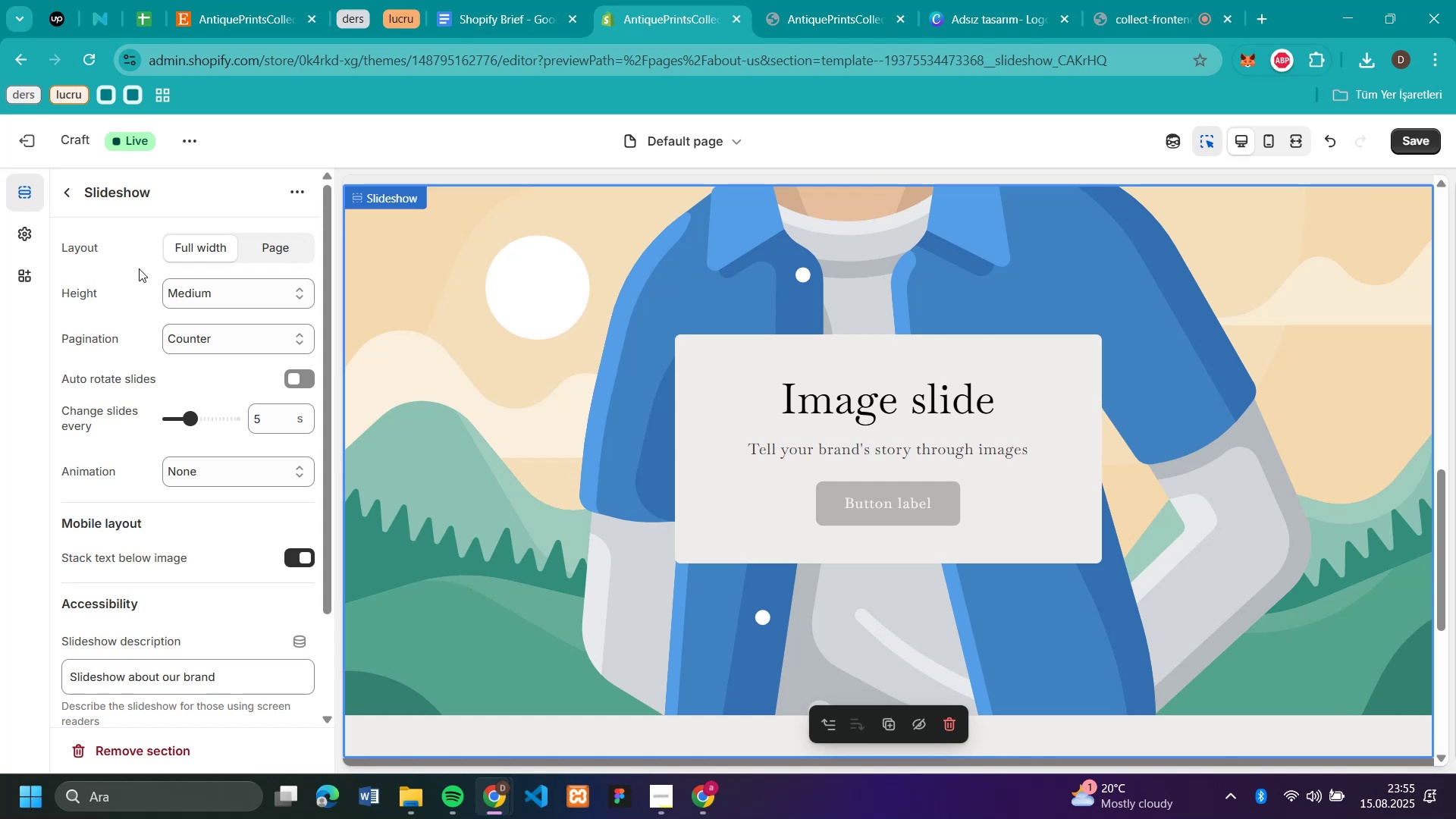 
left_click([188, 292])
 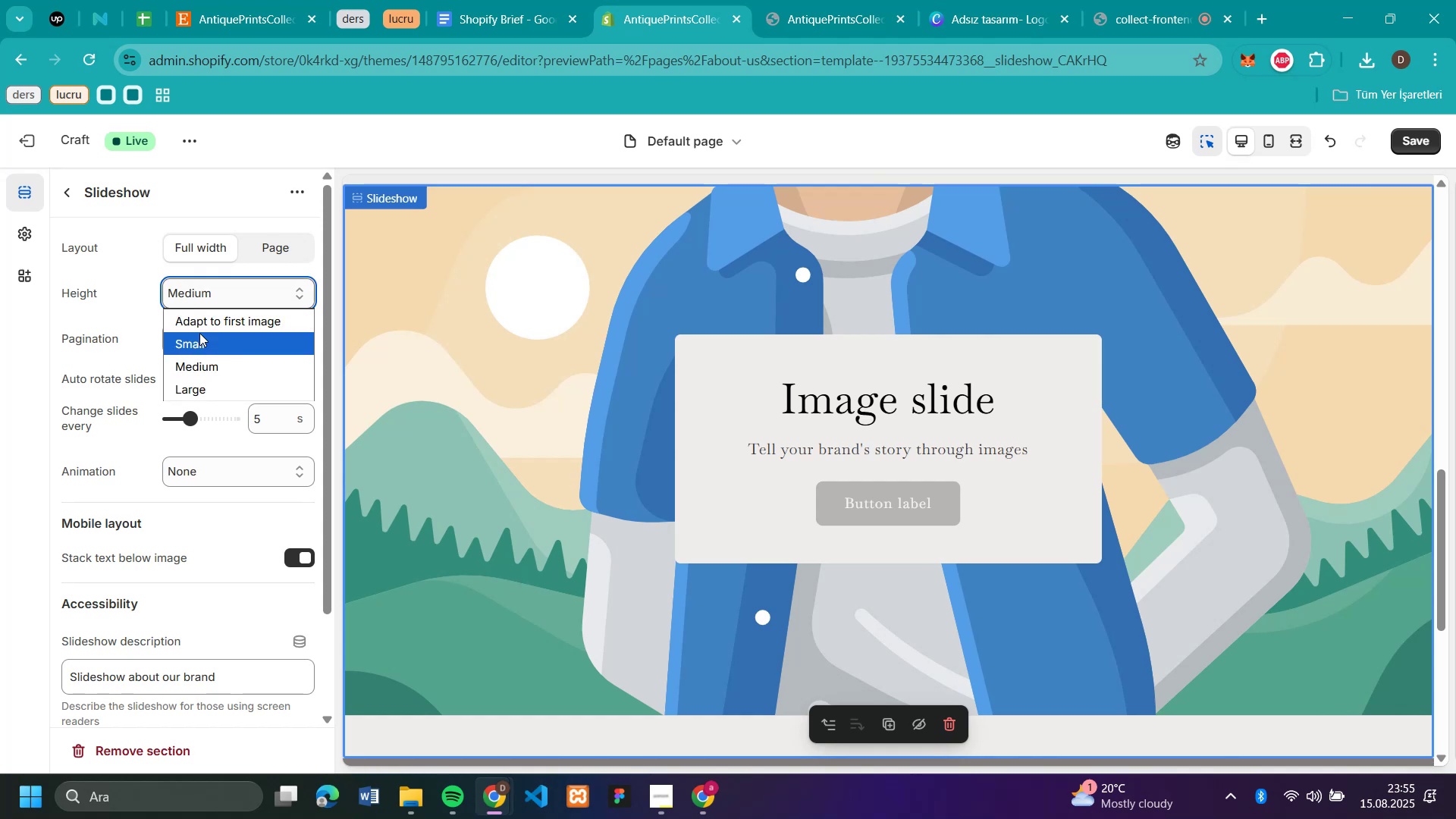 
left_click([201, 337])
 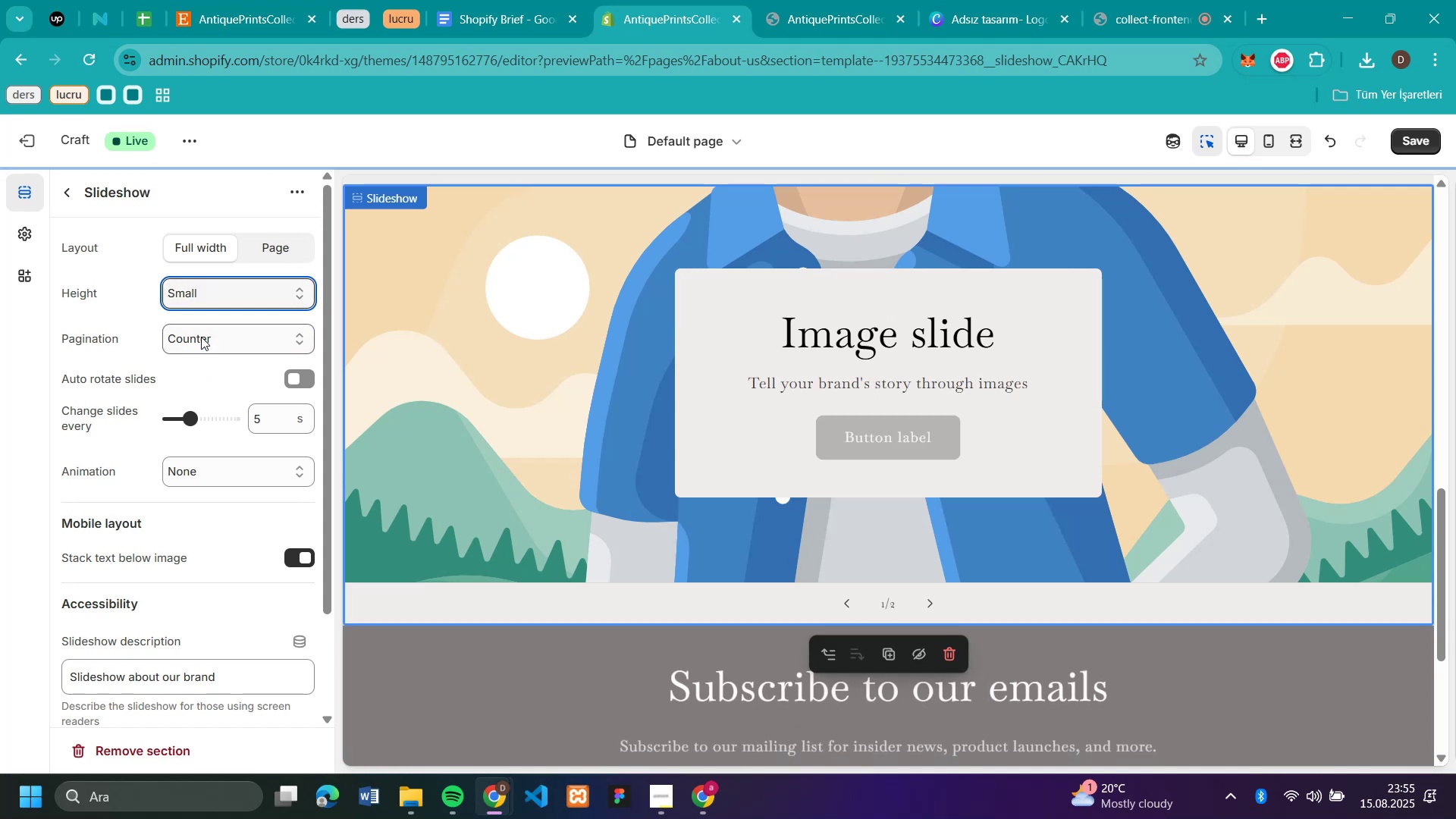 
scroll: coordinate [532, 352], scroll_direction: none, amount: 0.0
 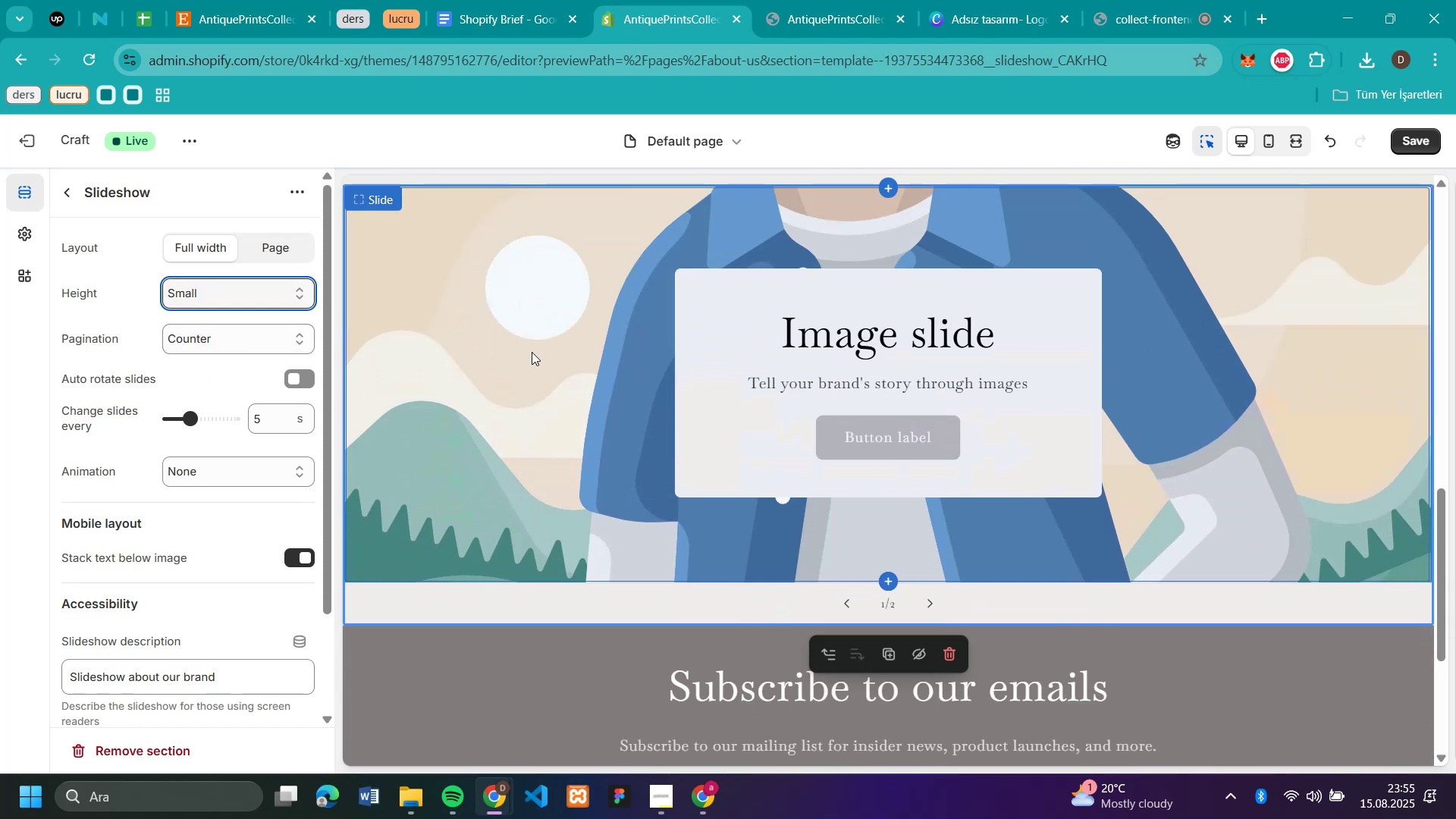 
scroll: coordinate [532, 352], scroll_direction: up, amount: 7.0
 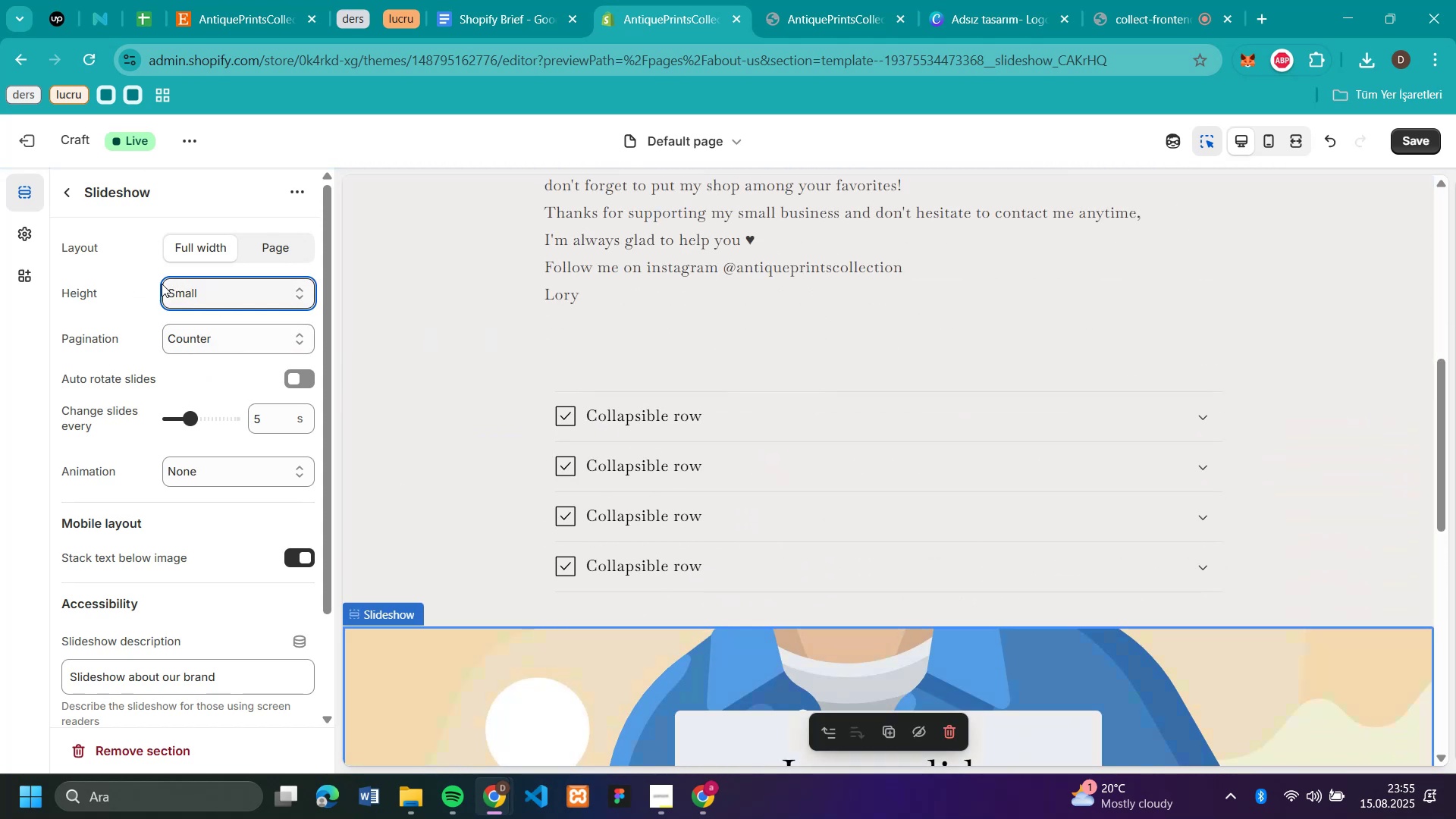 
left_click([218, 294])
 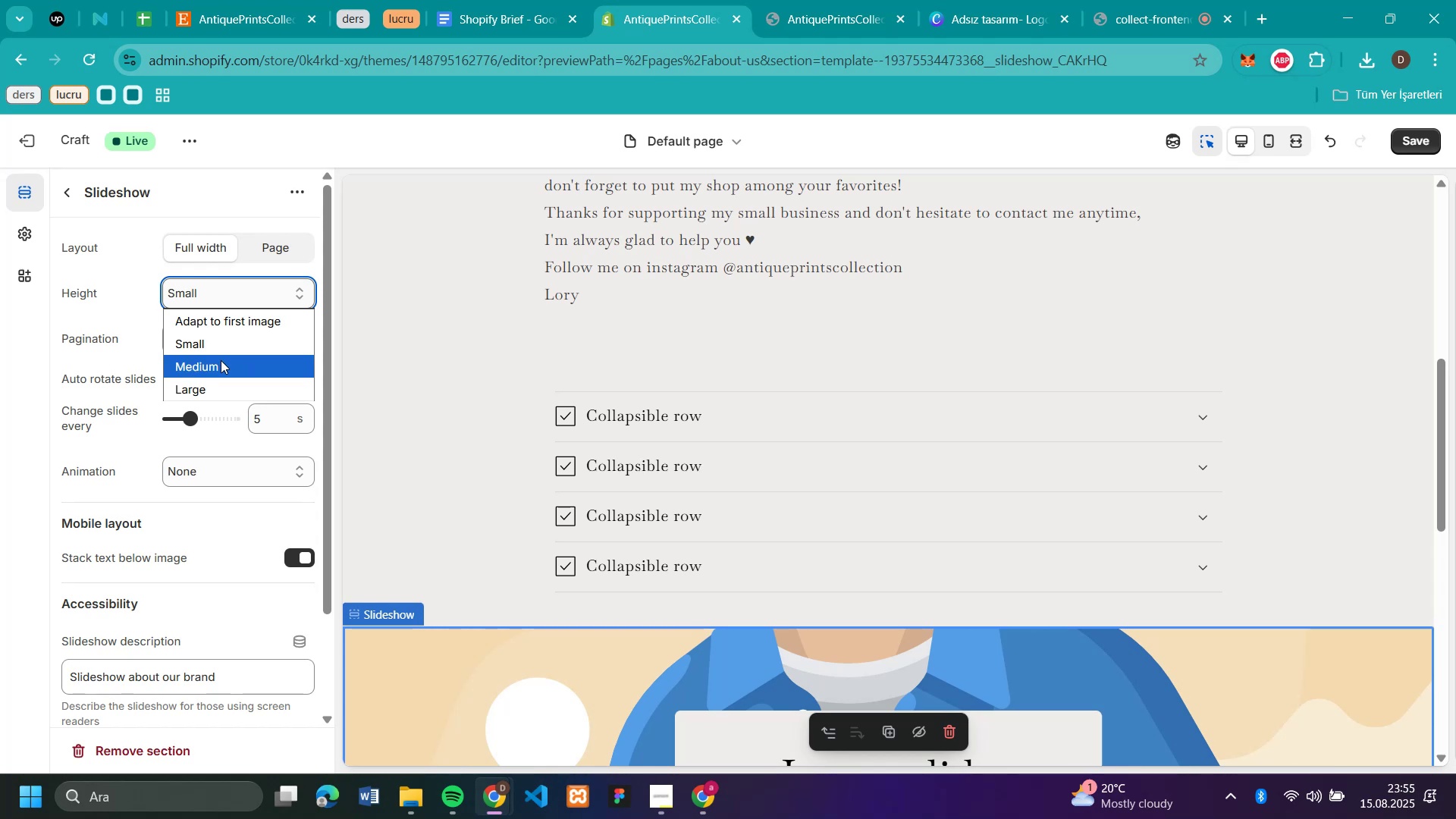 
left_click([221, 360])
 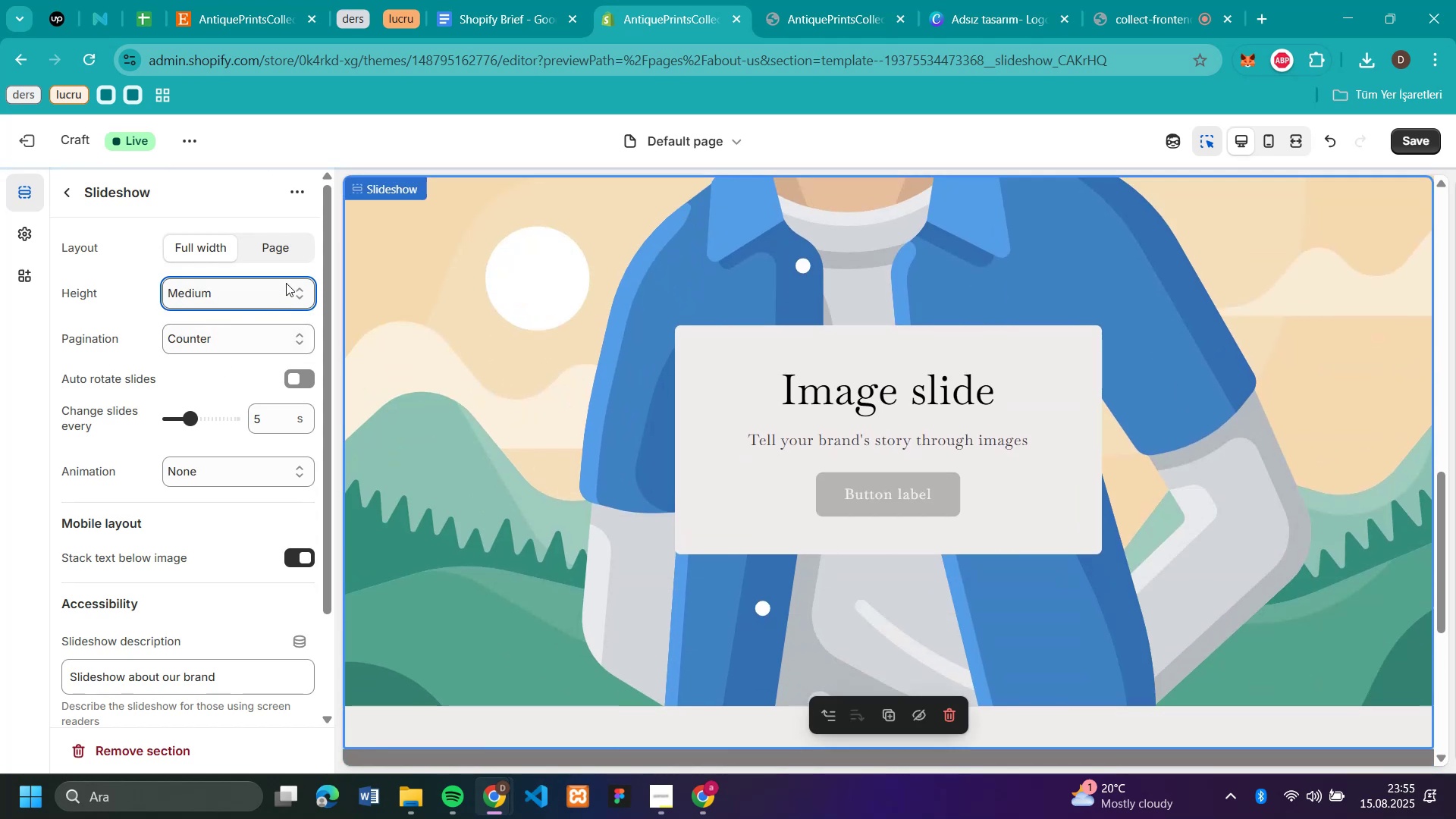 
left_click([287, 240])
 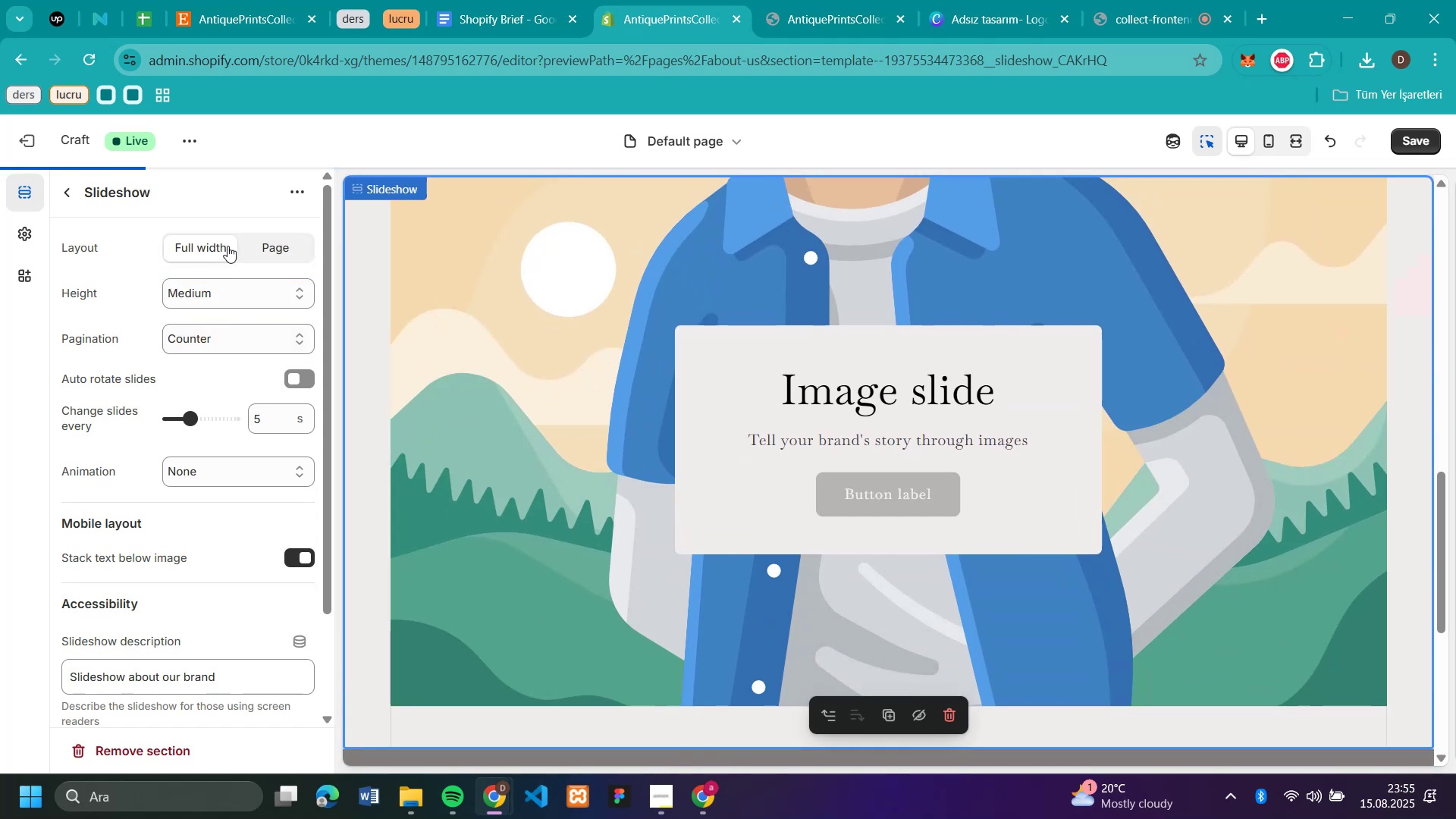 
left_click([257, 247])
 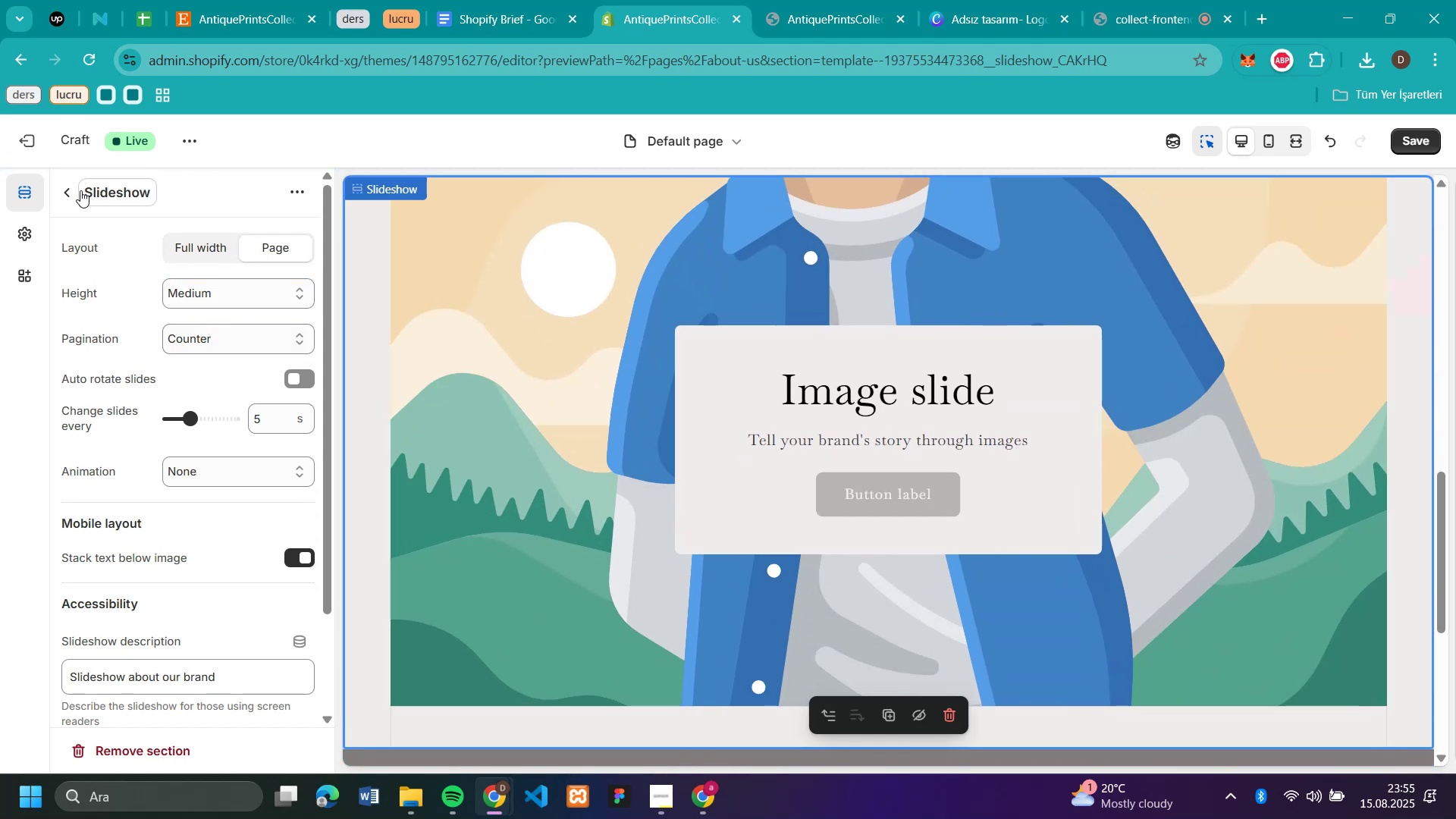 
left_click([66, 191])
 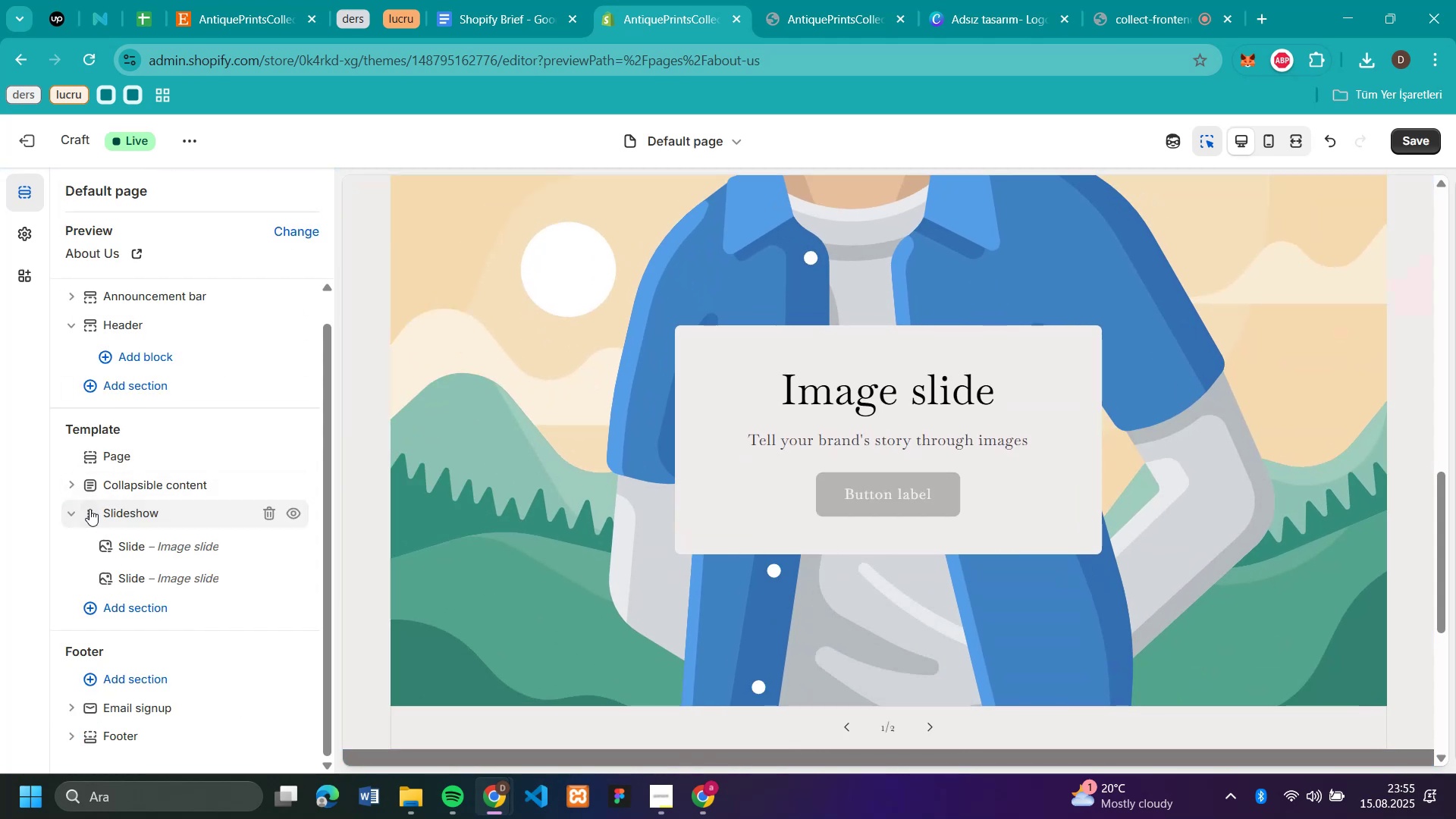 
left_click_drag(start_coordinate=[84, 510], to_coordinate=[91, 474])
 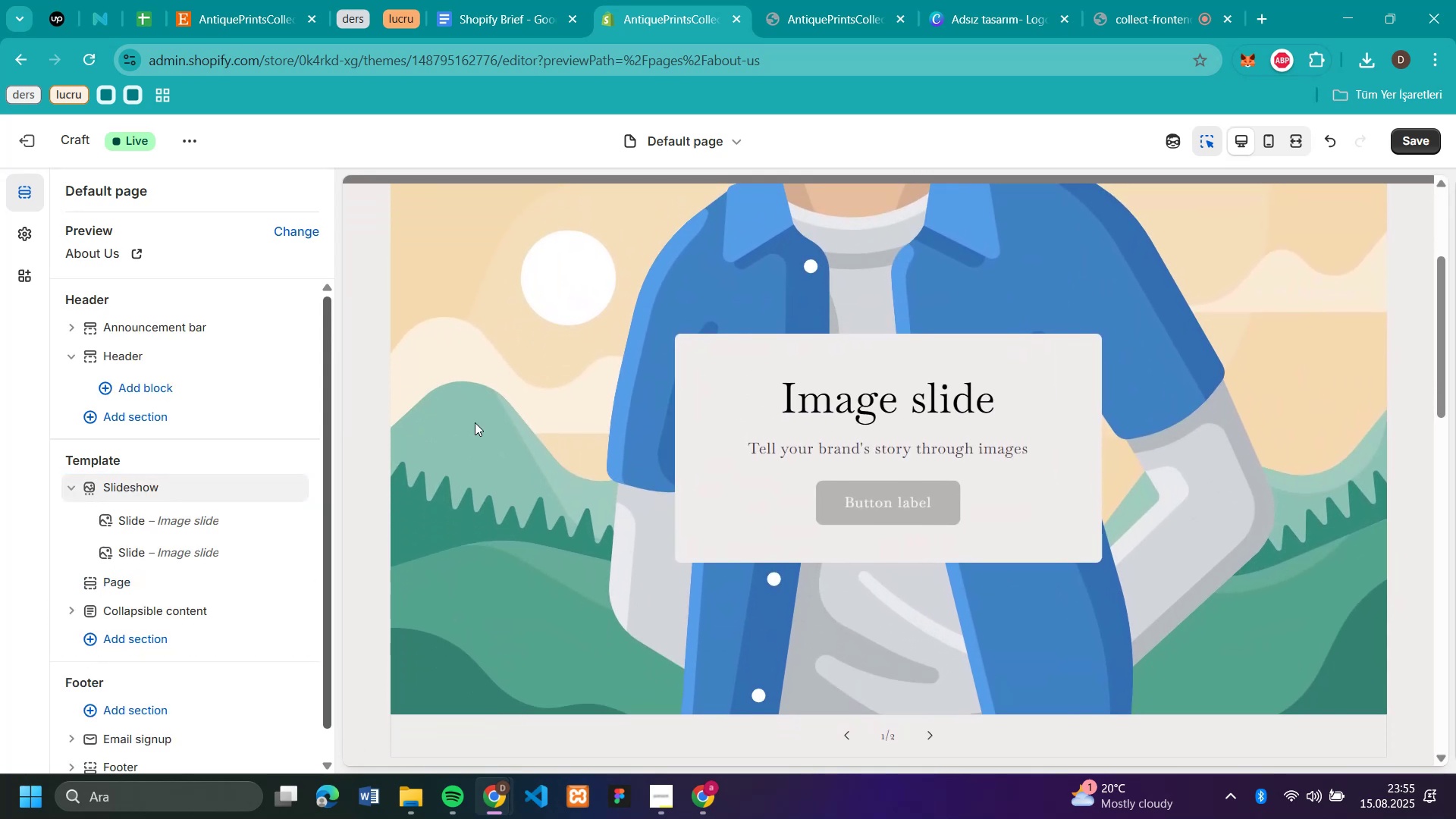 
scroll: coordinate [880, 410], scroll_direction: down, amount: 6.0
 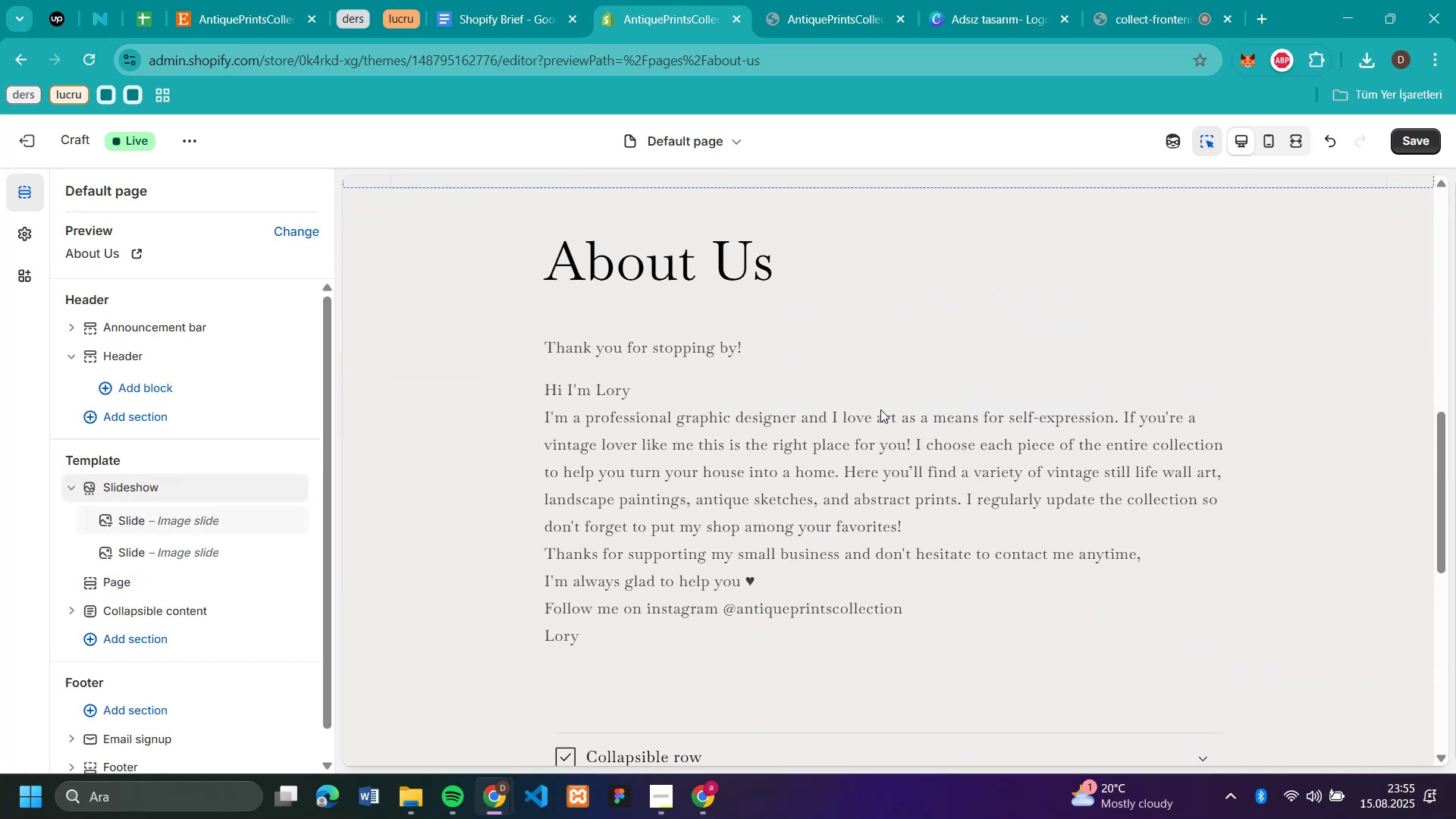 
scroll: coordinate [946, 369], scroll_direction: up, amount: 11.0
 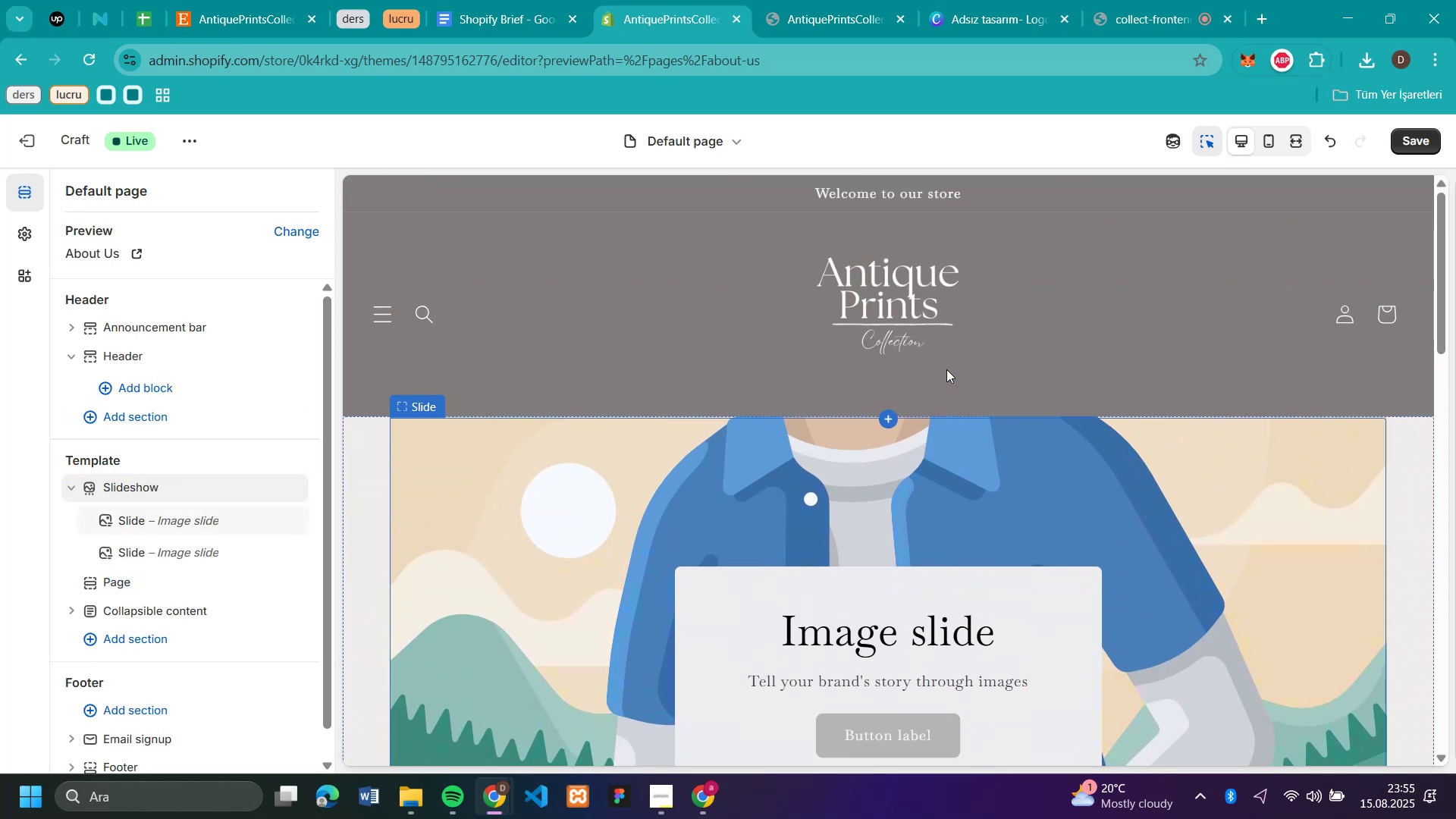 
scroll: coordinate [946, 369], scroll_direction: down, amount: 4.0
 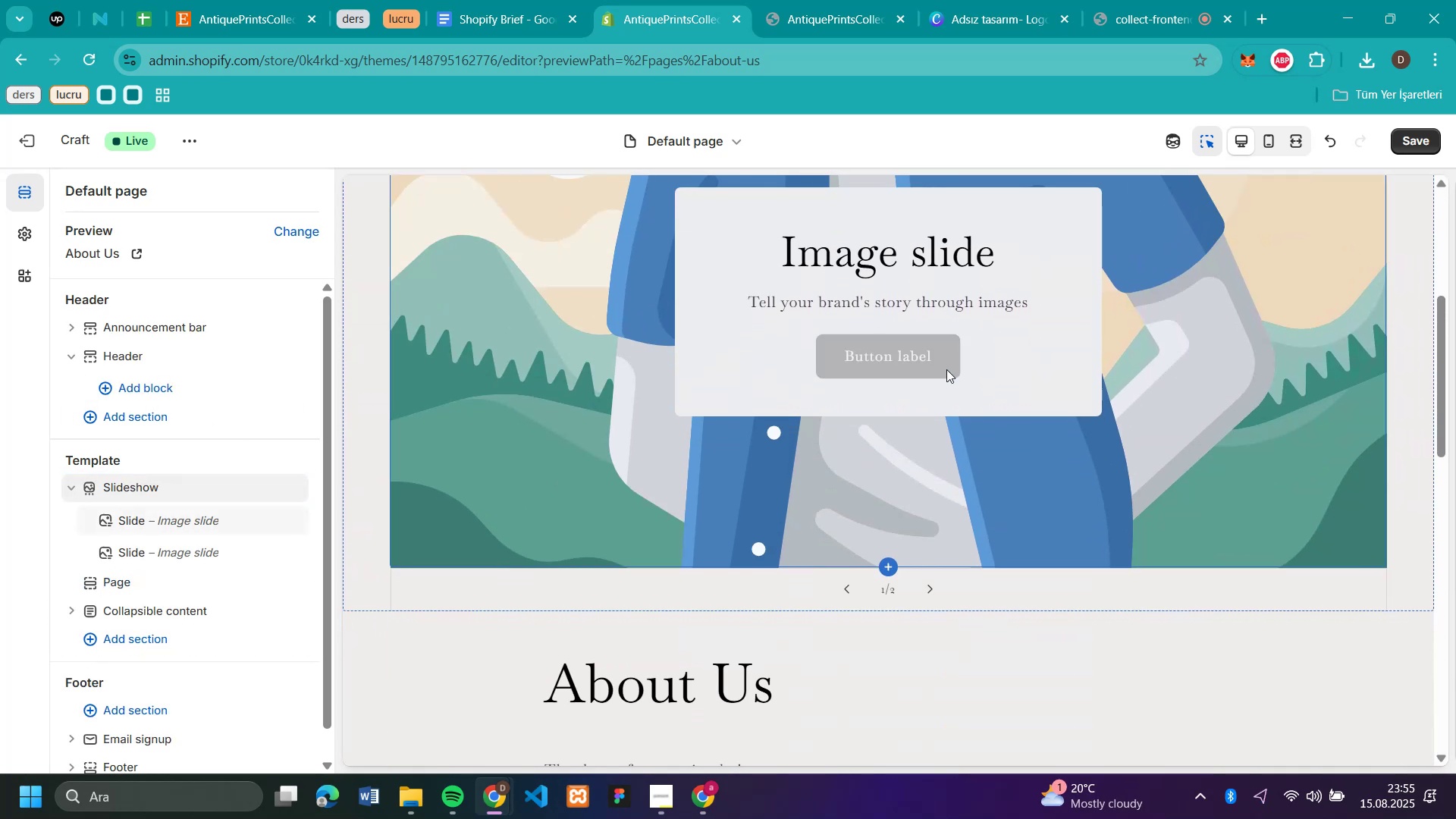 
scroll: coordinate [946, 369], scroll_direction: up, amount: 1.0
 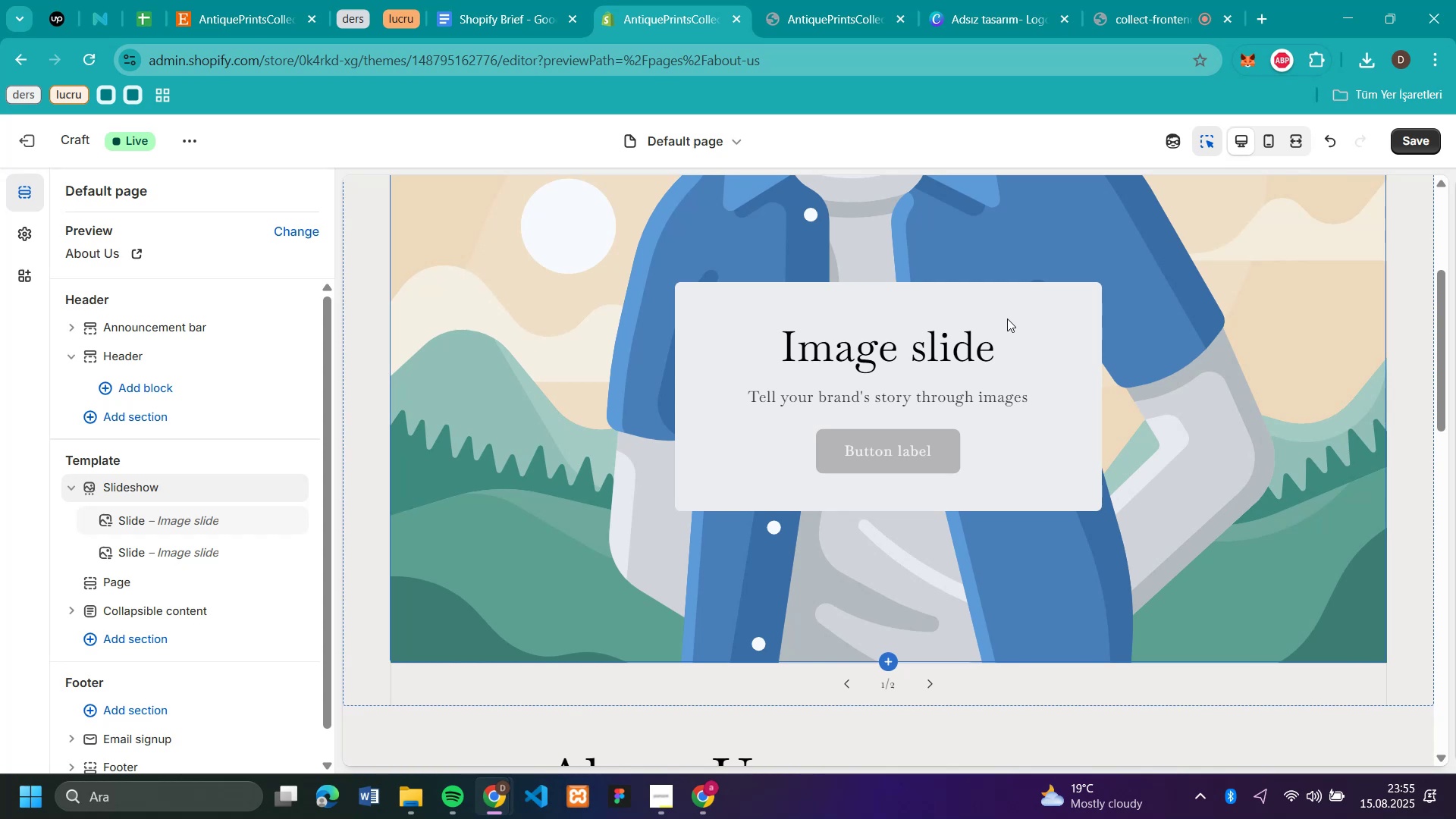 
left_click([1017, 314])
 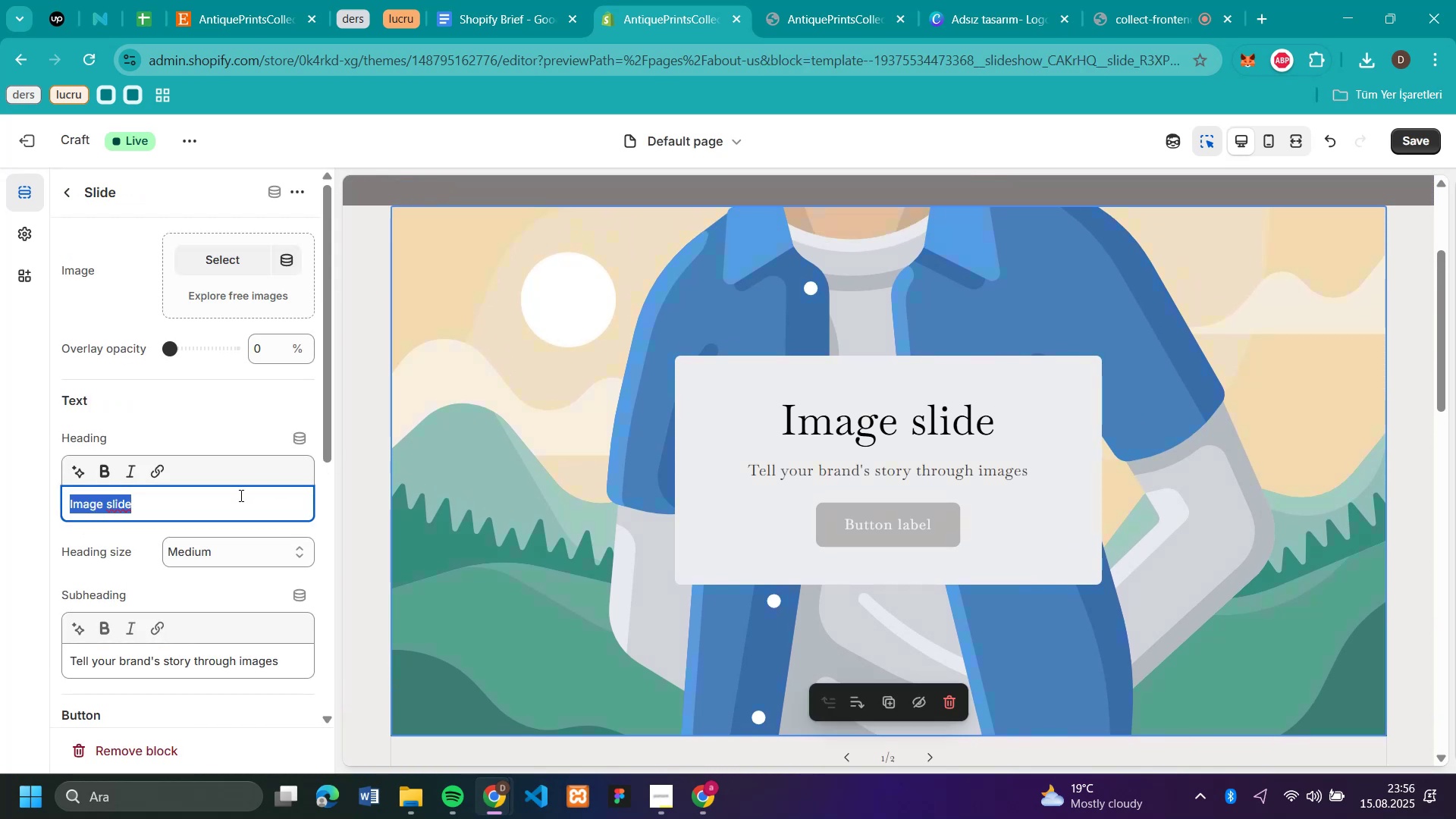 
key(Backspace)
 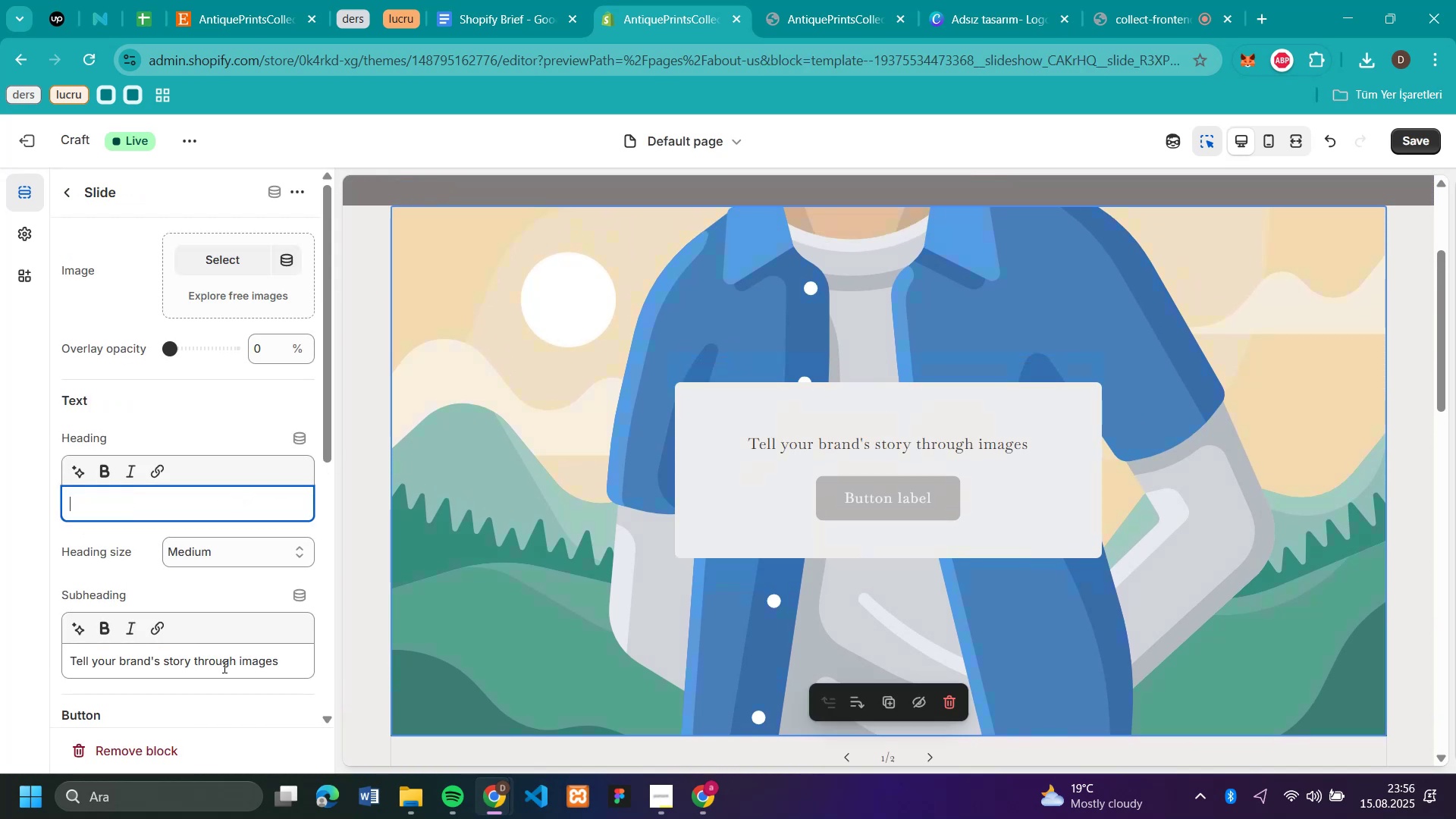 
double_click([223, 667])
 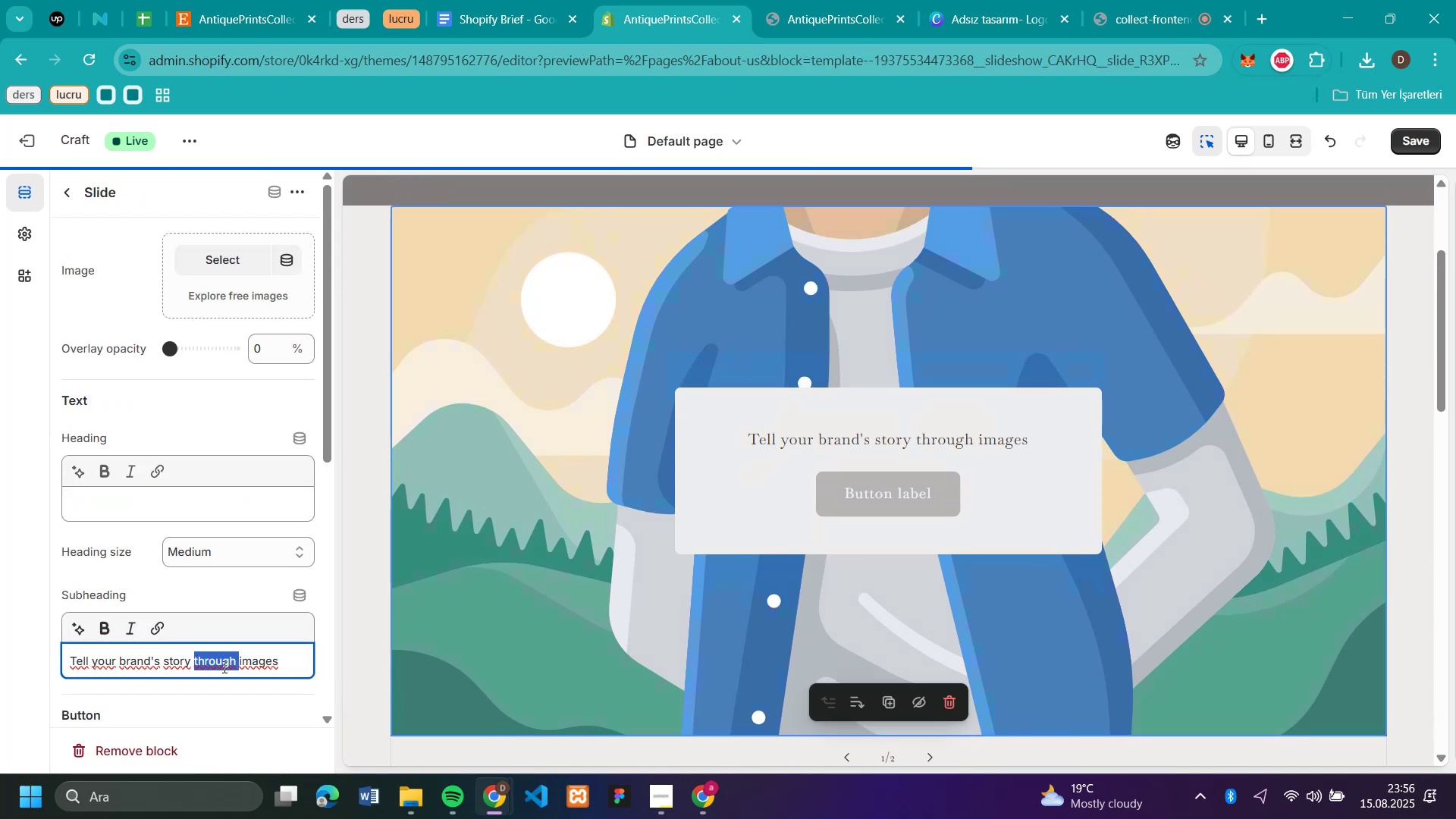 
triple_click([223, 667])
 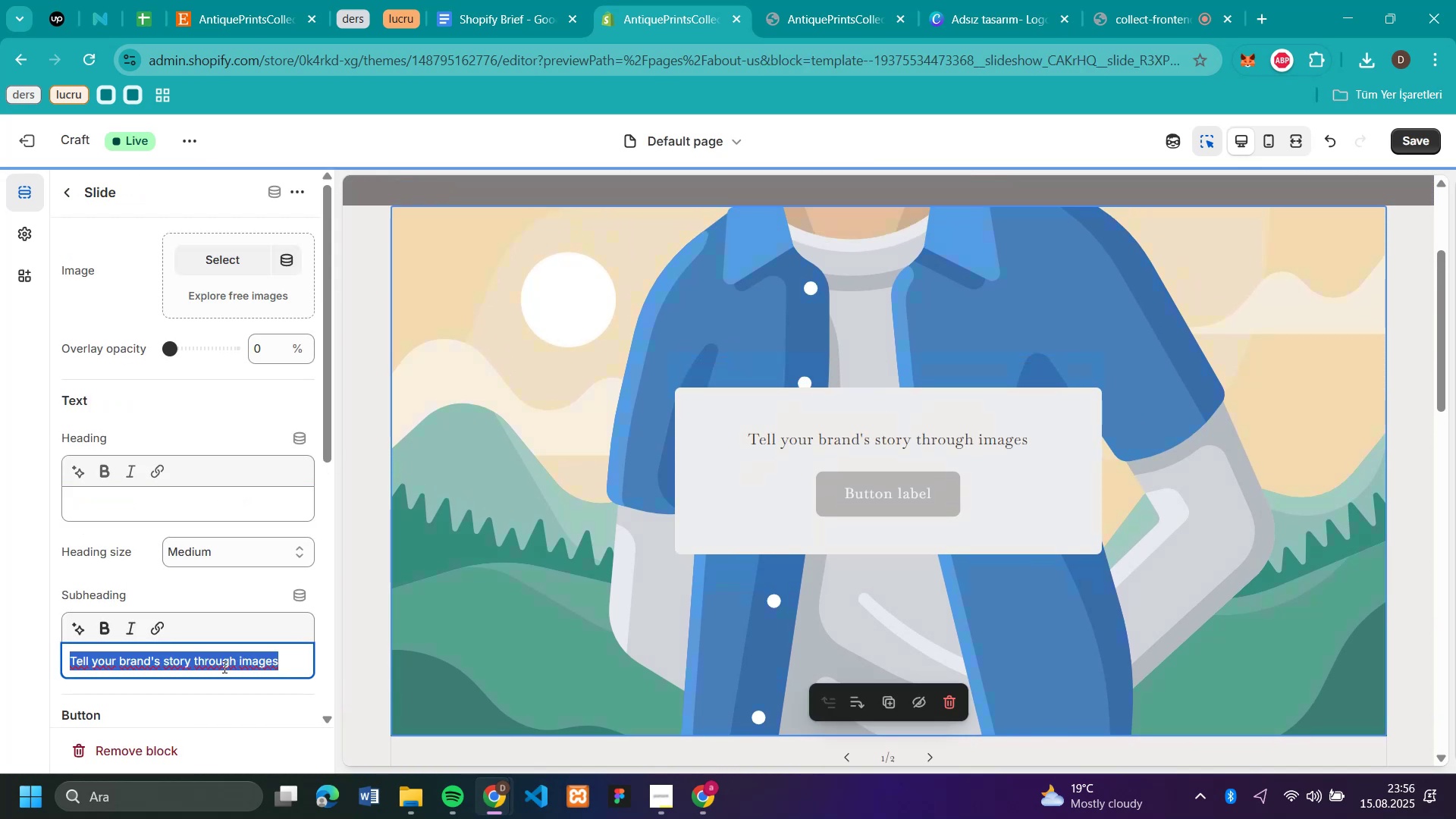 
key(Backspace)
 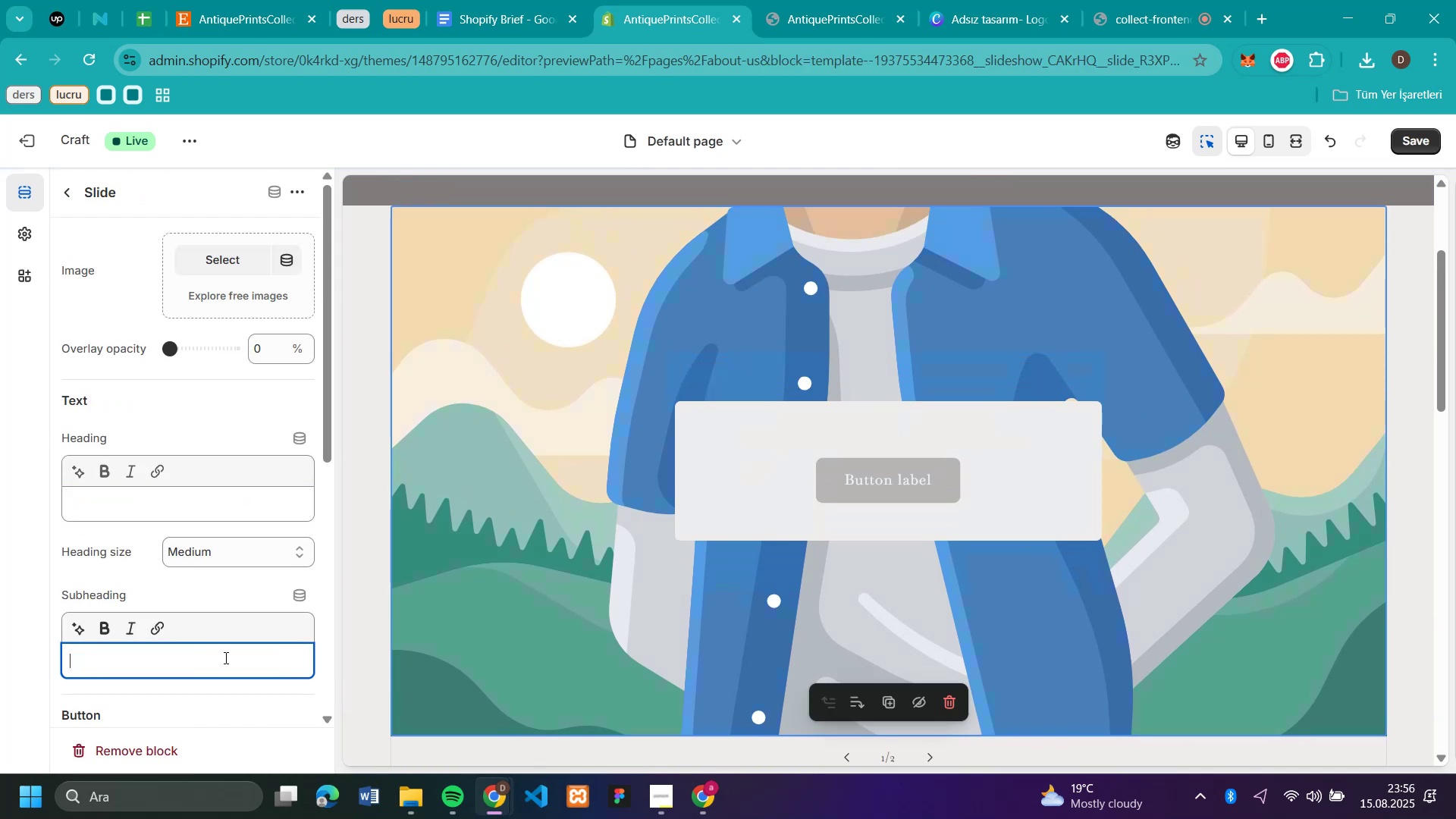 
scroll: coordinate [224, 654], scroll_direction: down, amount: 2.0
 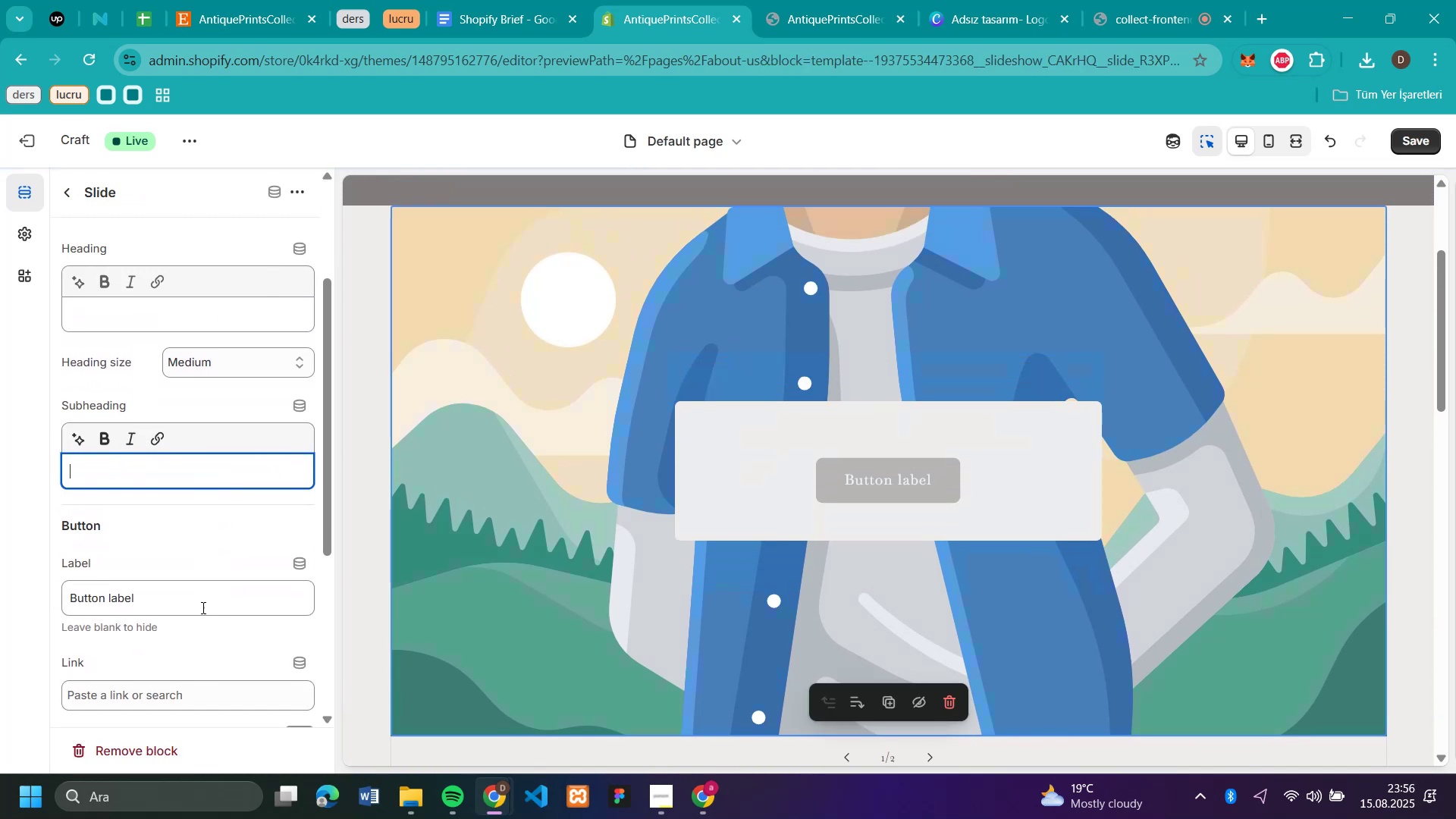 
left_click([199, 600])
 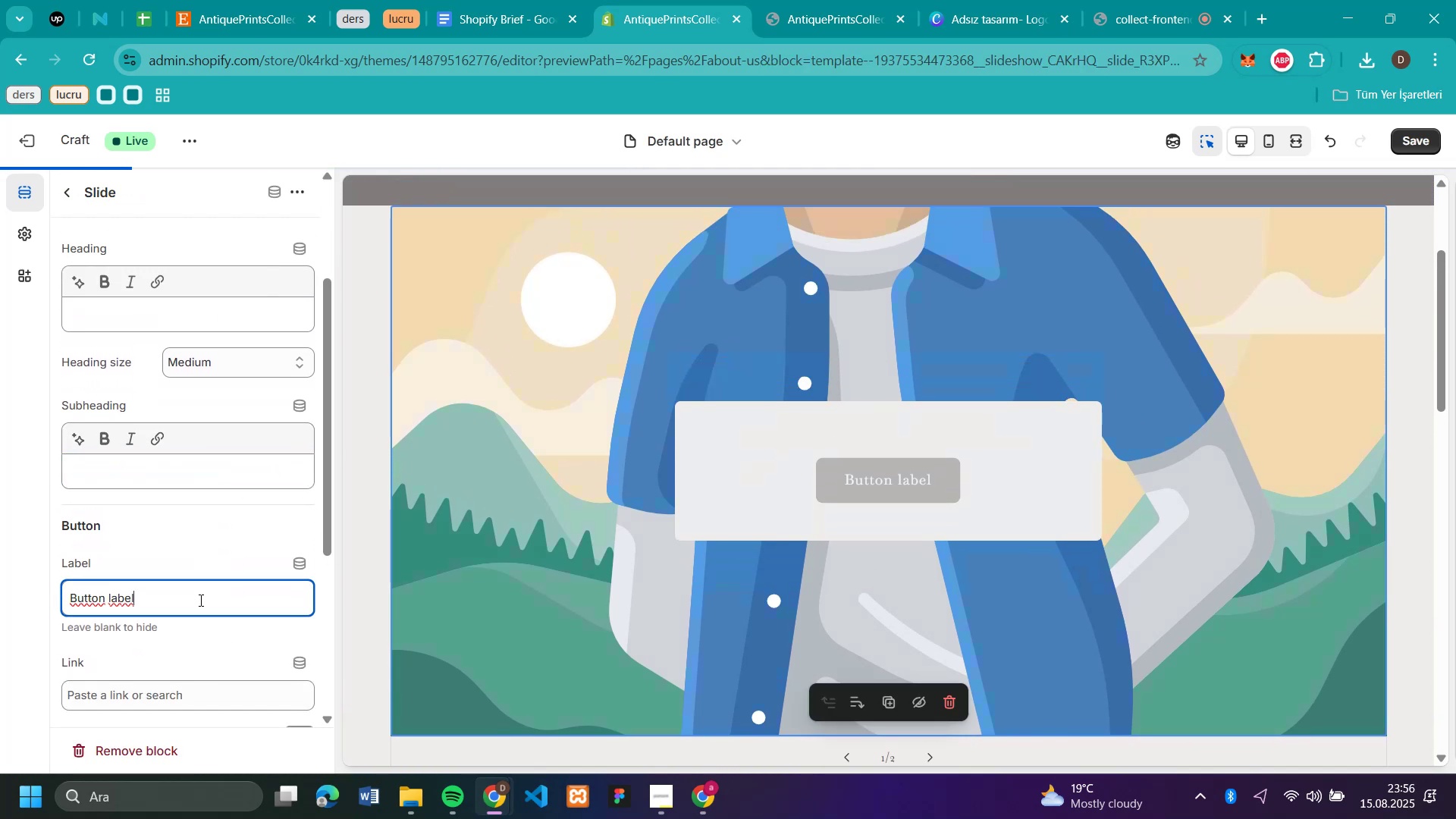 
triple_click([199, 600])
 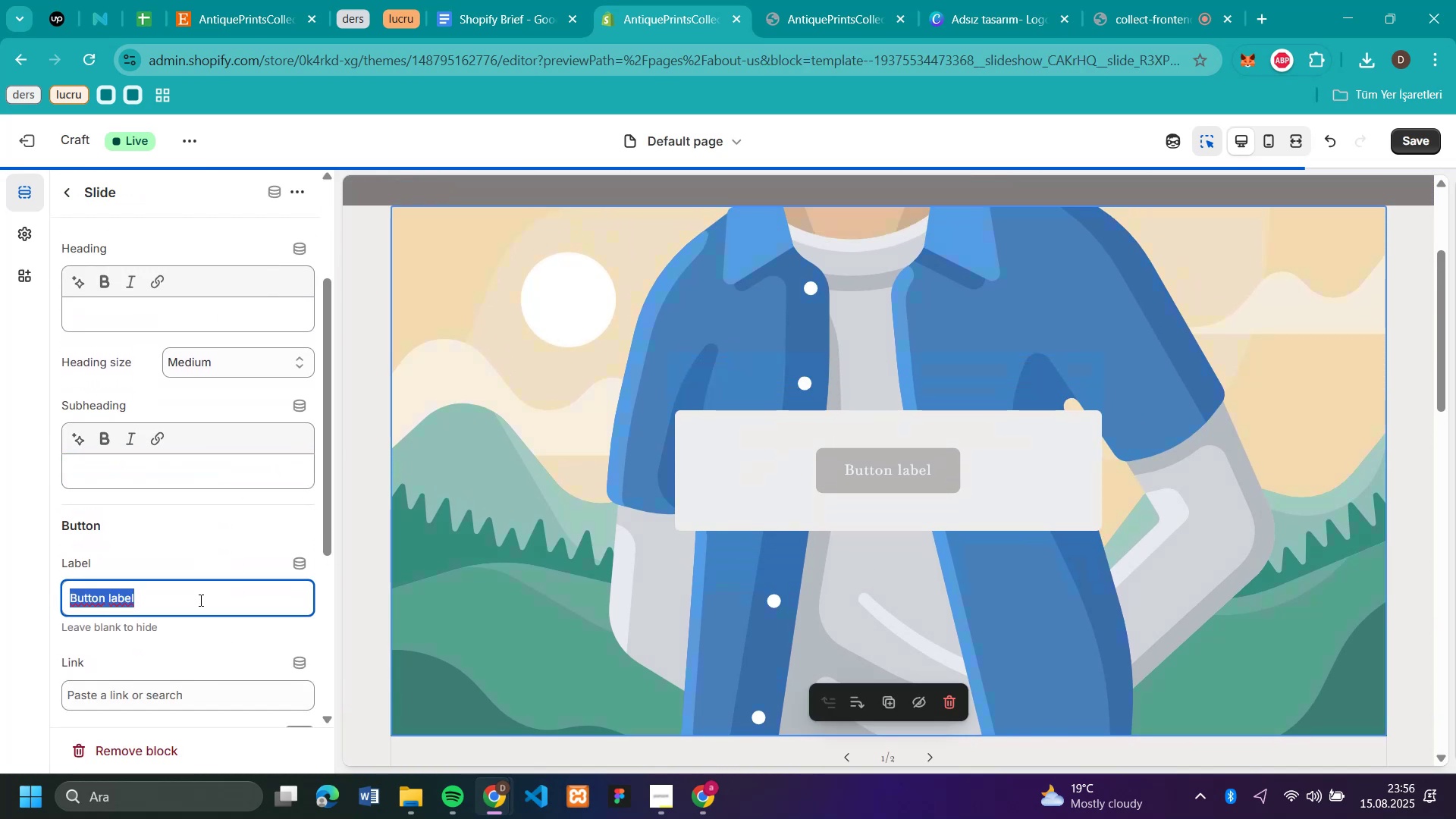 
key(Backspace)
 